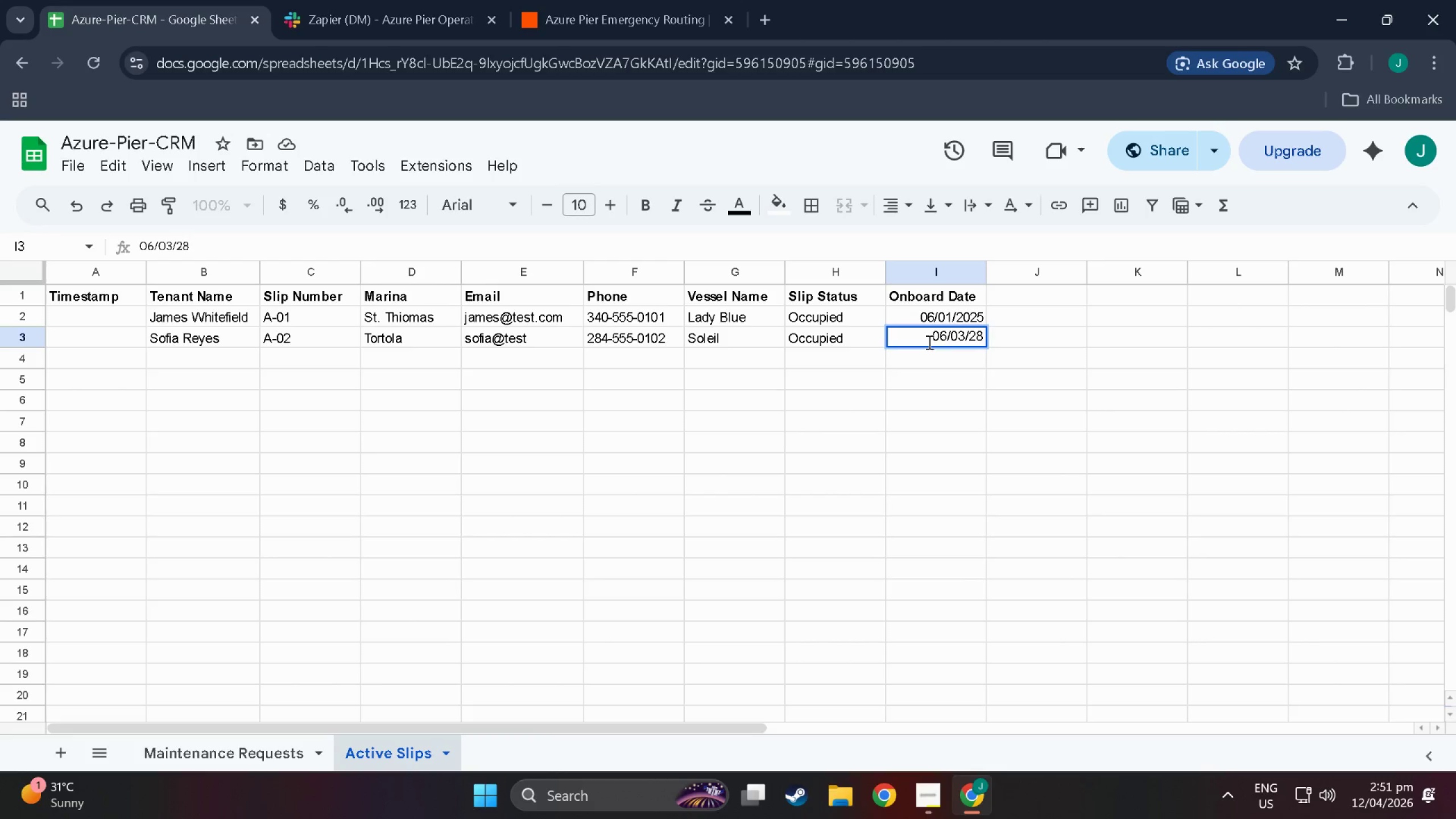 
key(Backspace)
 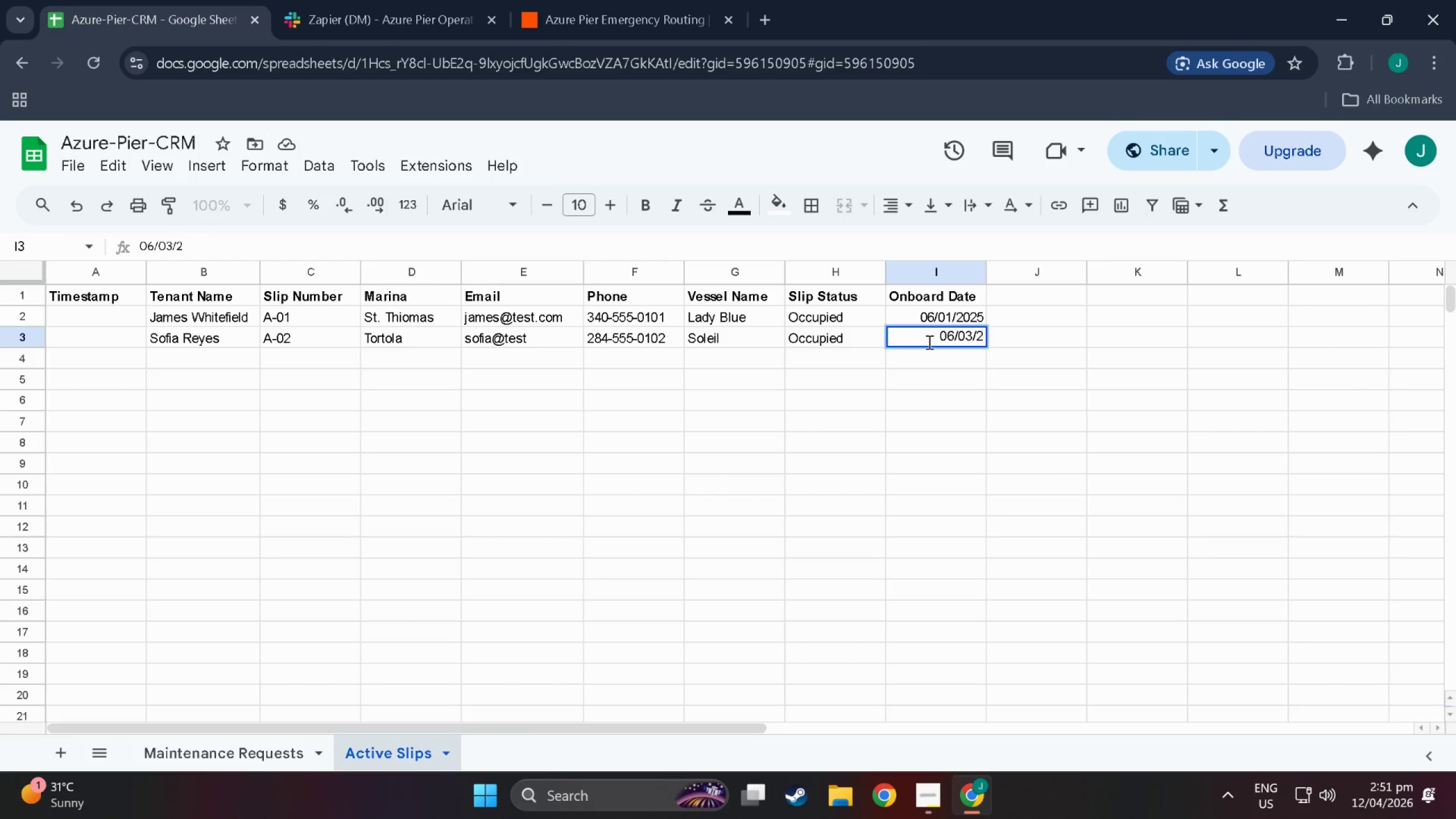 
key(Numpad5)
 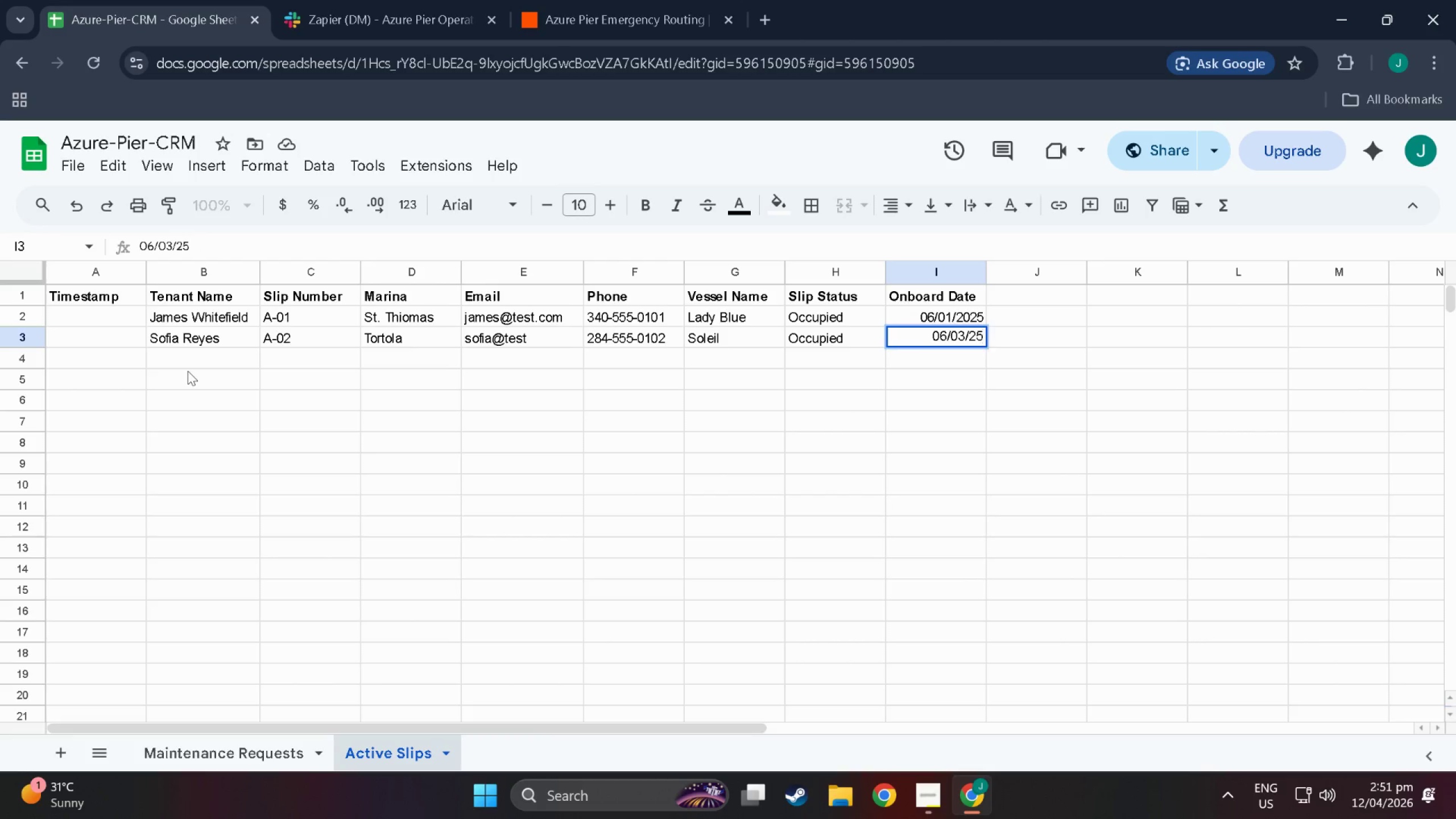 
double_click([184, 355])
 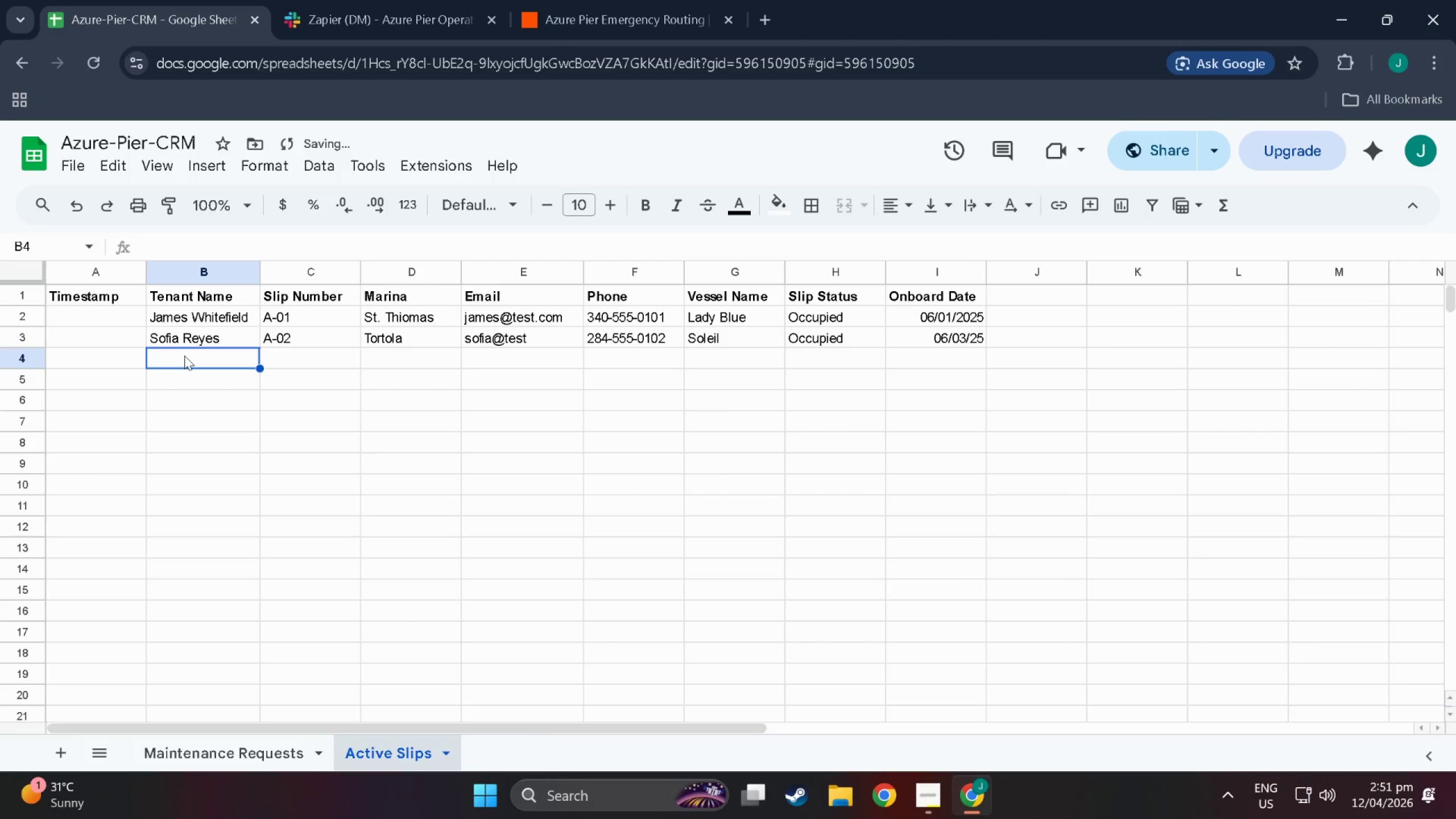 
triple_click([184, 355])
 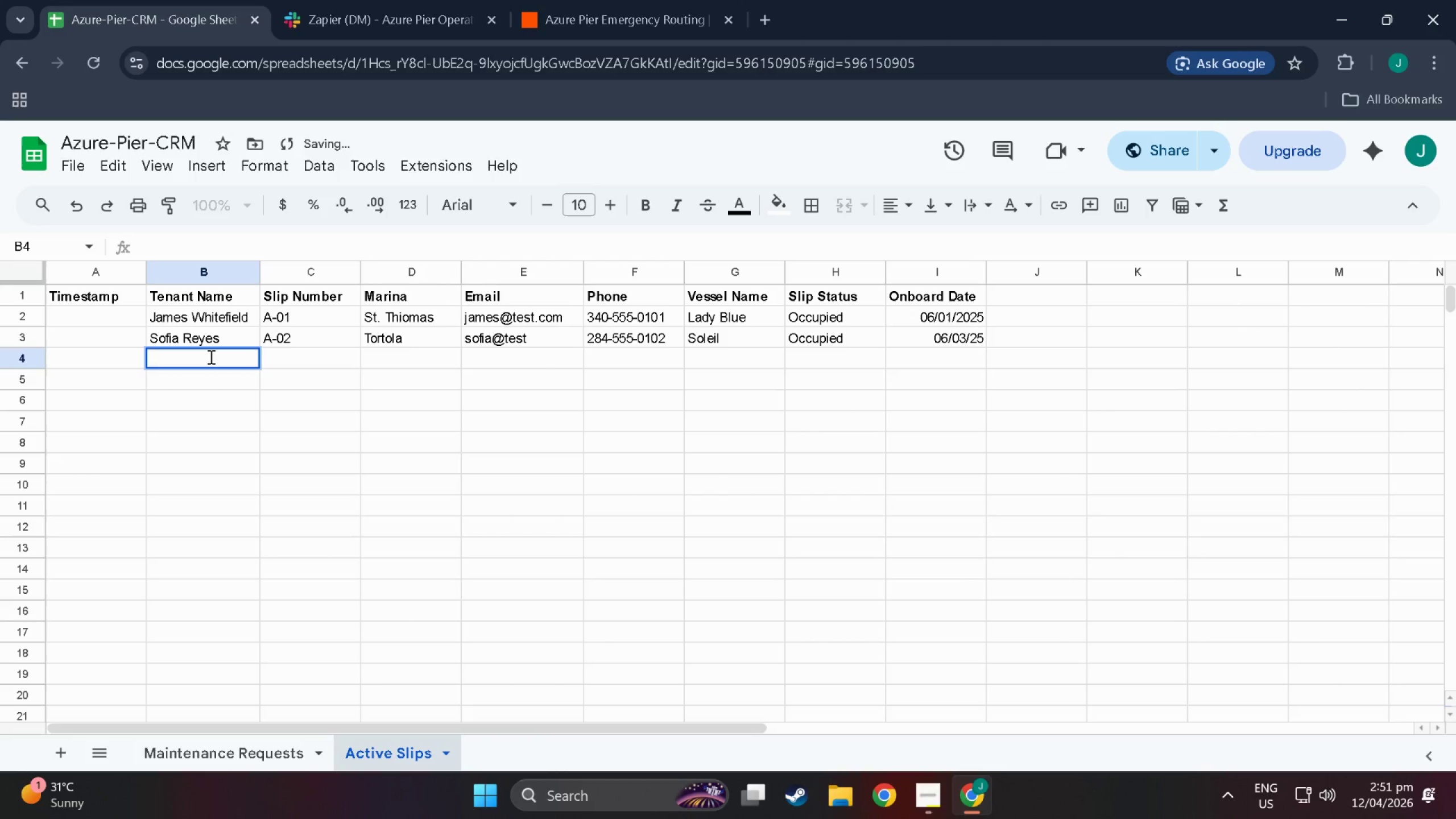 
type(Harukj)
key(Backspace)
type(i Tanaka)
 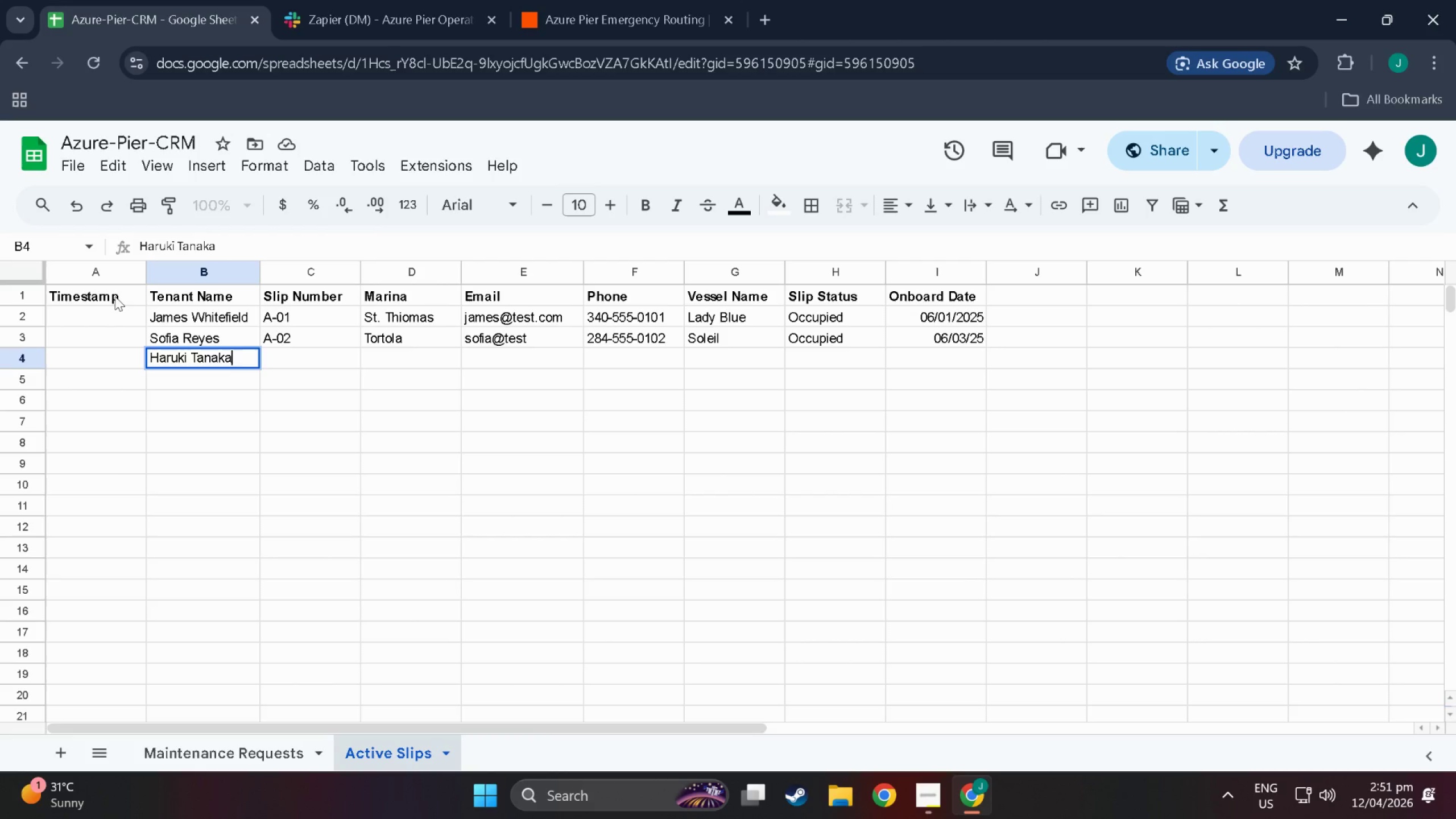 
left_click([101, 309])
 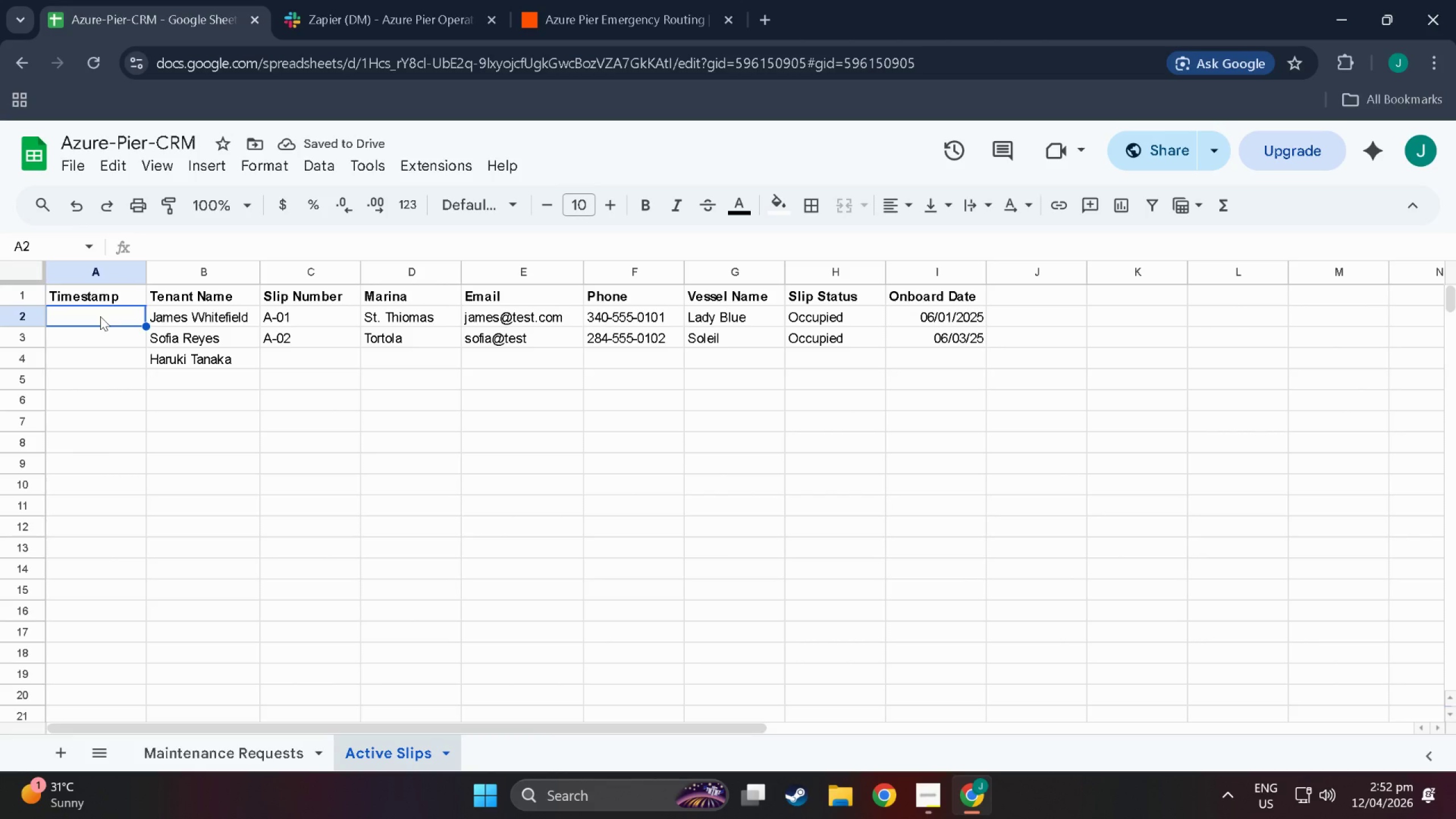 
wait(9.26)
 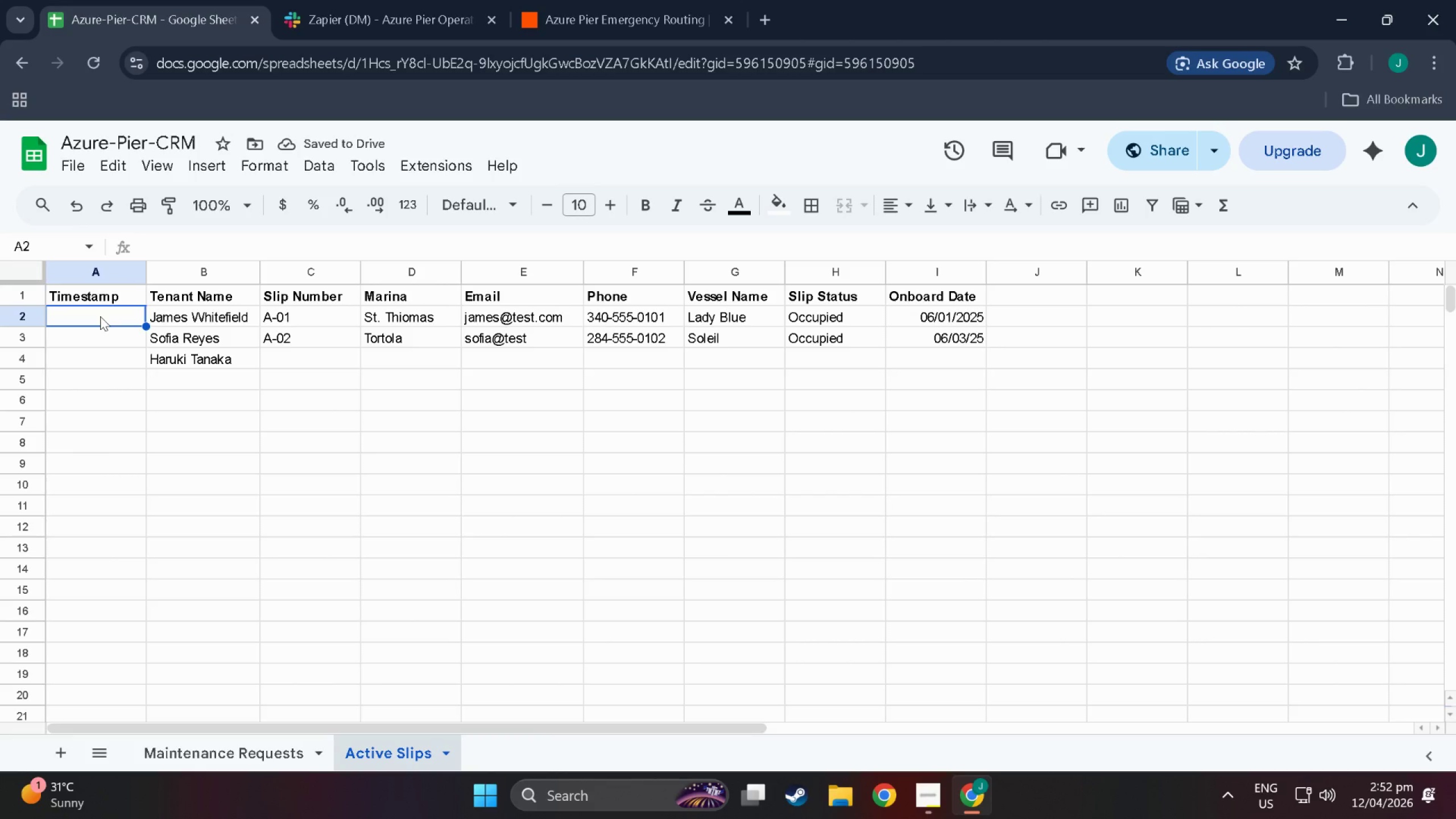 
double_click([288, 357])
 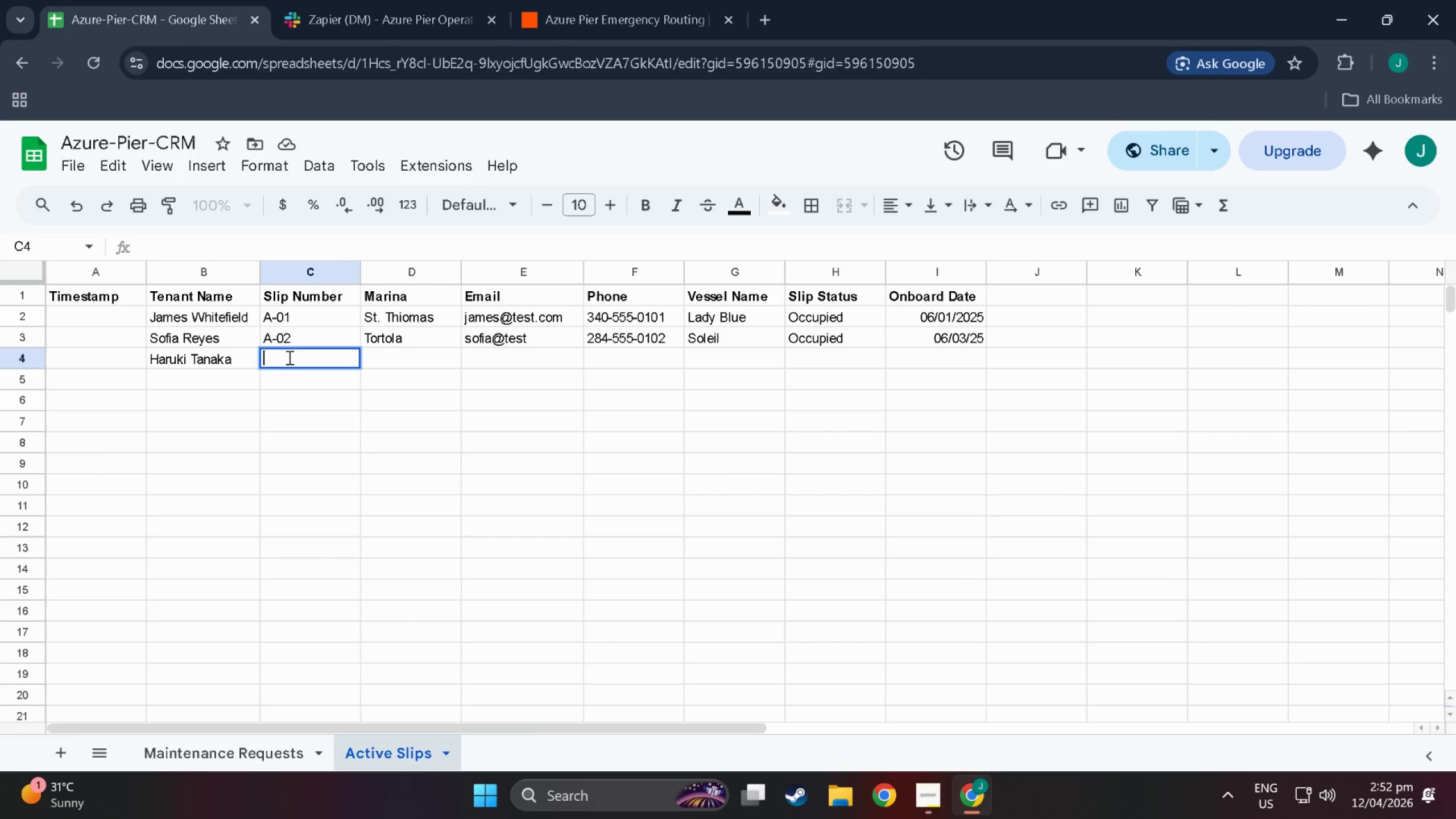 
triple_click([288, 357])
 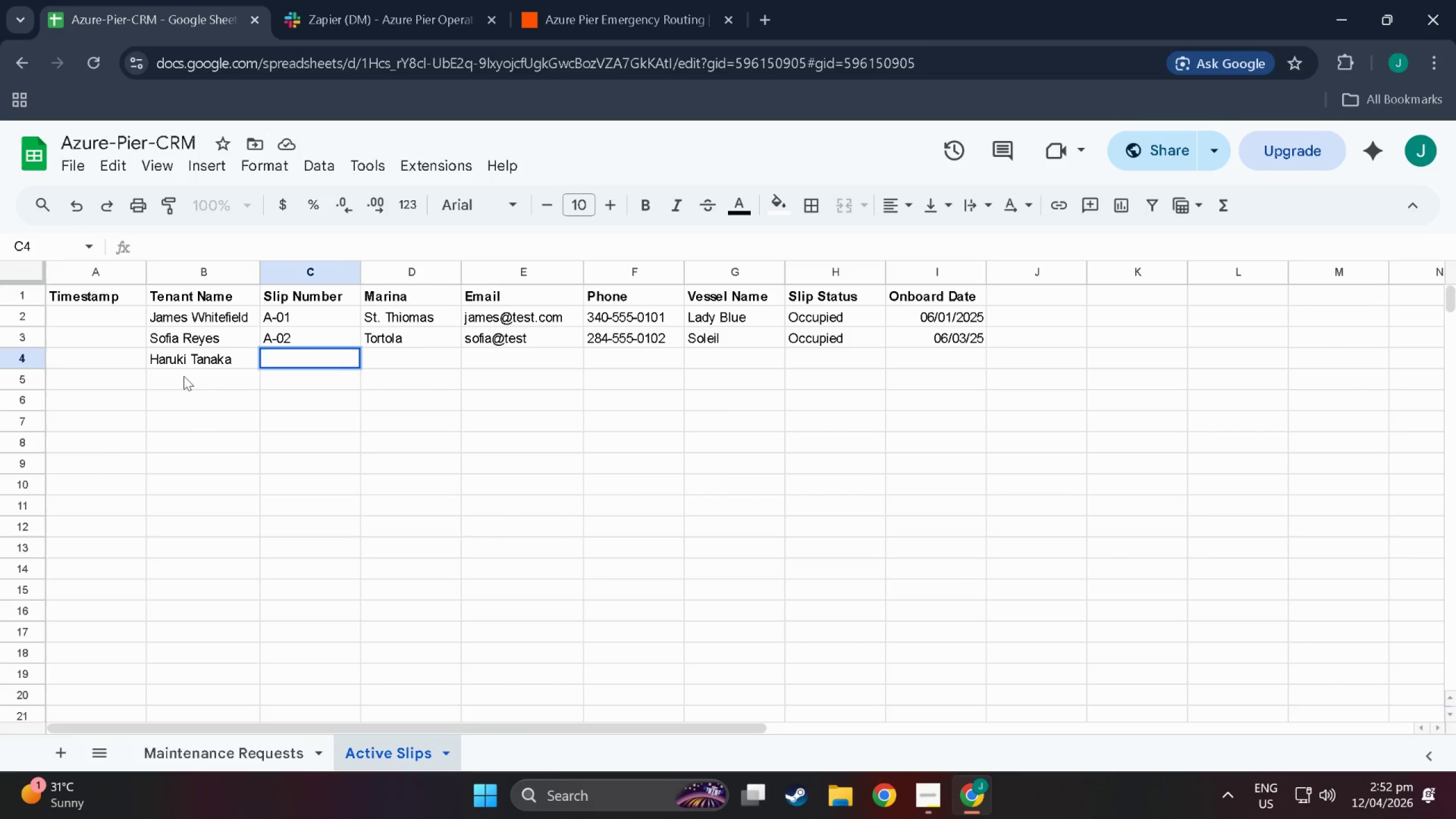 
wait(11.86)
 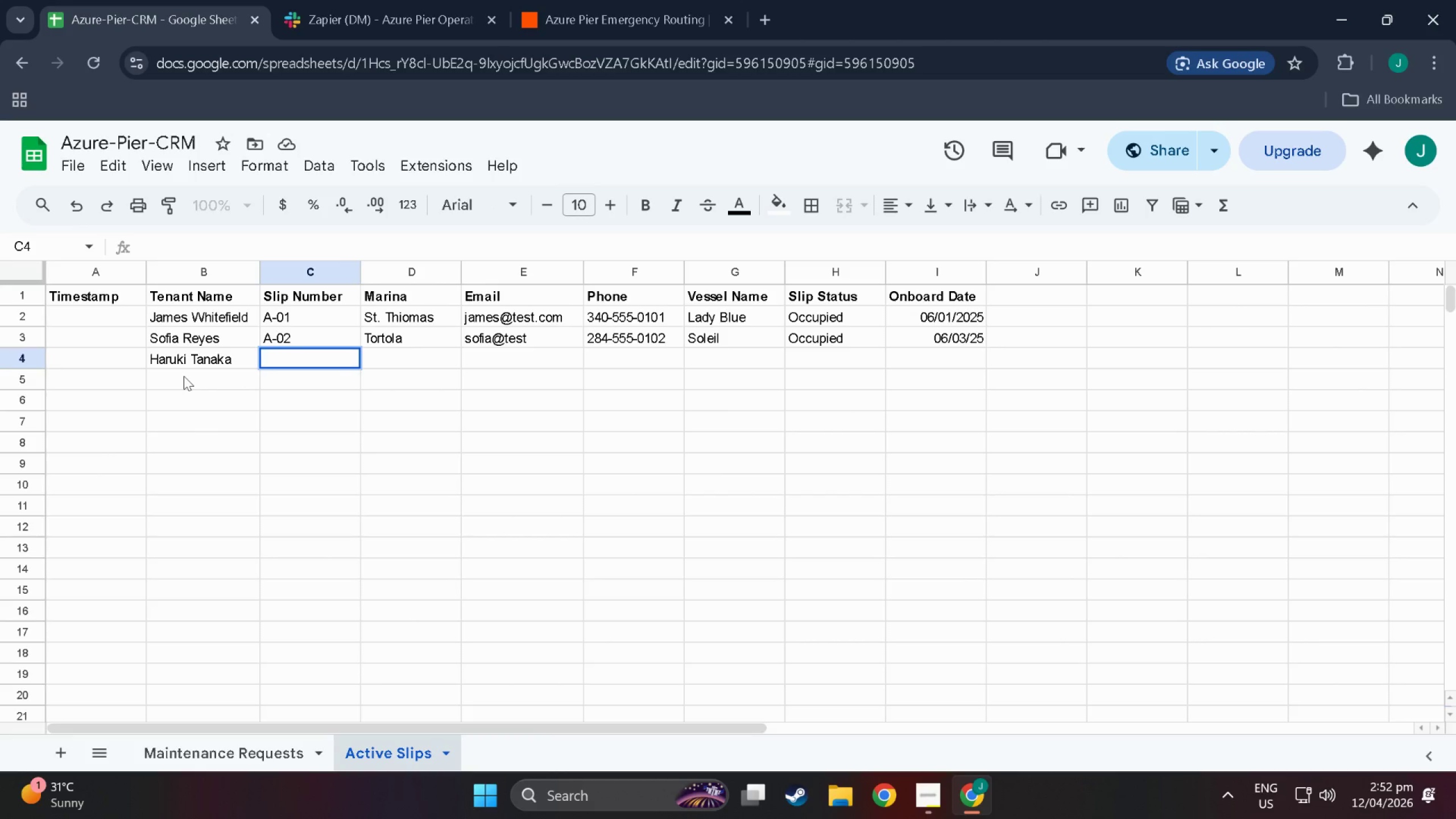 
type(B0)
key(Backspace)
type(-01)
key(Tab)
type(St.K)
key(Backspace)
type( Kitts)
key(Tab)
type(har)
 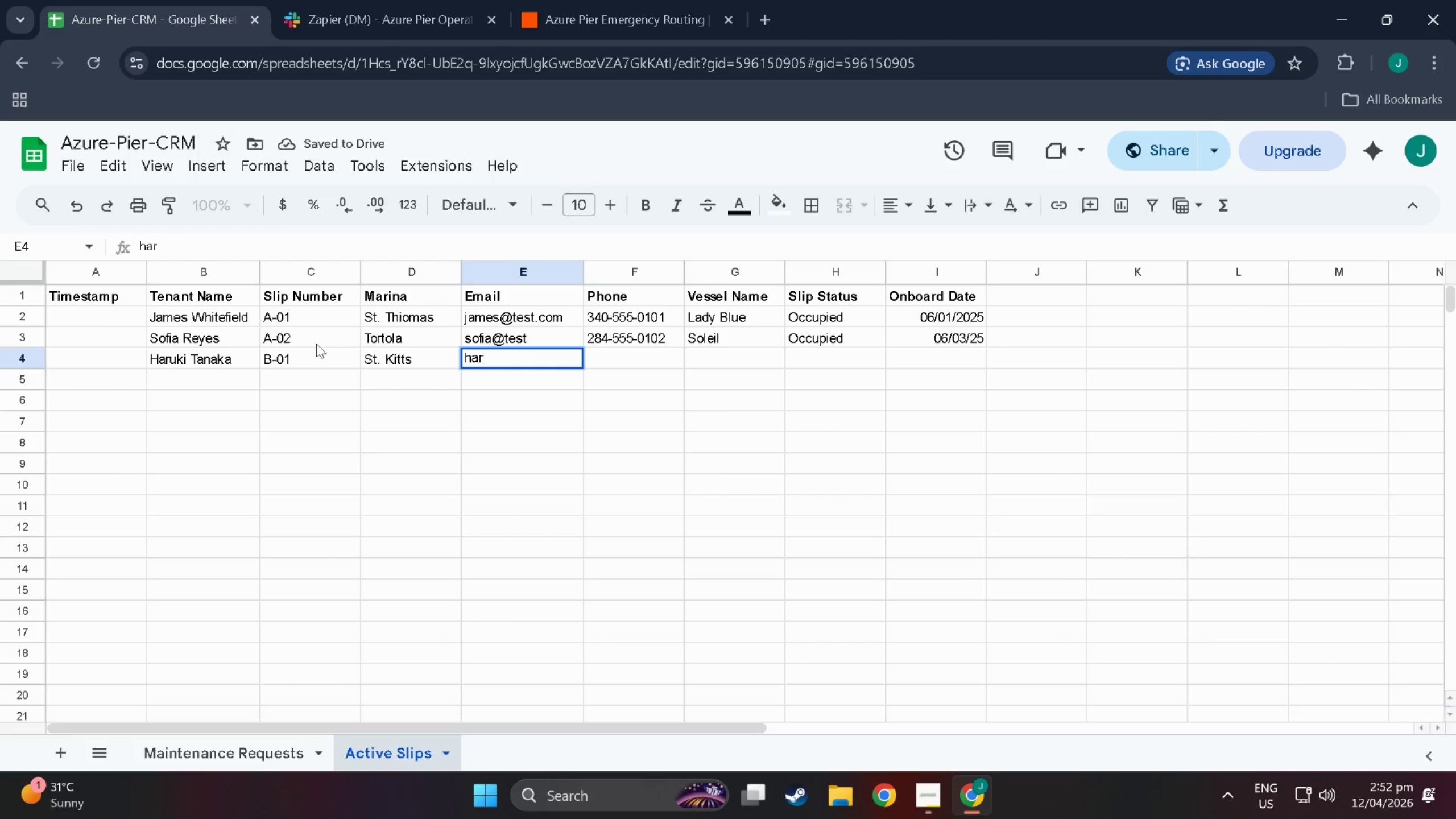 
type(uki)
 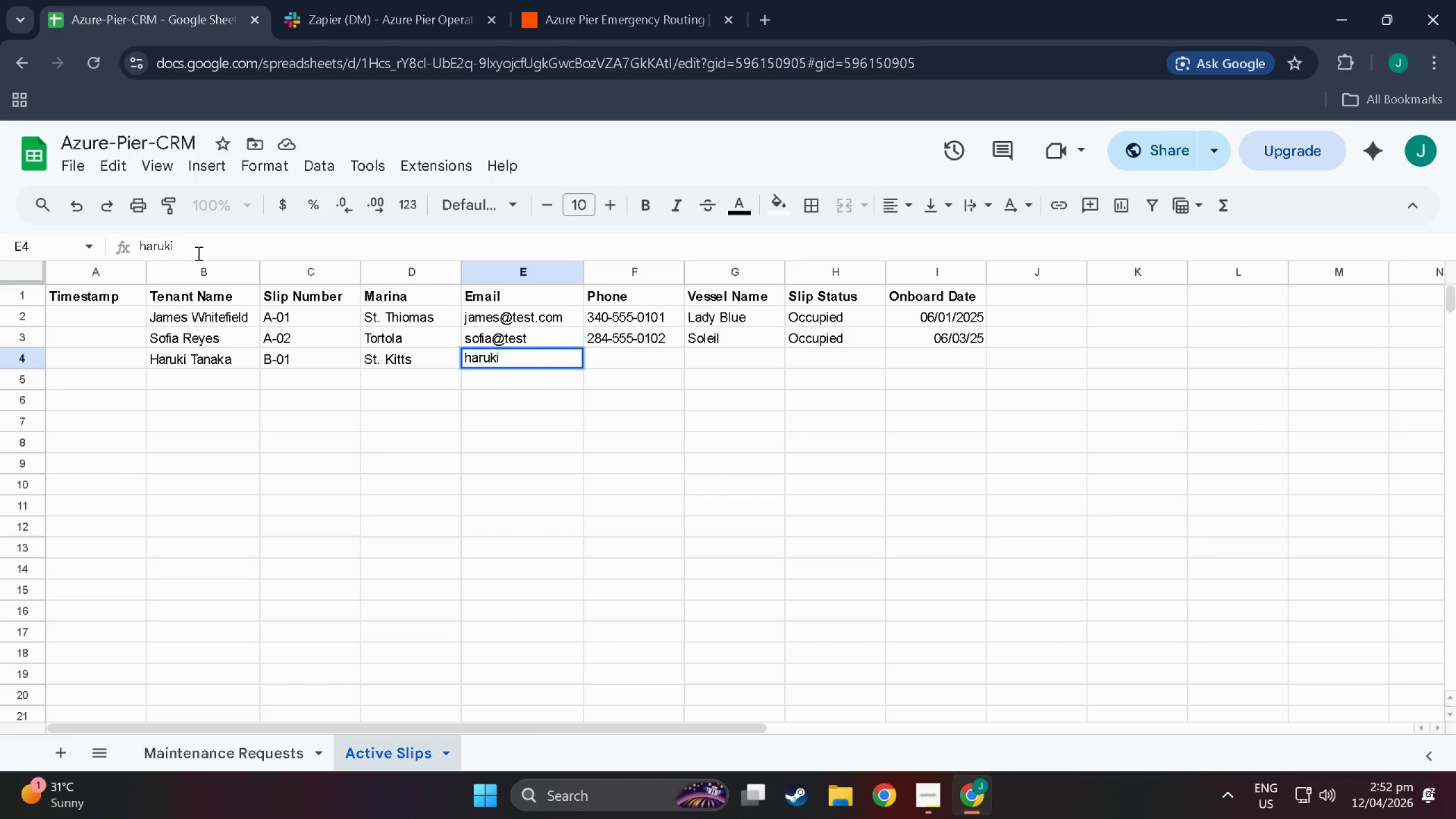 
wait(22.05)
 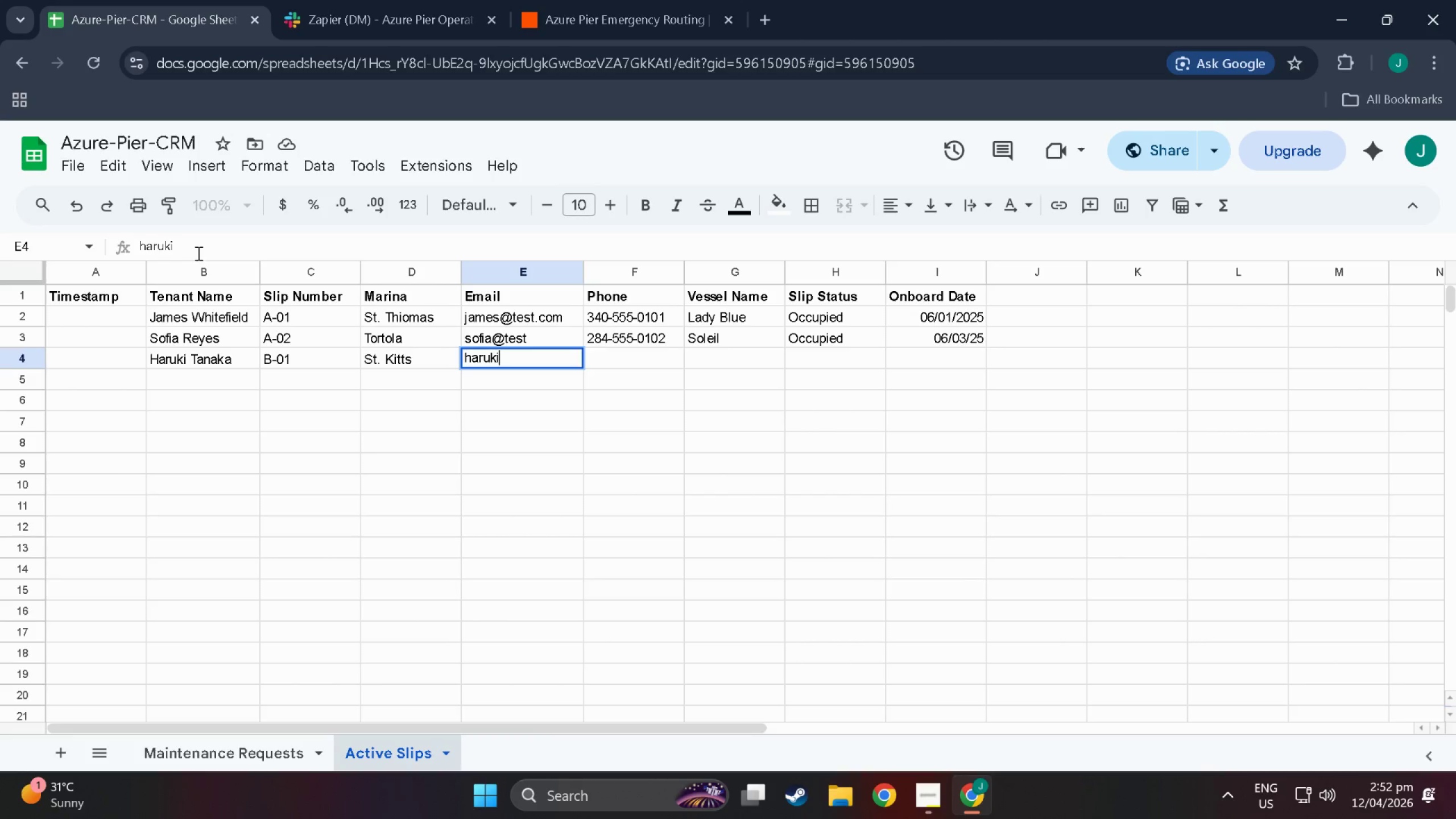 
type(@test)
 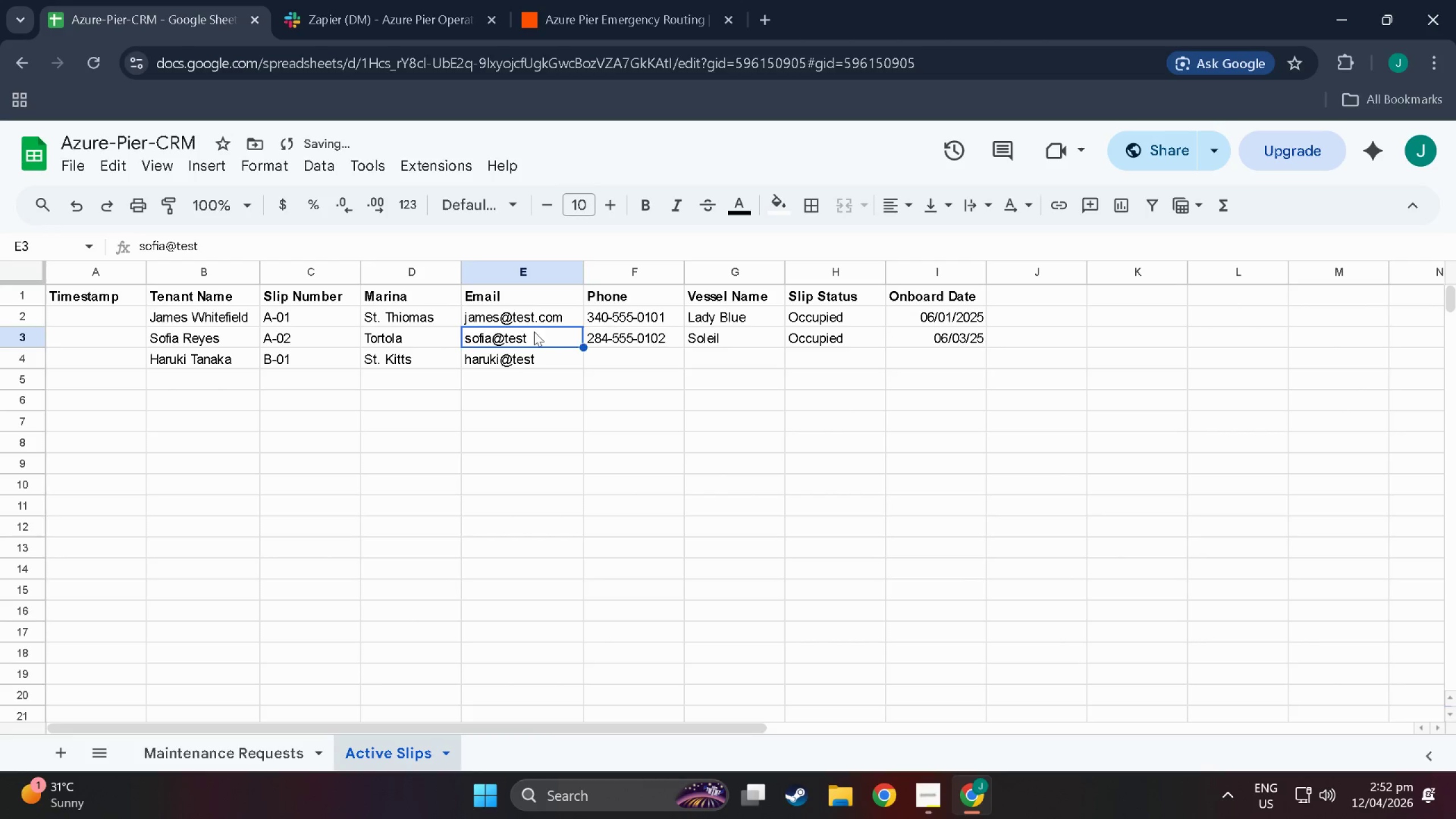 
double_click([541, 341])
 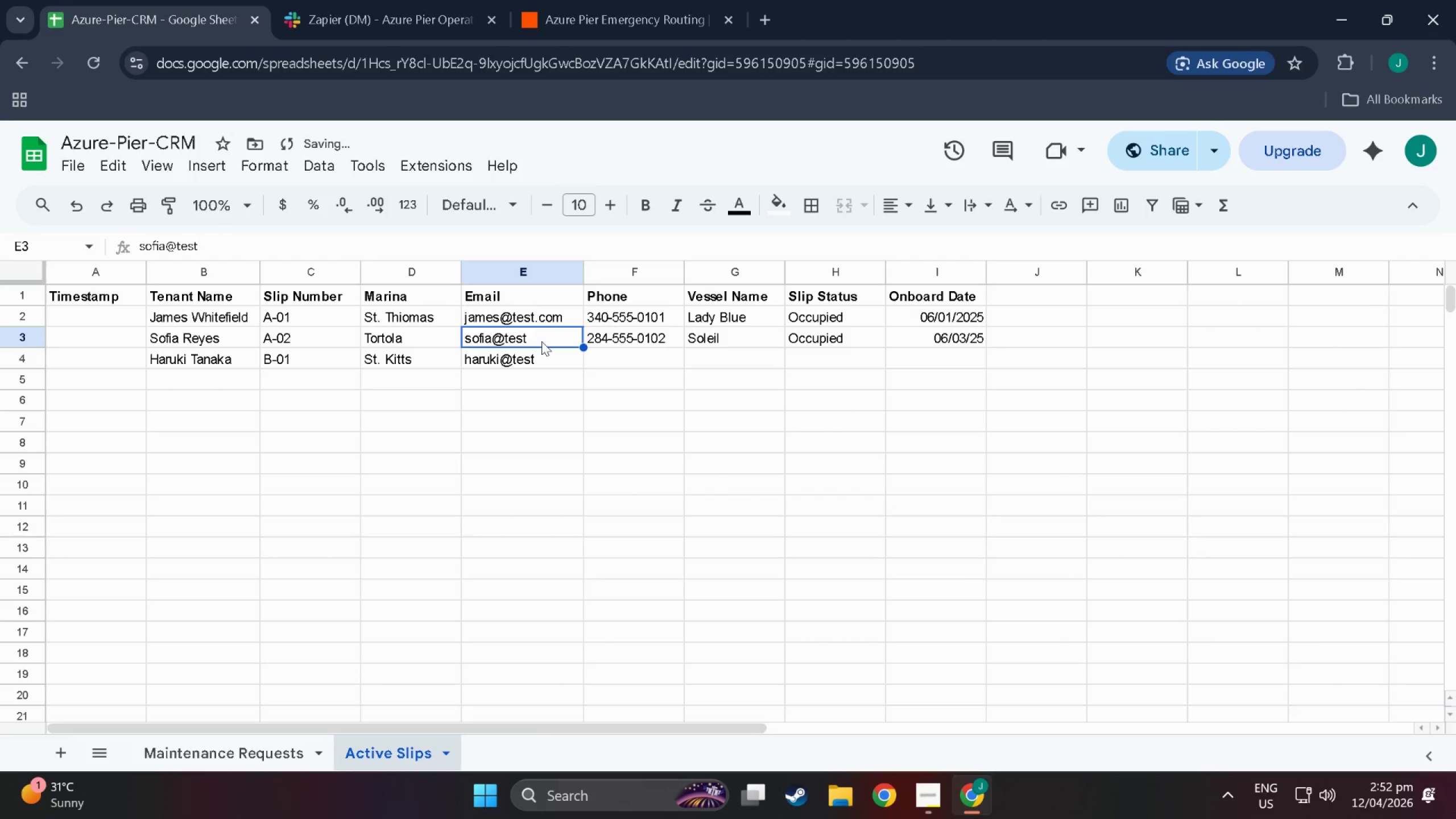 
triple_click([541, 341])
 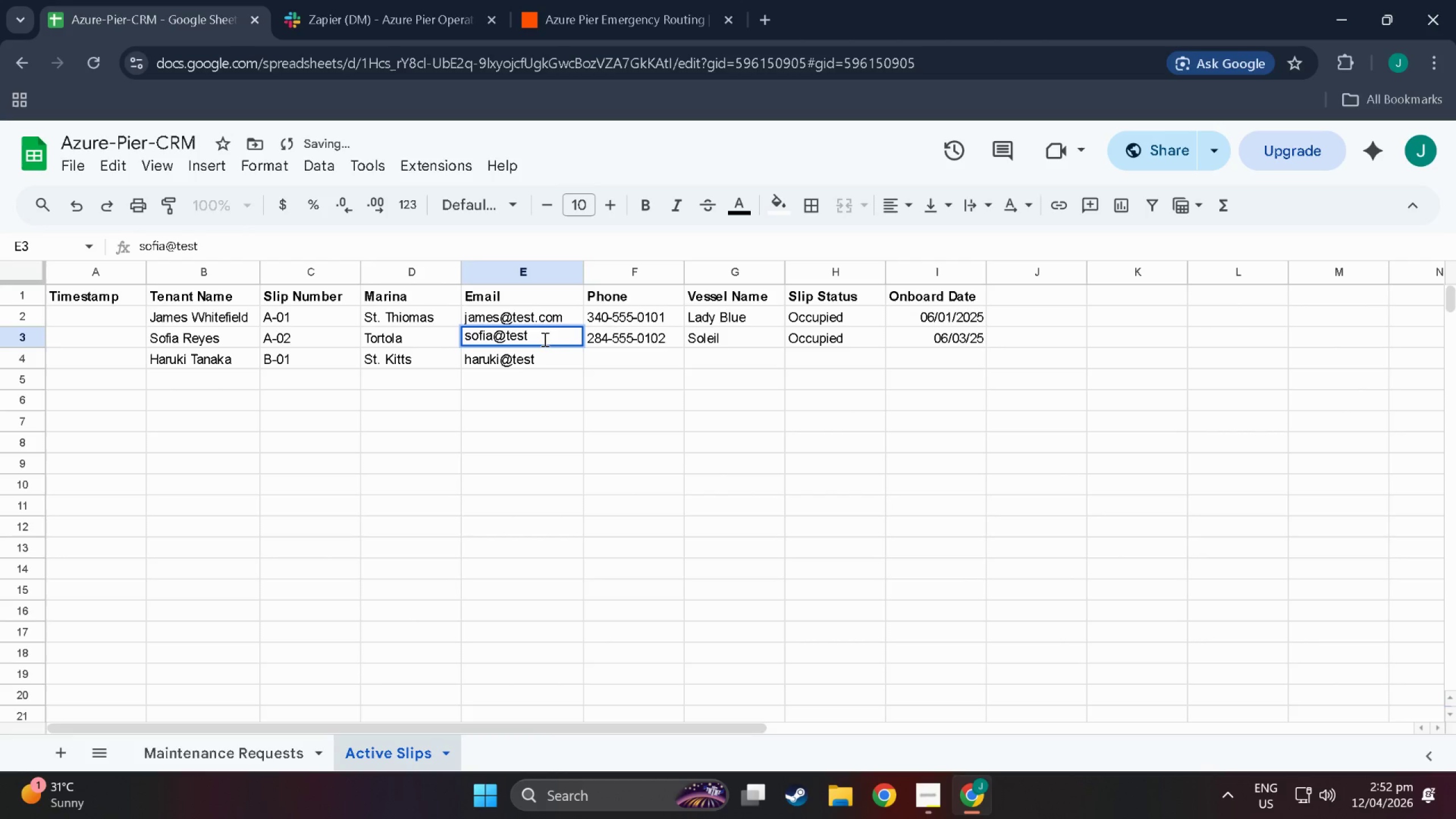 
type(.com)
 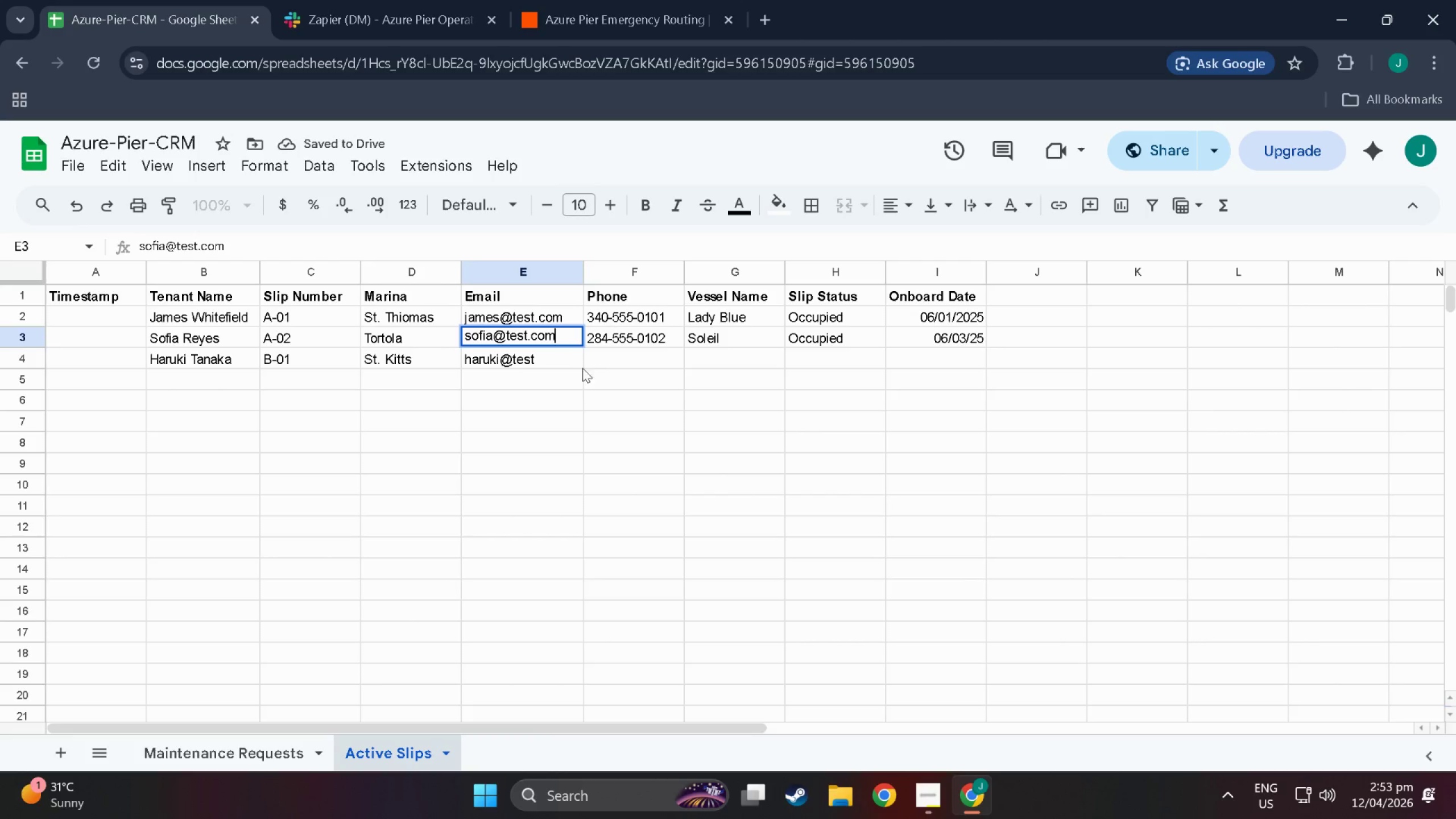 
double_click([573, 364])
 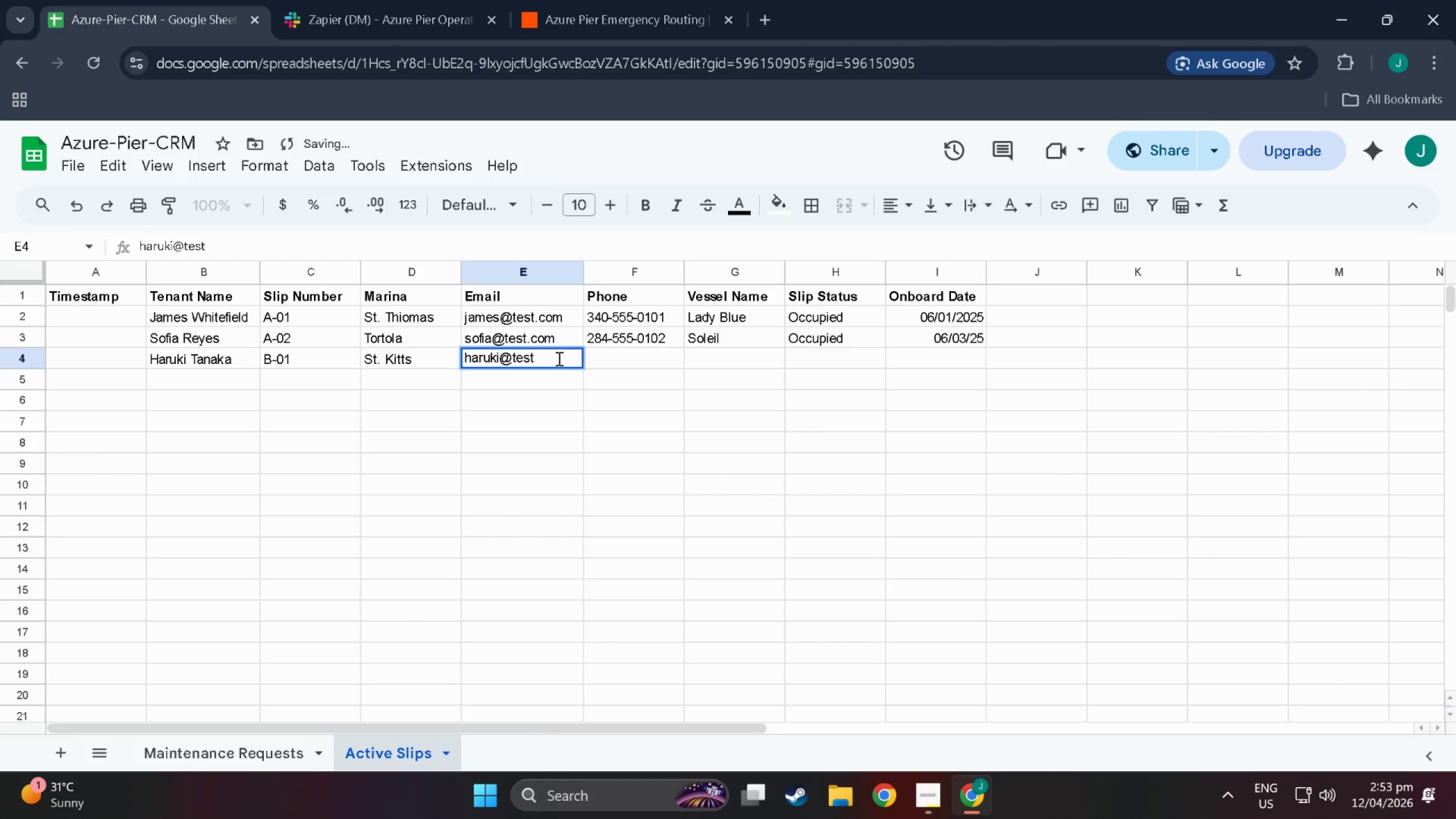 
type(.com)
 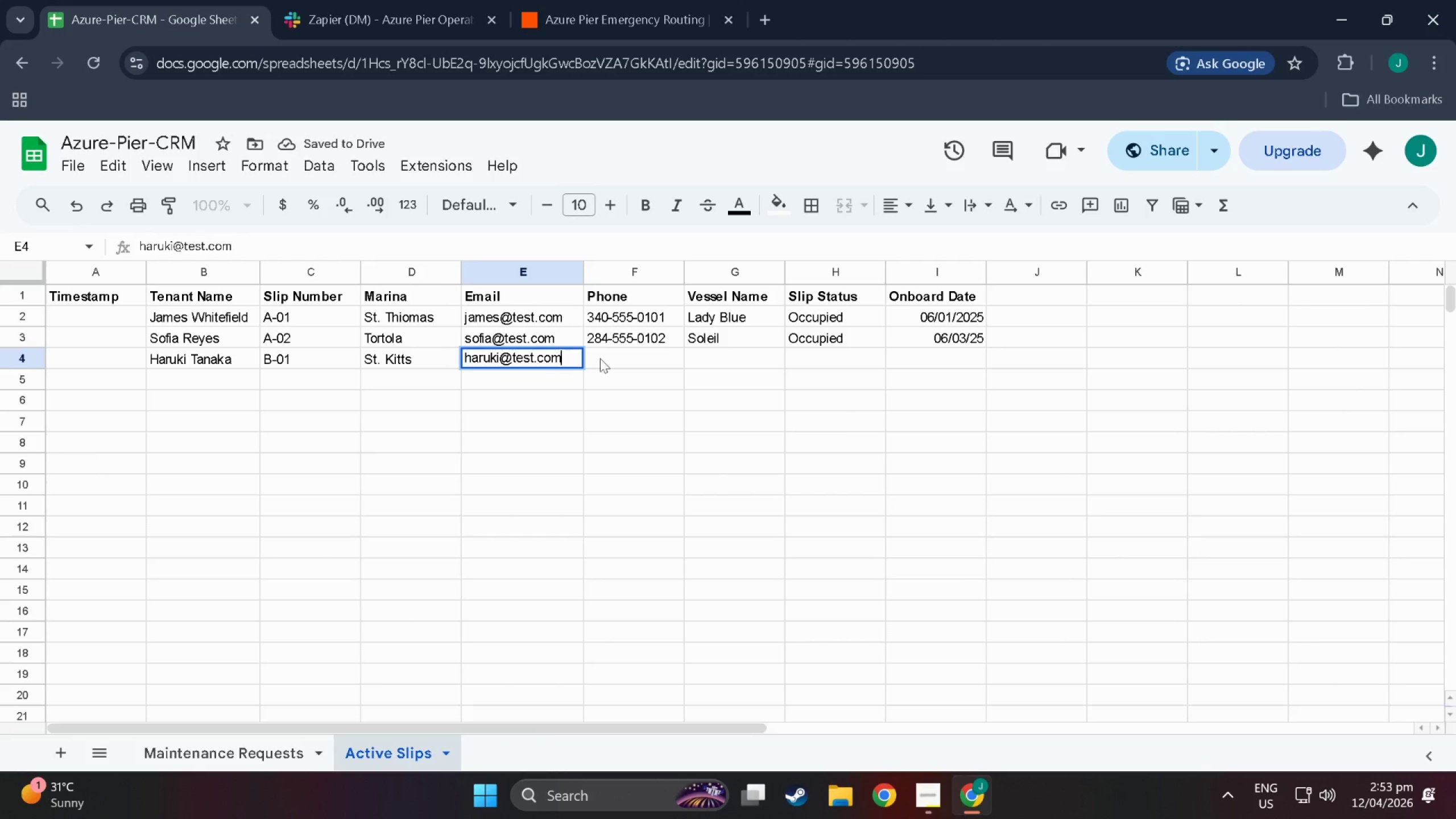 
double_click([623, 357])
 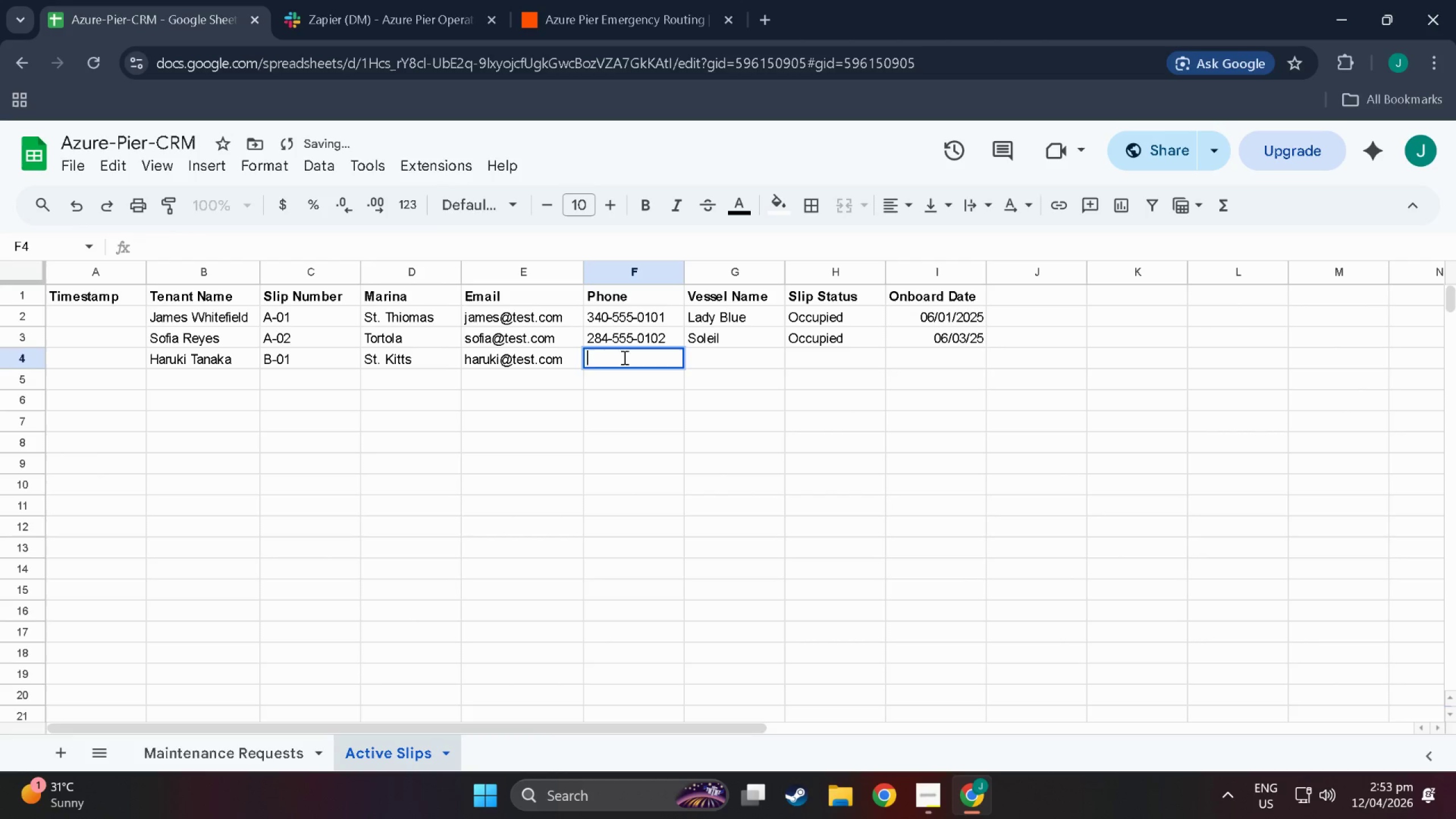 
triple_click([623, 357])
 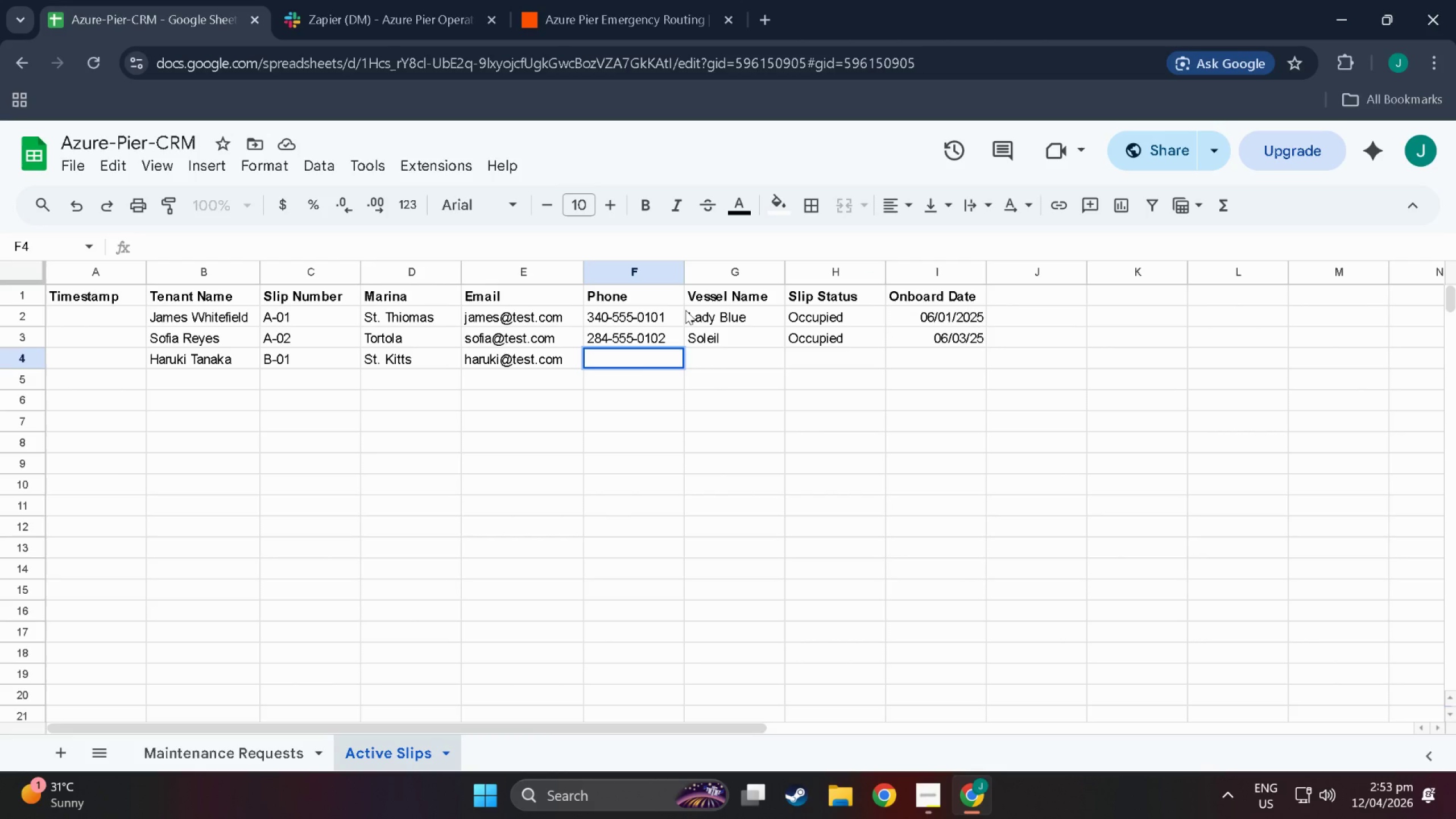 
wait(11.36)
 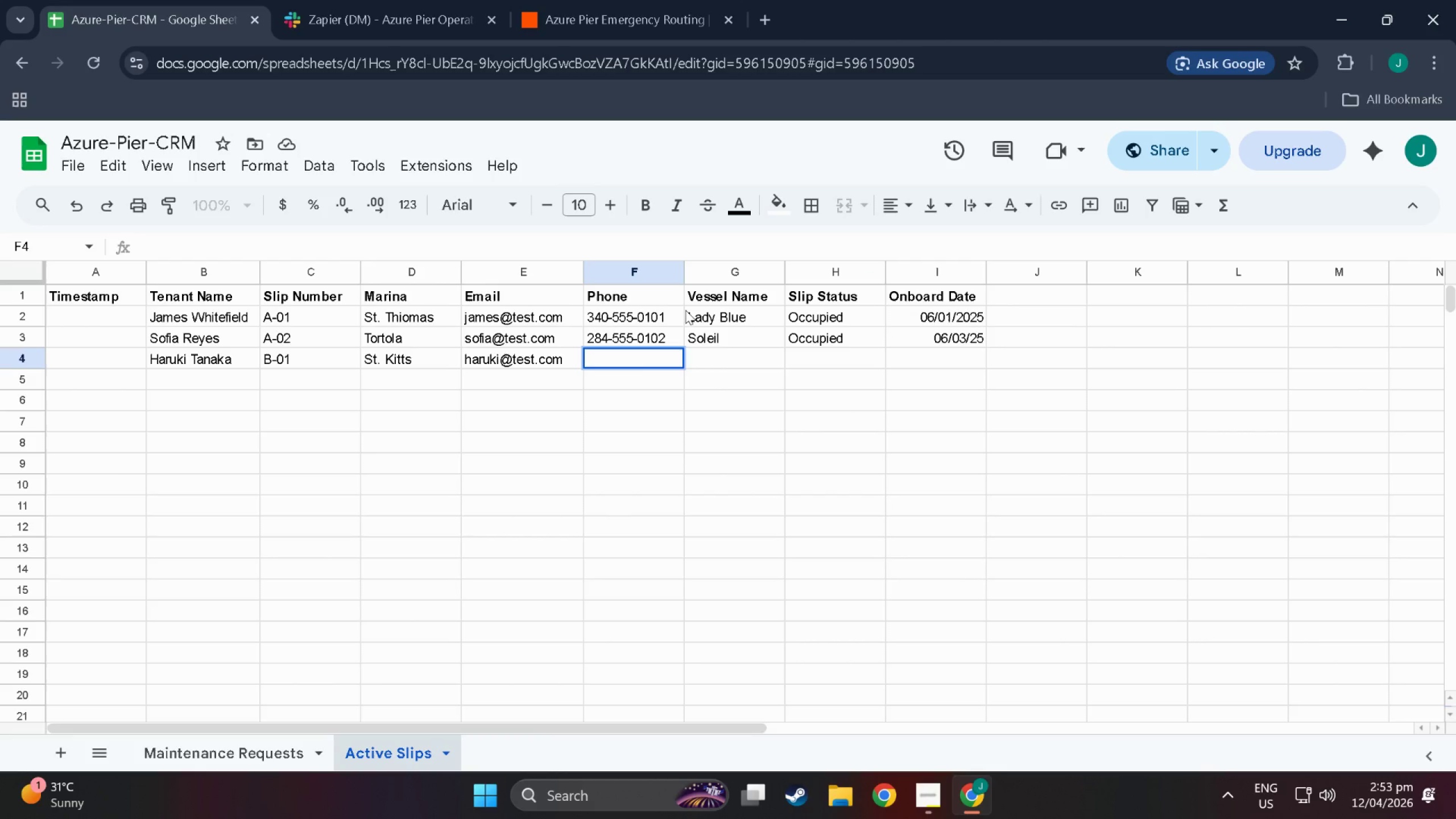 
double_click([652, 355])
 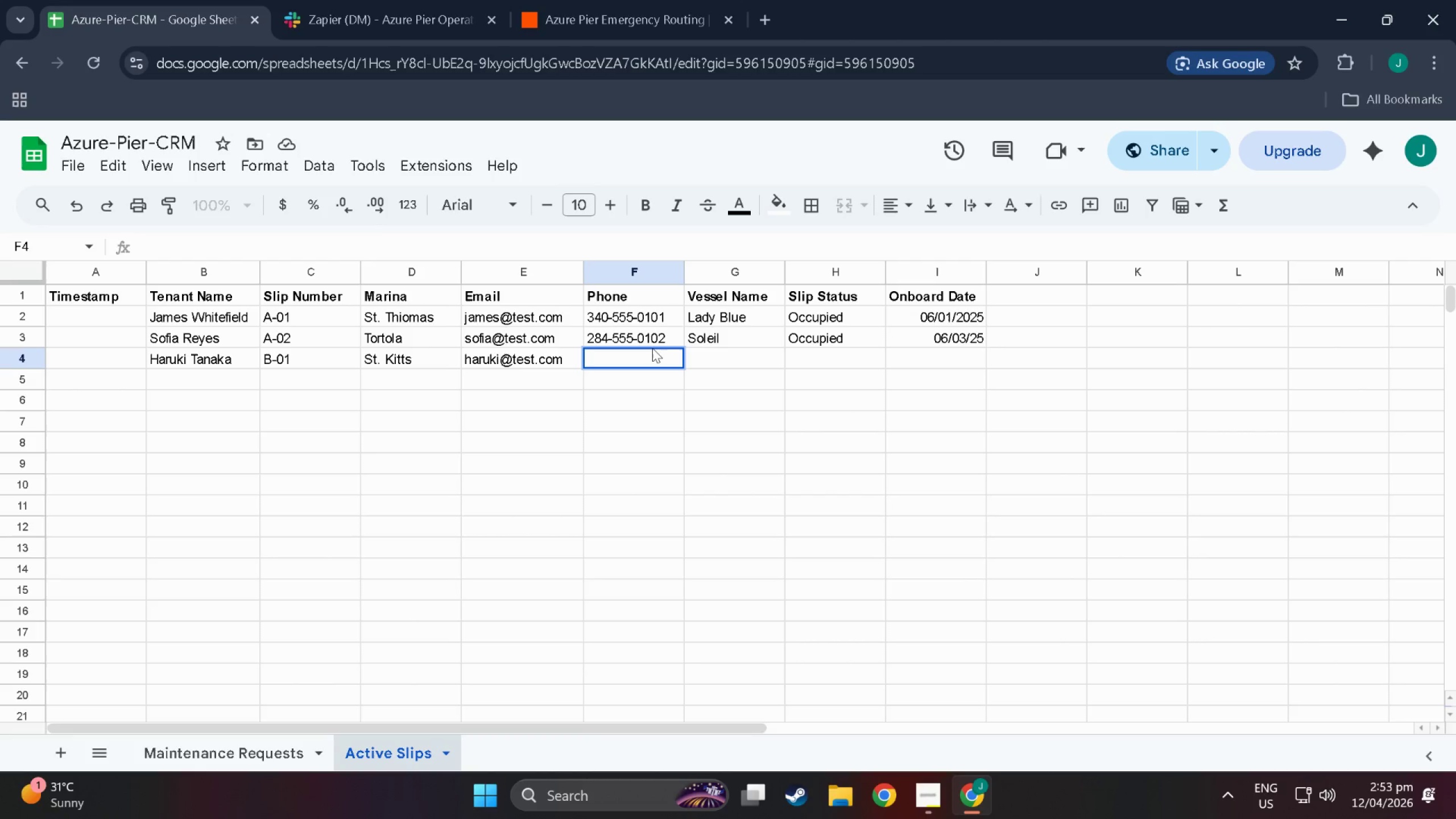 
key(Numpad8)
 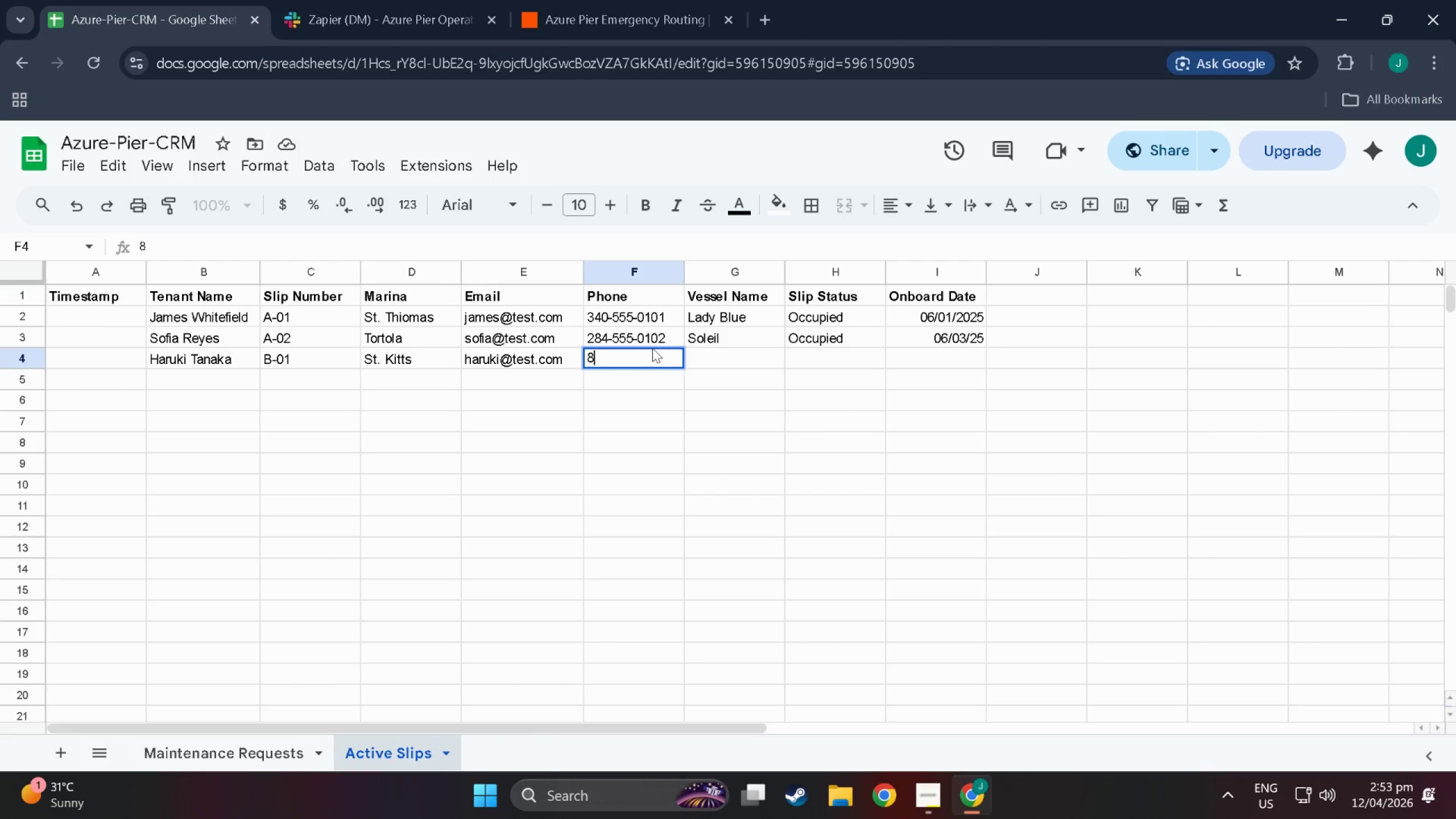 
key(Numpad8)
 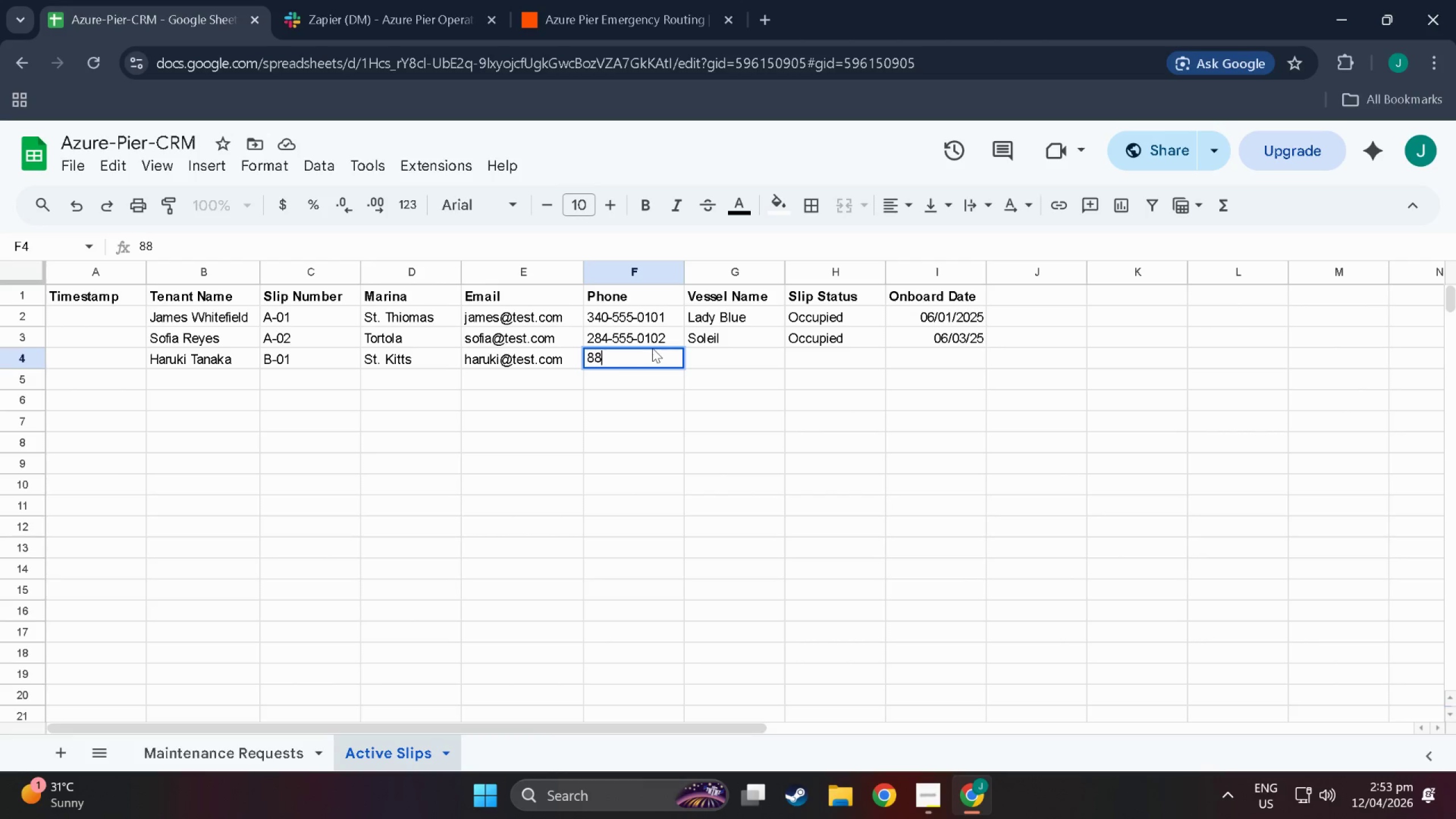 
key(Numpad9)
 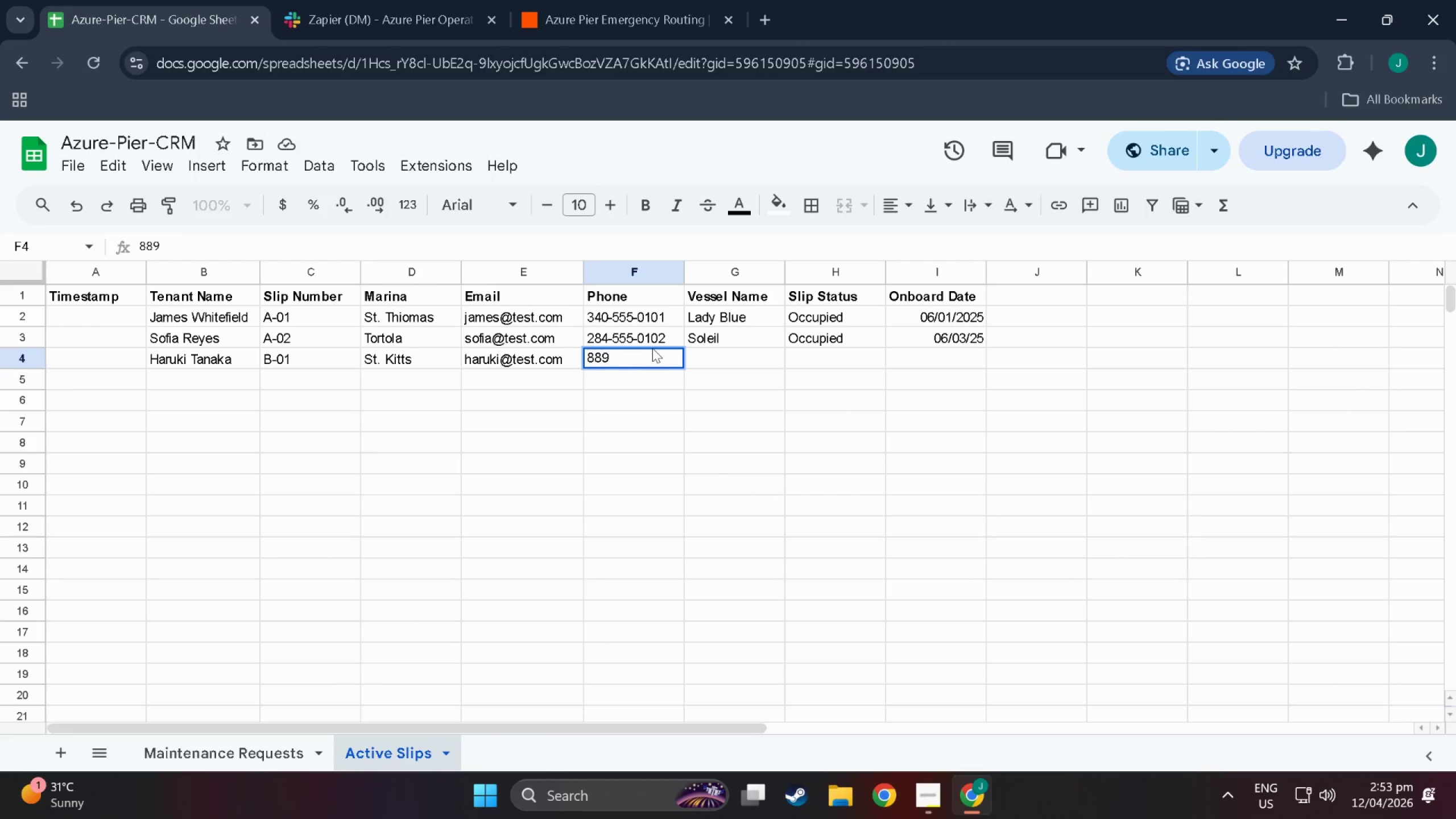 
key(NumpadSubtract)
 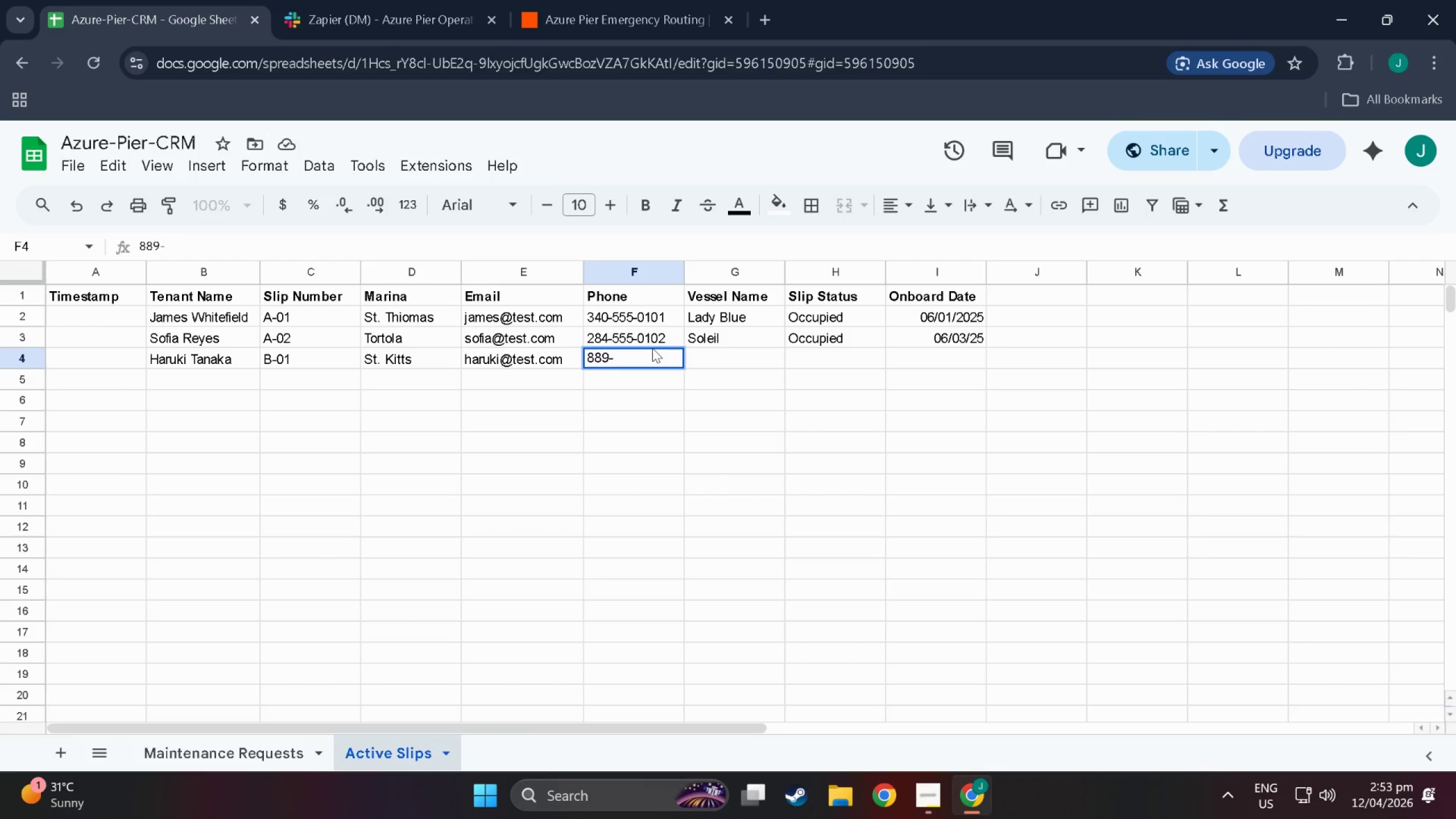 
key(Numpad5)
 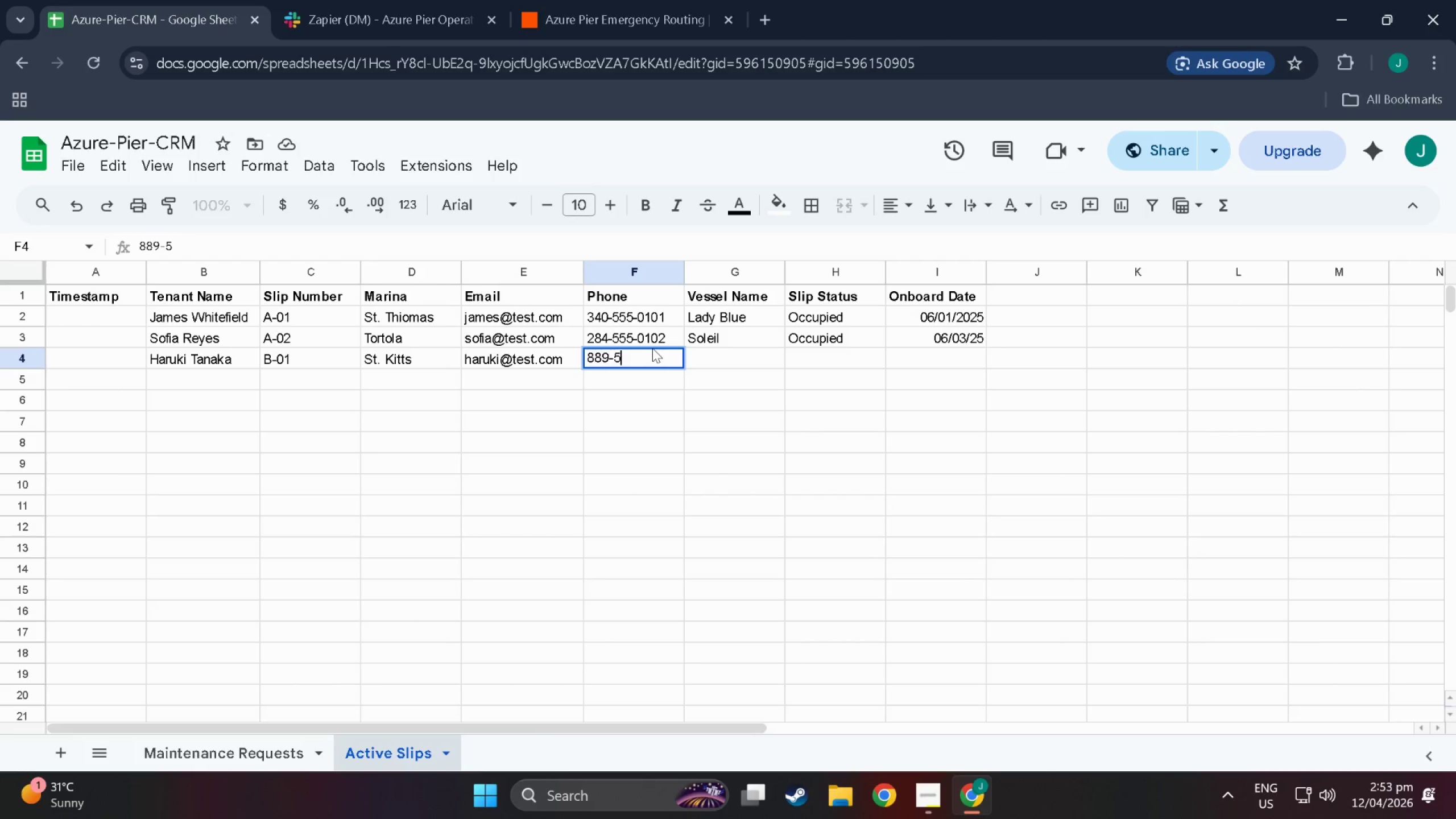 
key(Numpad5)
 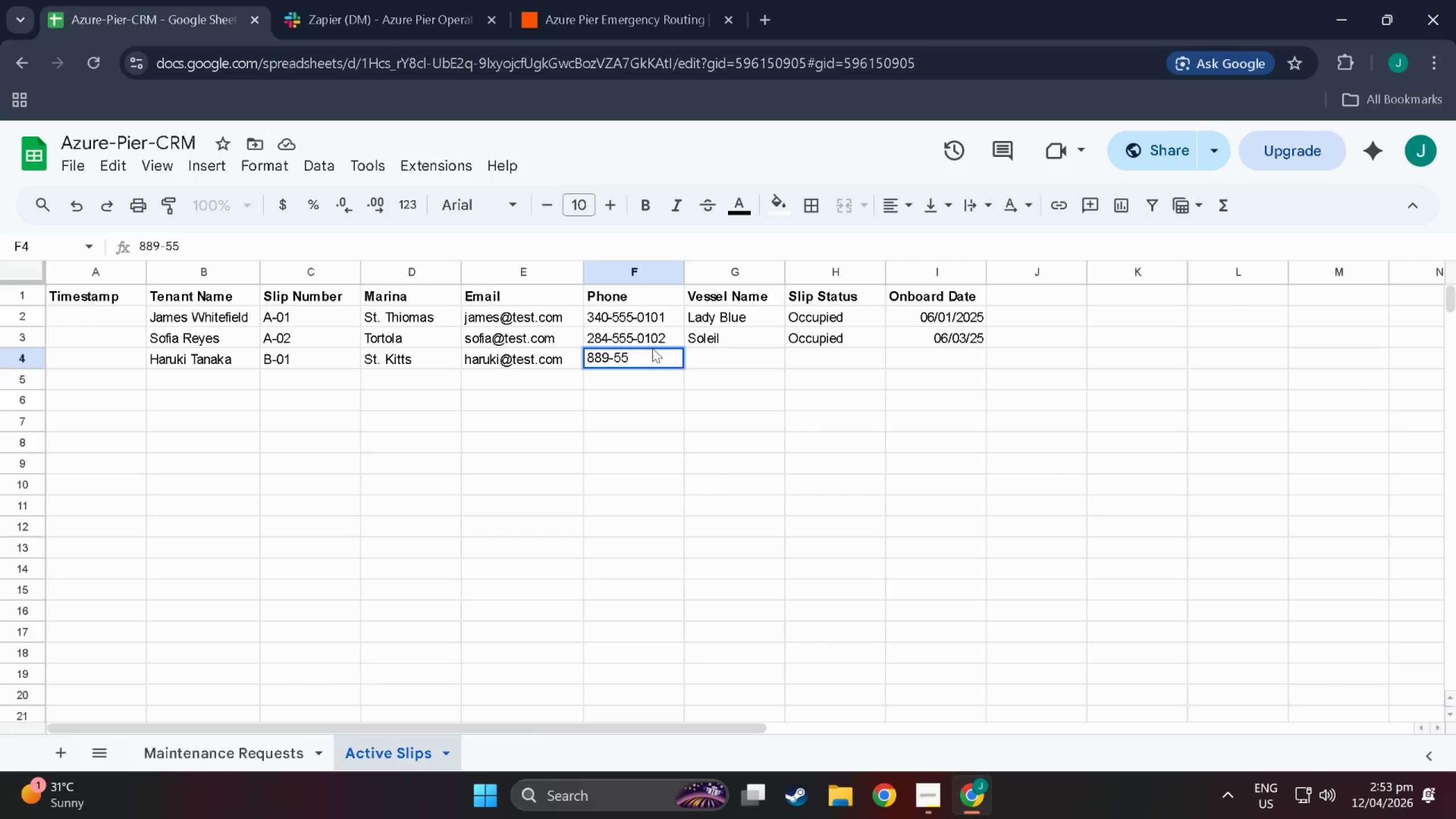 
key(Numpad6)
 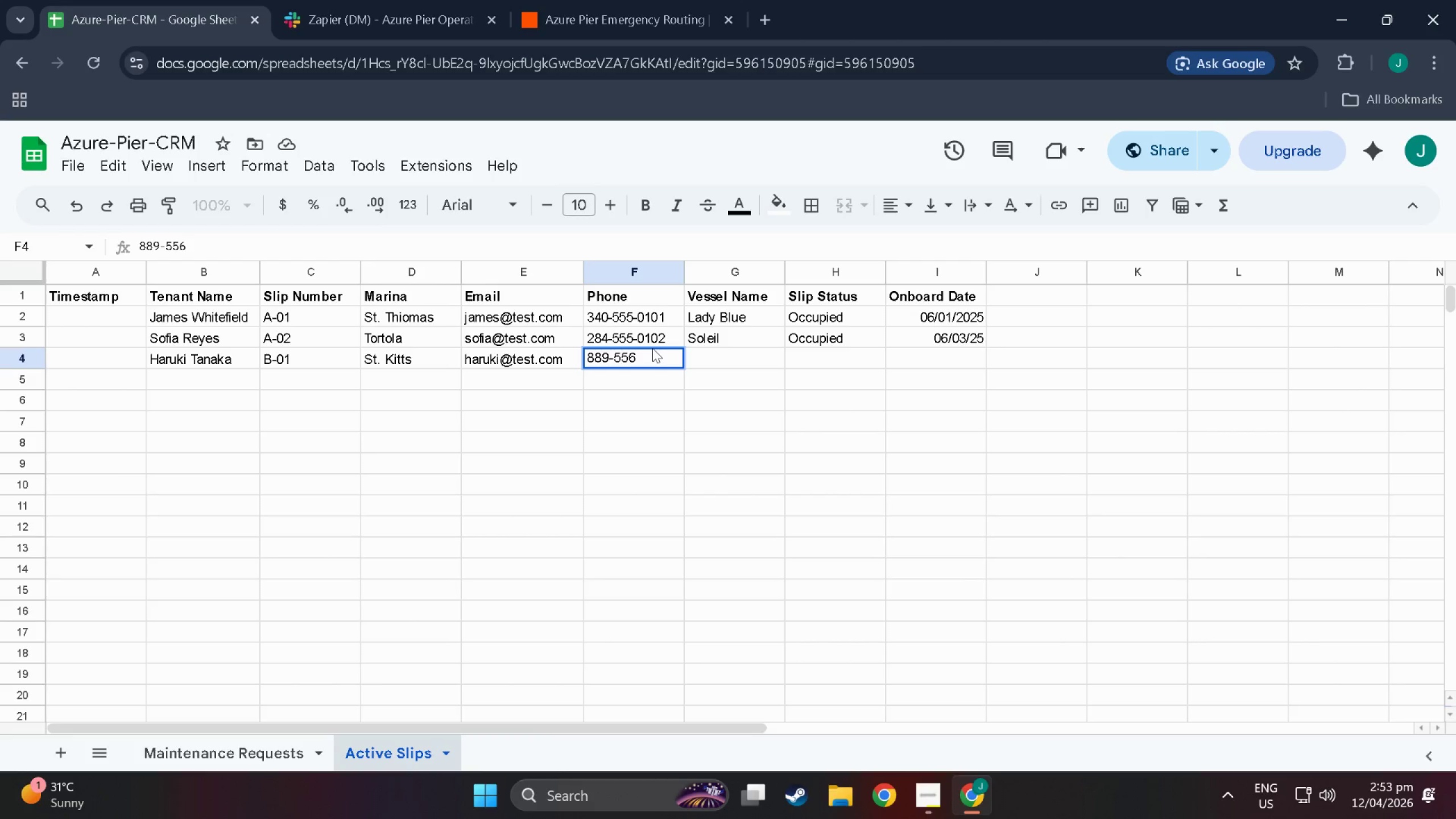 
key(Backspace)
 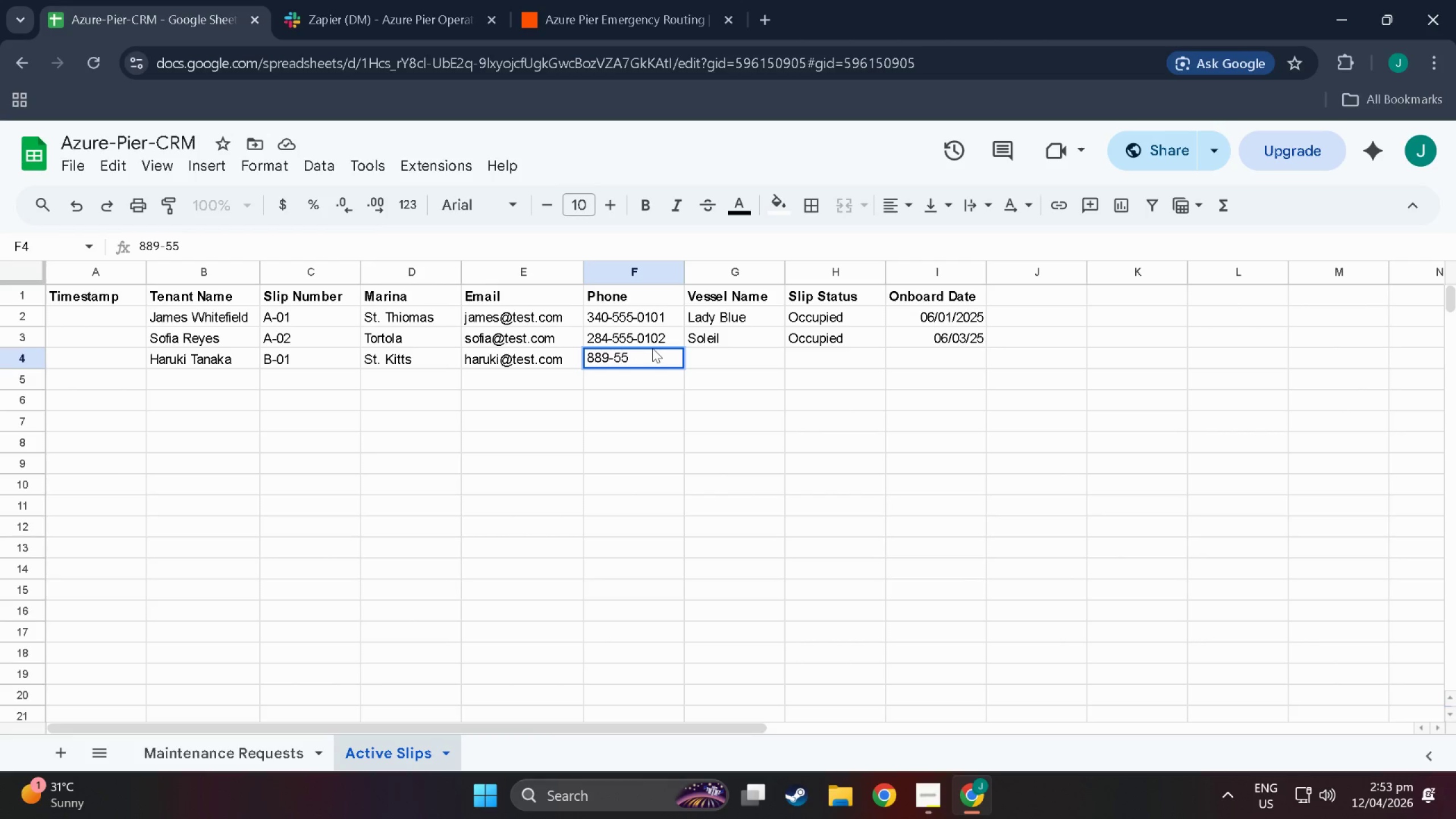 
key(Numpad5)
 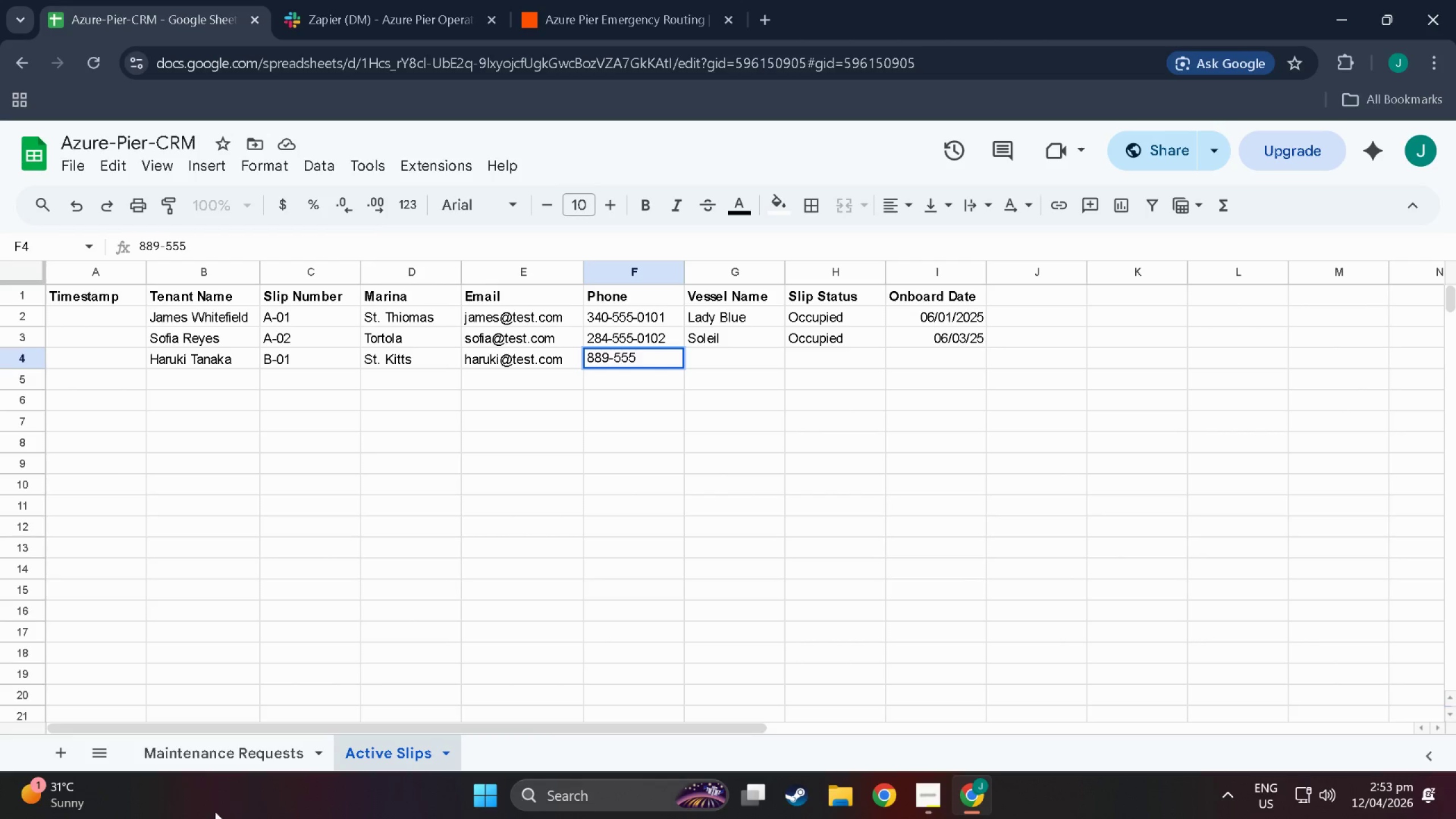 
left_click([228, 751])
 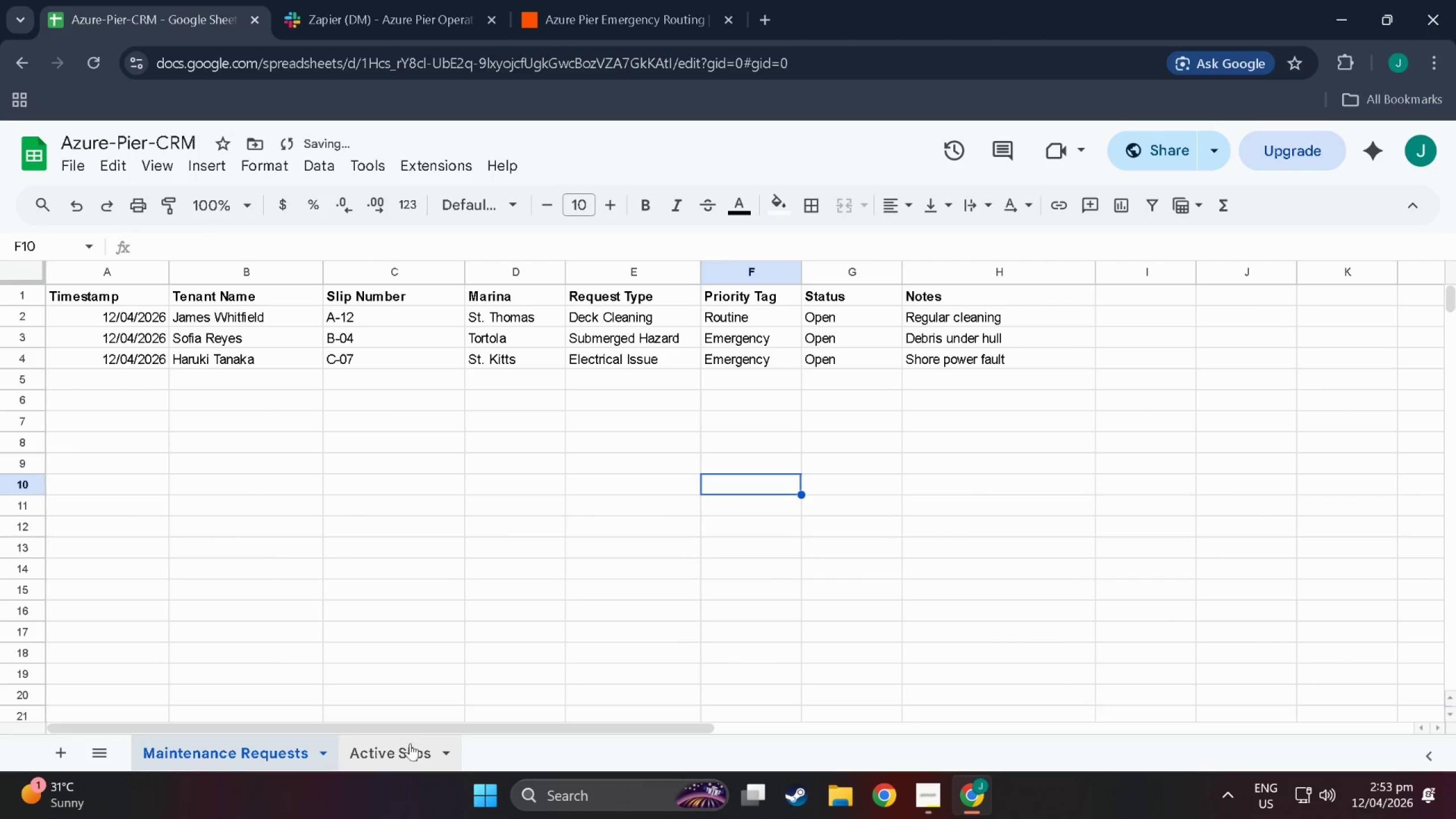 
left_click([372, 746])
 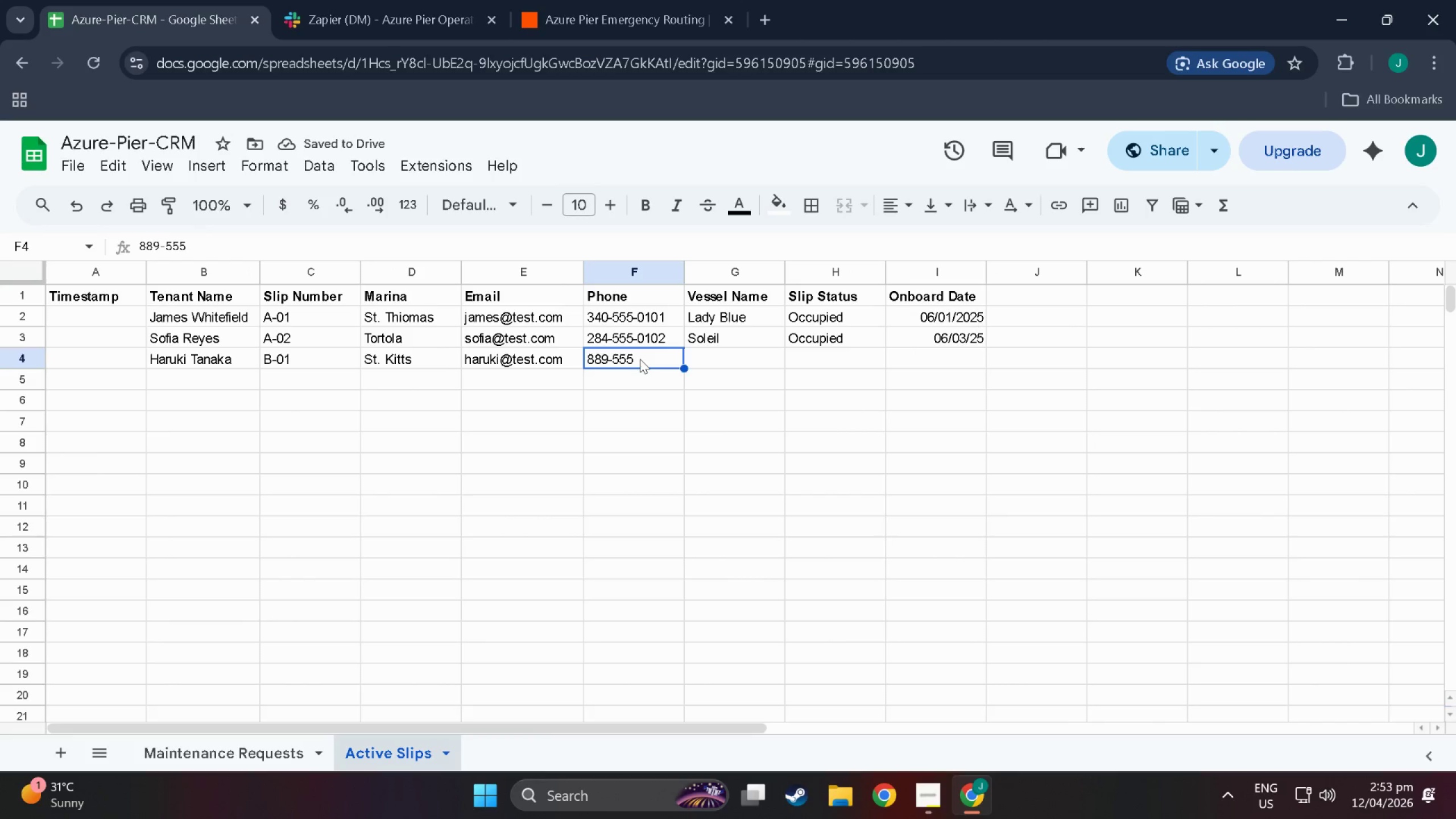 
double_click([640, 359])
 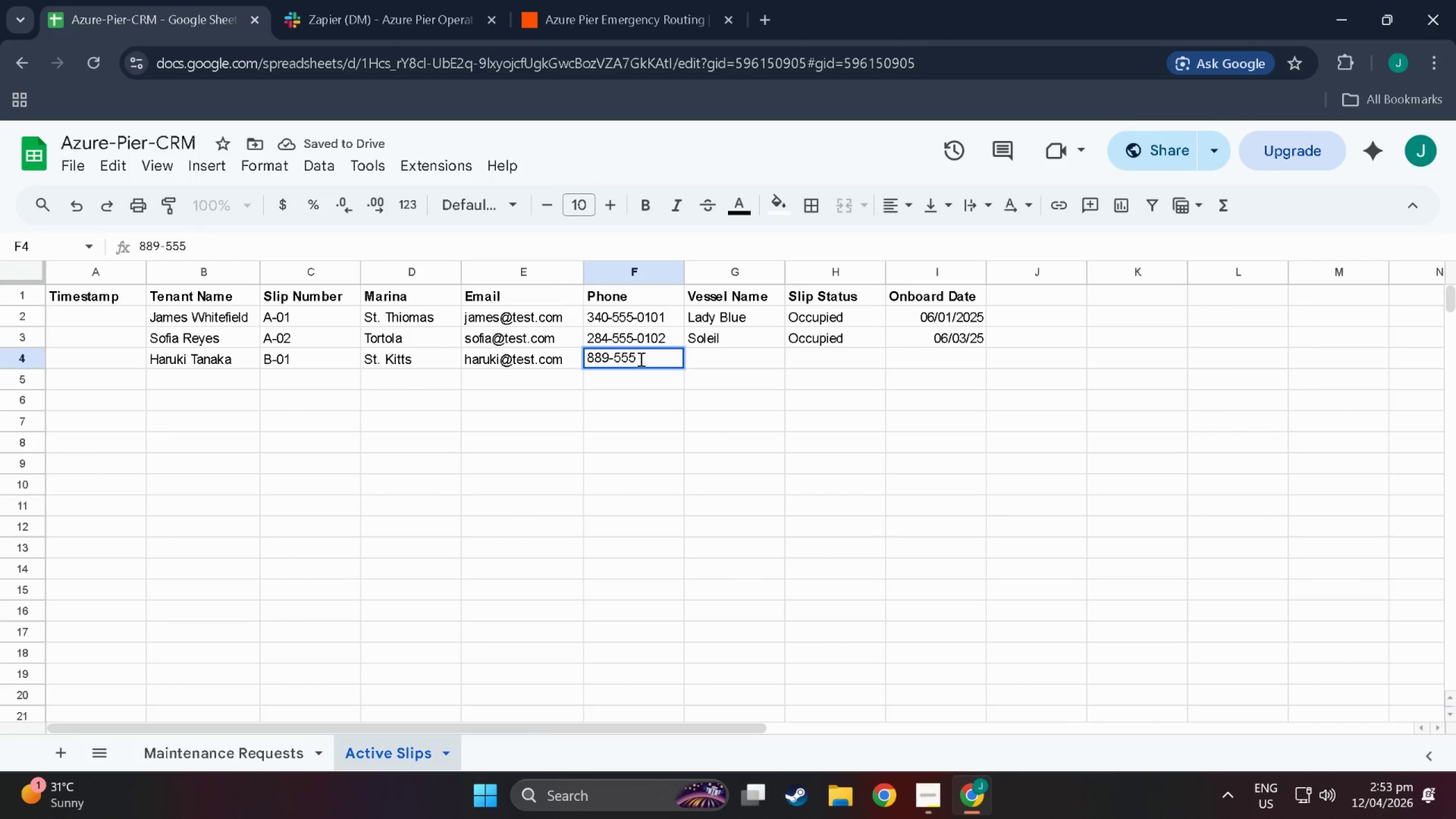 
key(NumpadSubtract)
 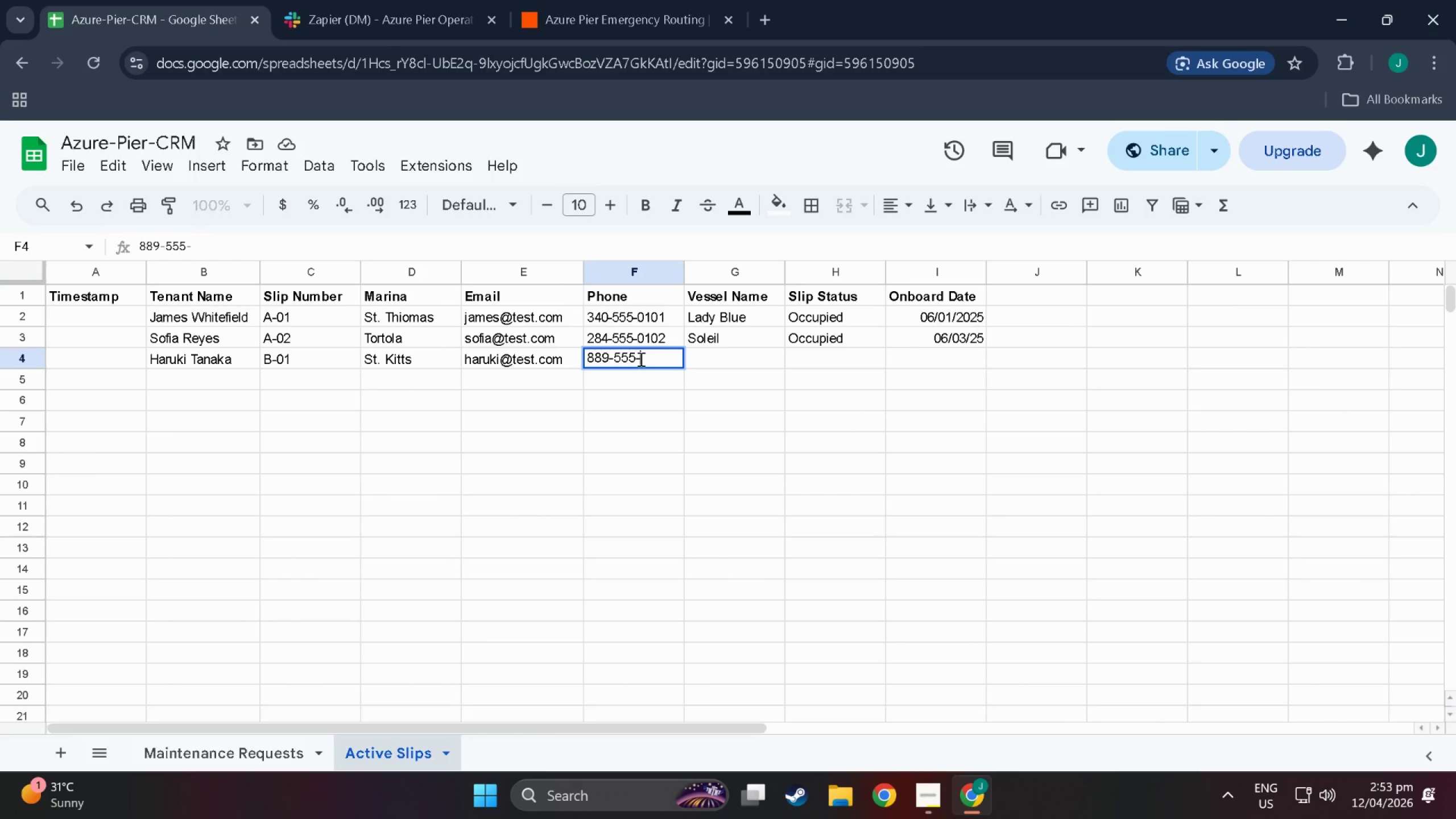 
wait(5.59)
 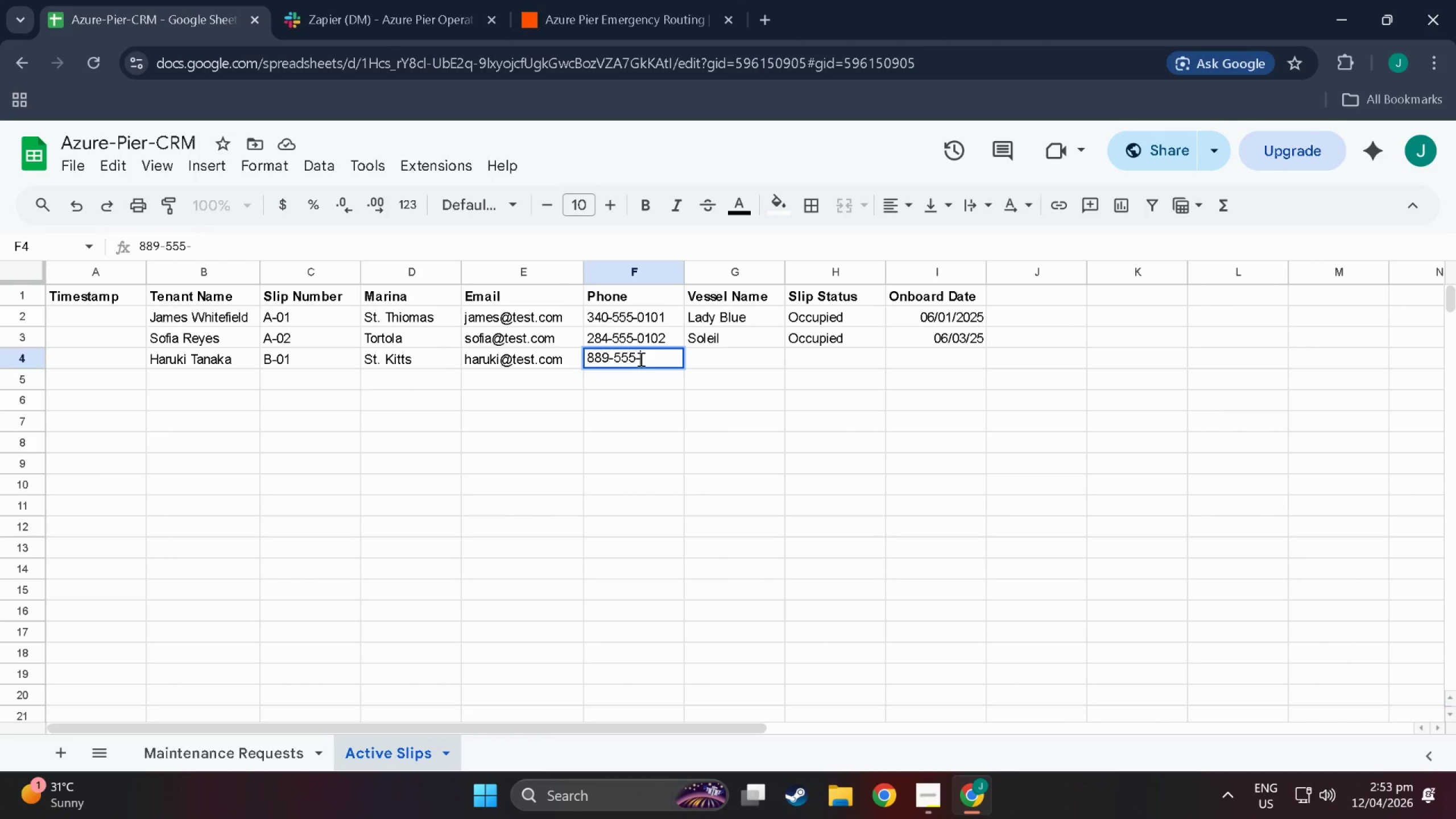 
key(Numpad0)
 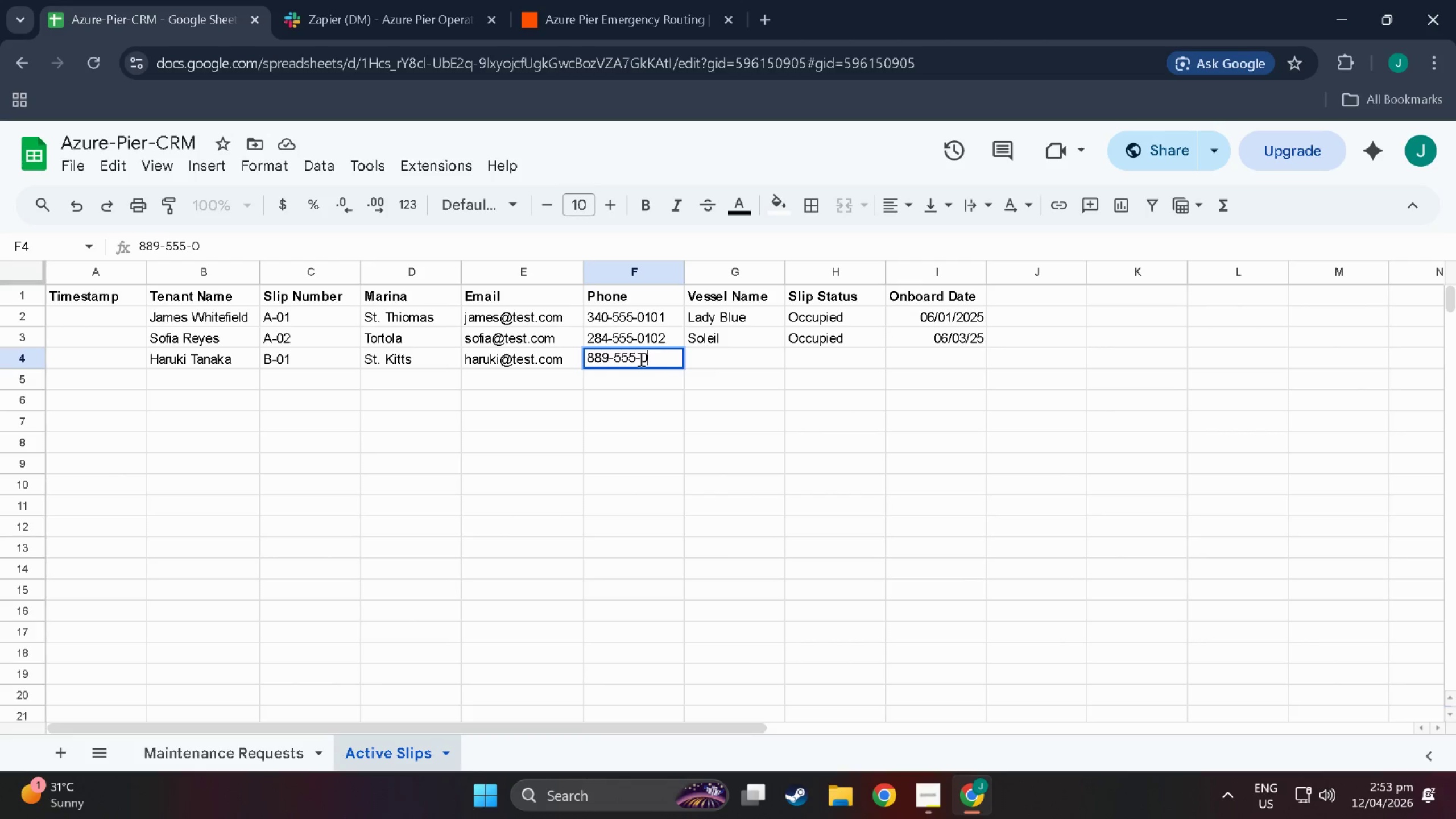 
key(Numpad1)
 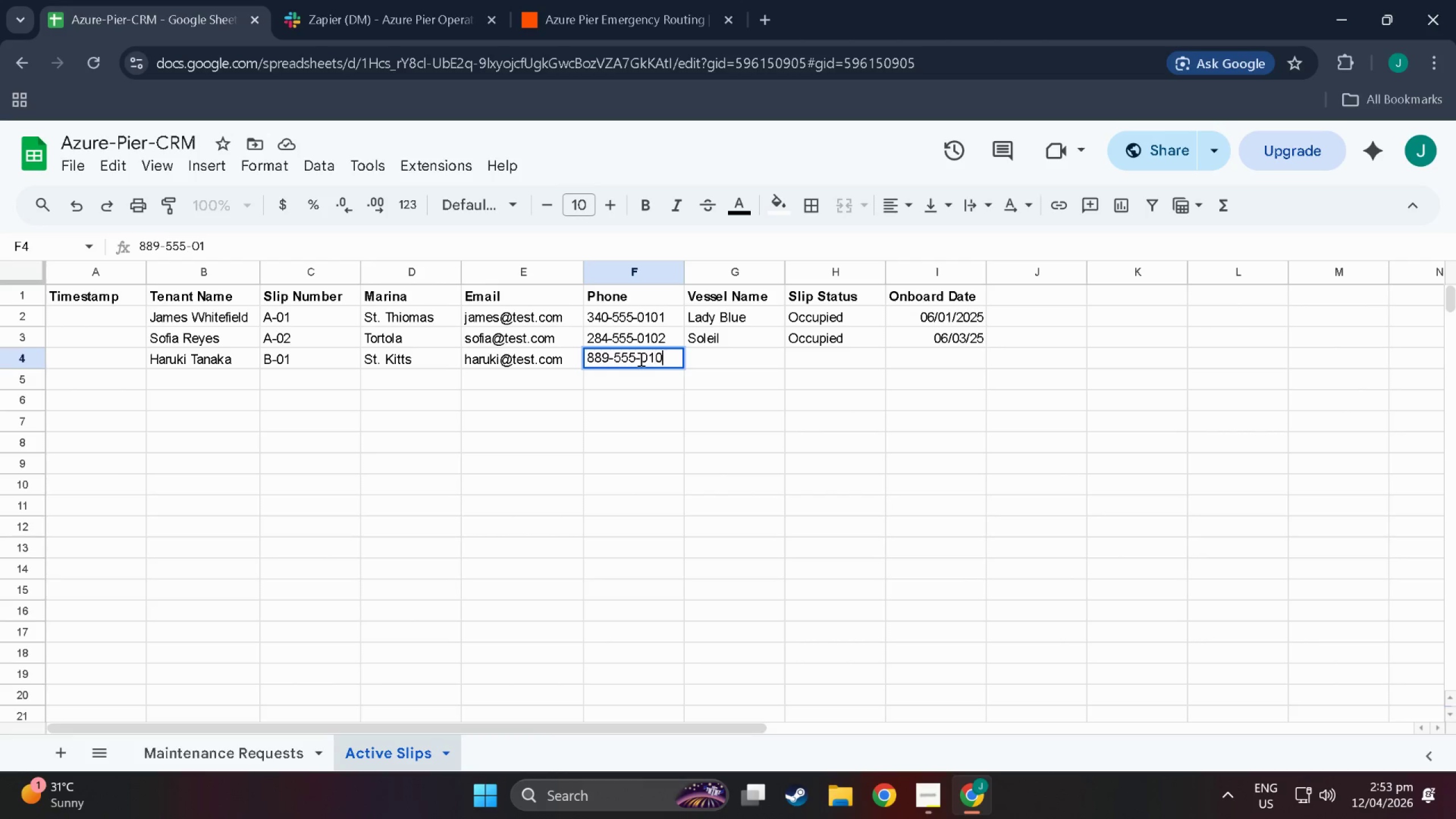 
key(Numpad0)
 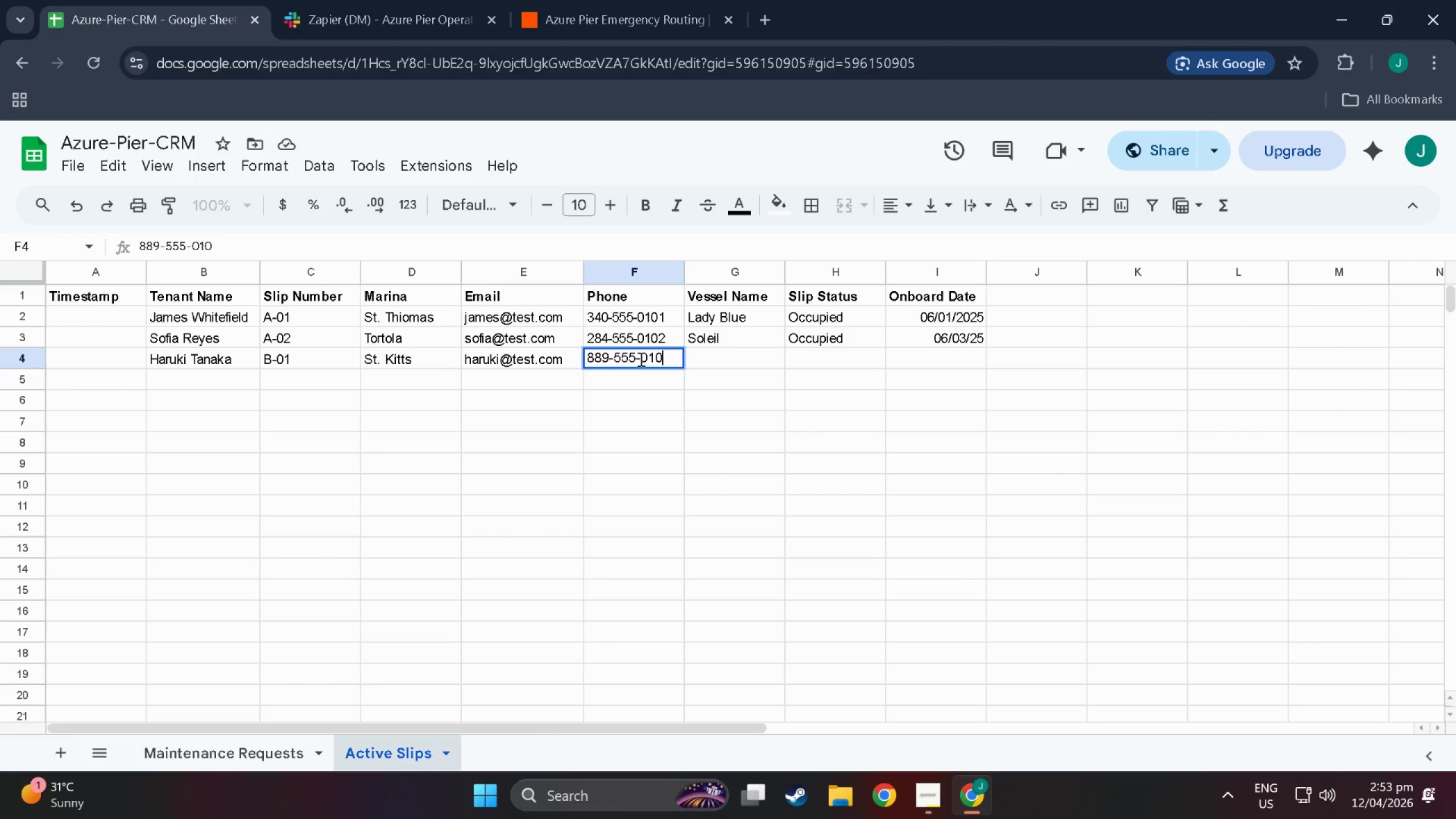 
key(Numpad3)
 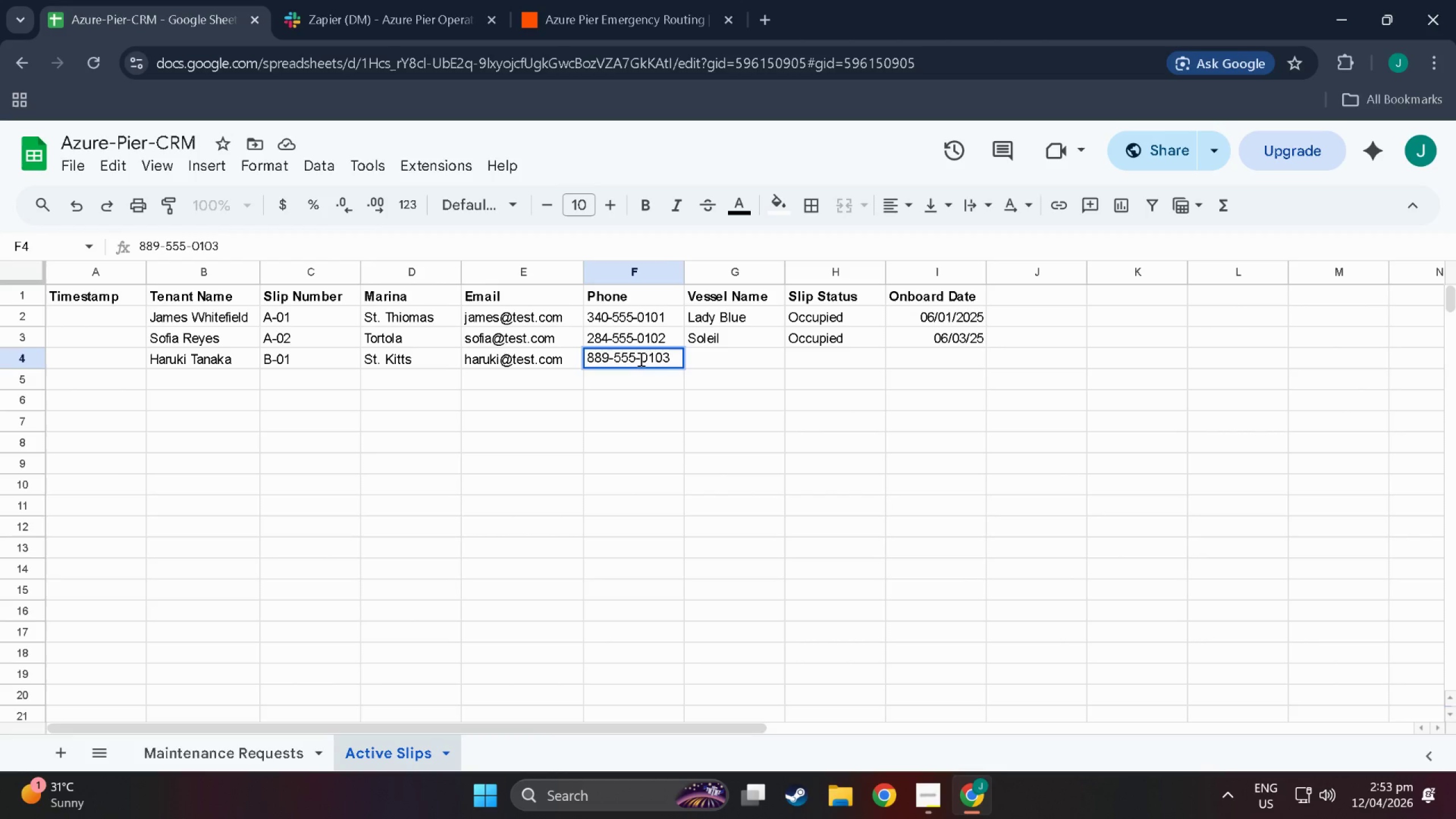 
key(Tab)
 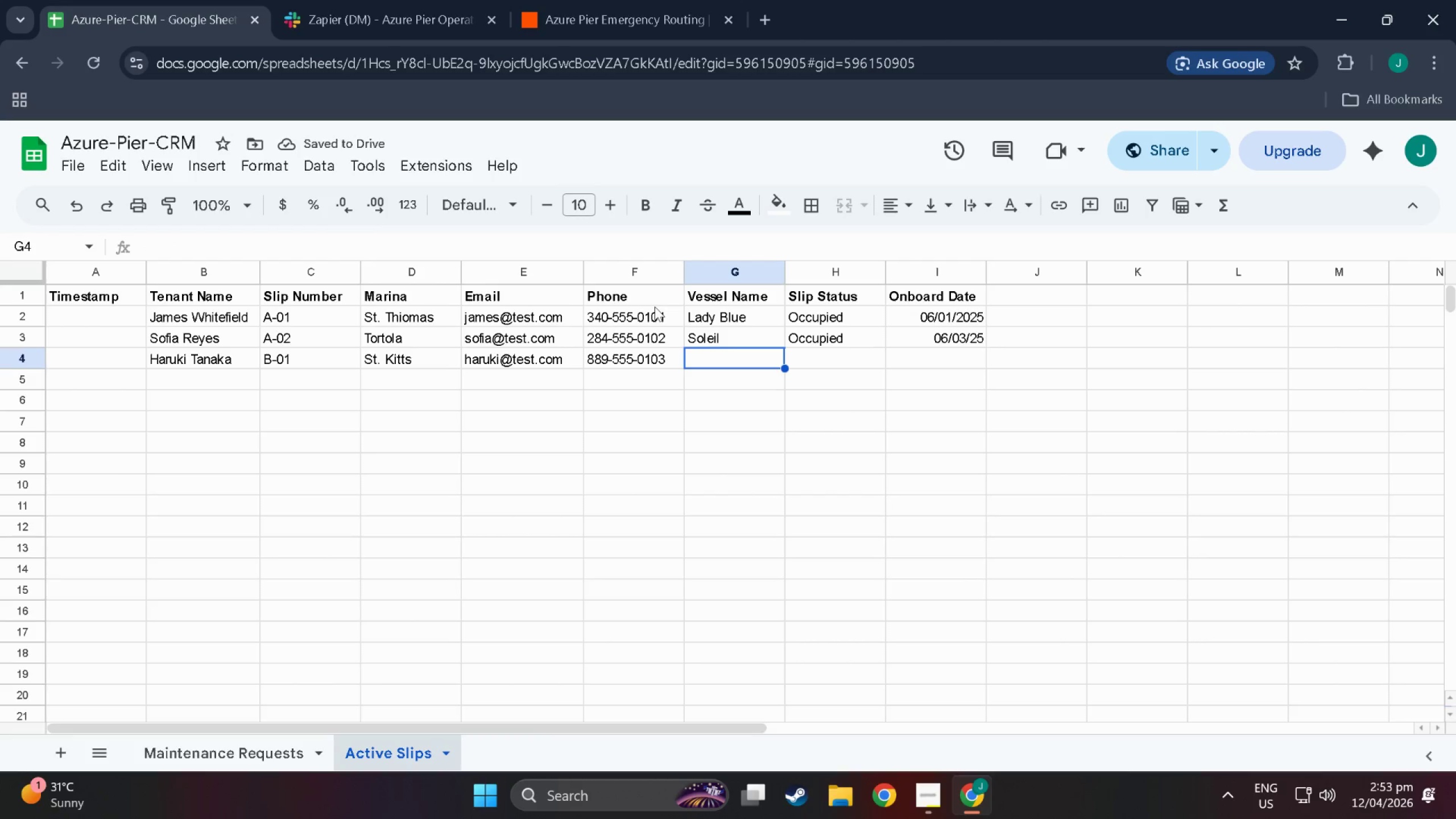 
double_click([737, 360])
 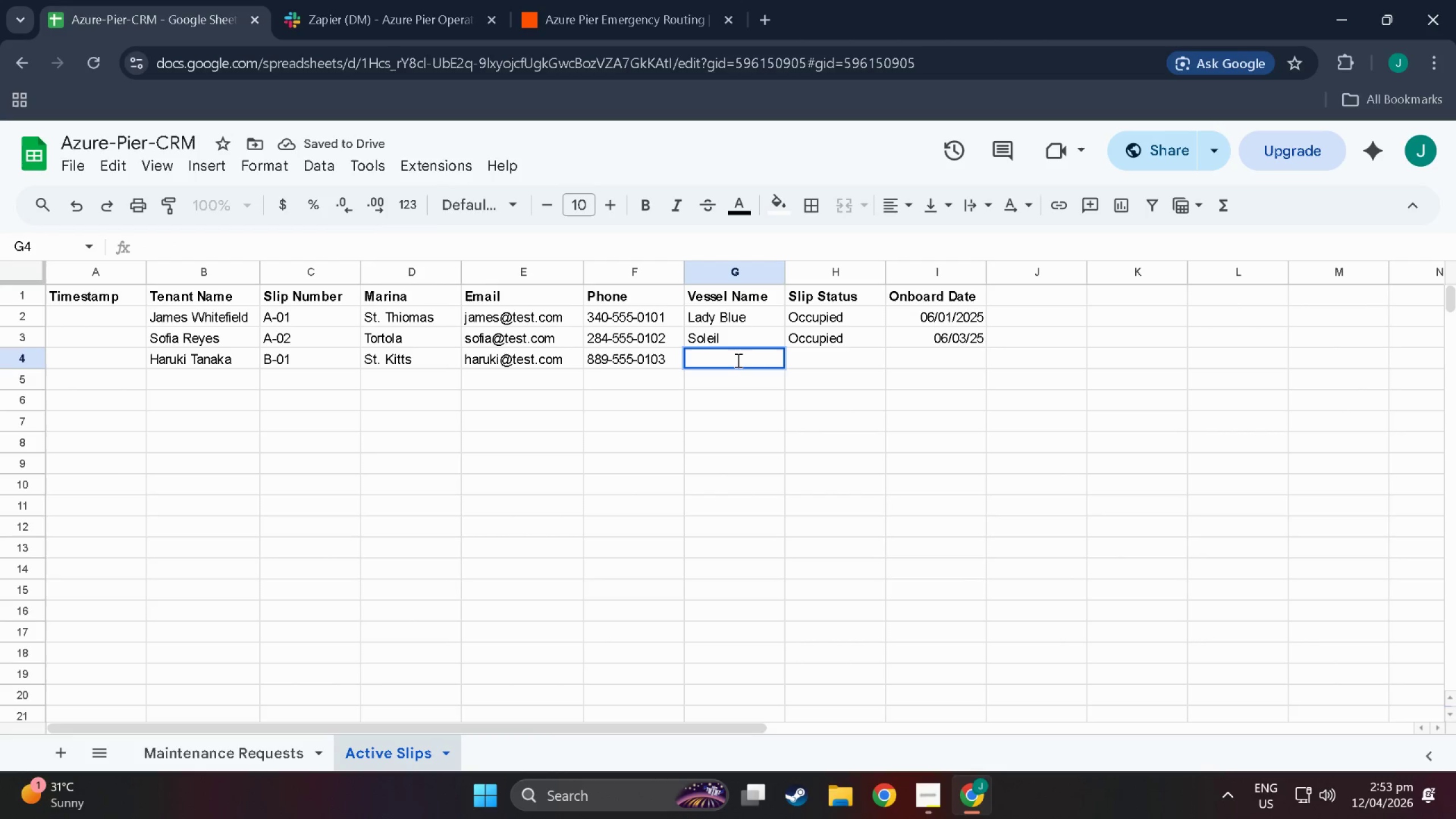 
triple_click([737, 360])
 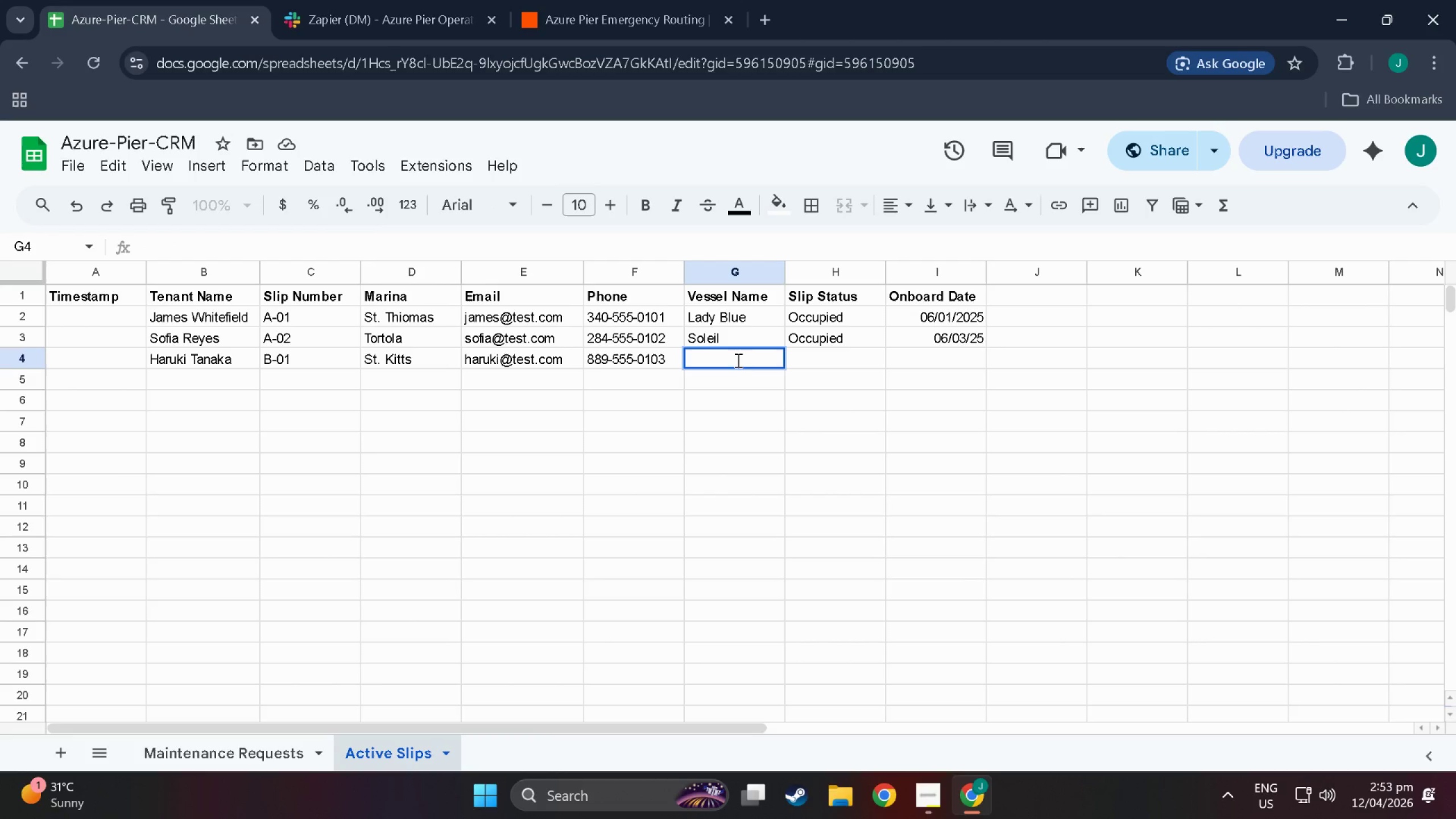 
type(Kaze)
key(Tab)
type(Oc)
key(Tab)
 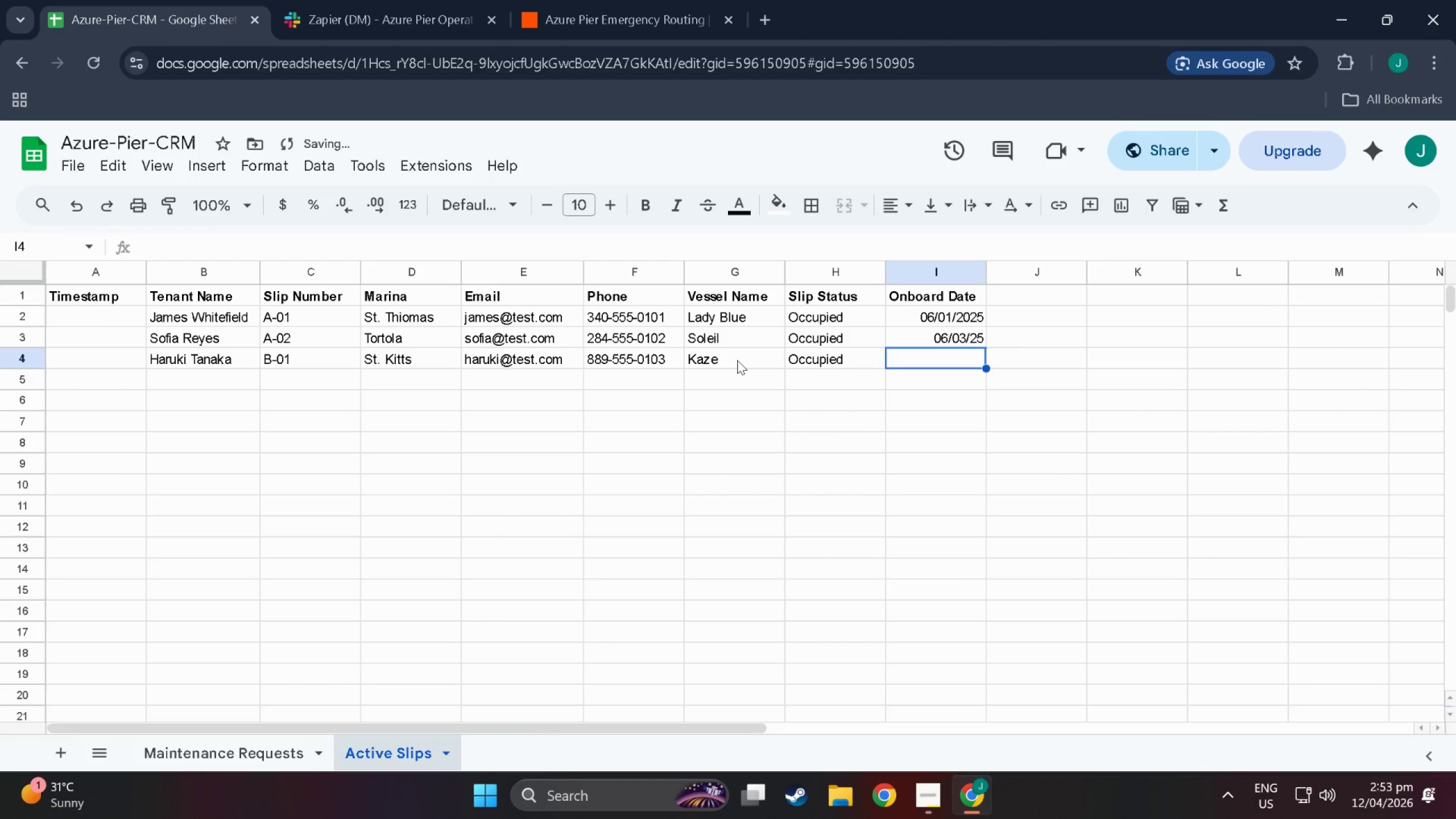 
double_click([982, 334])
 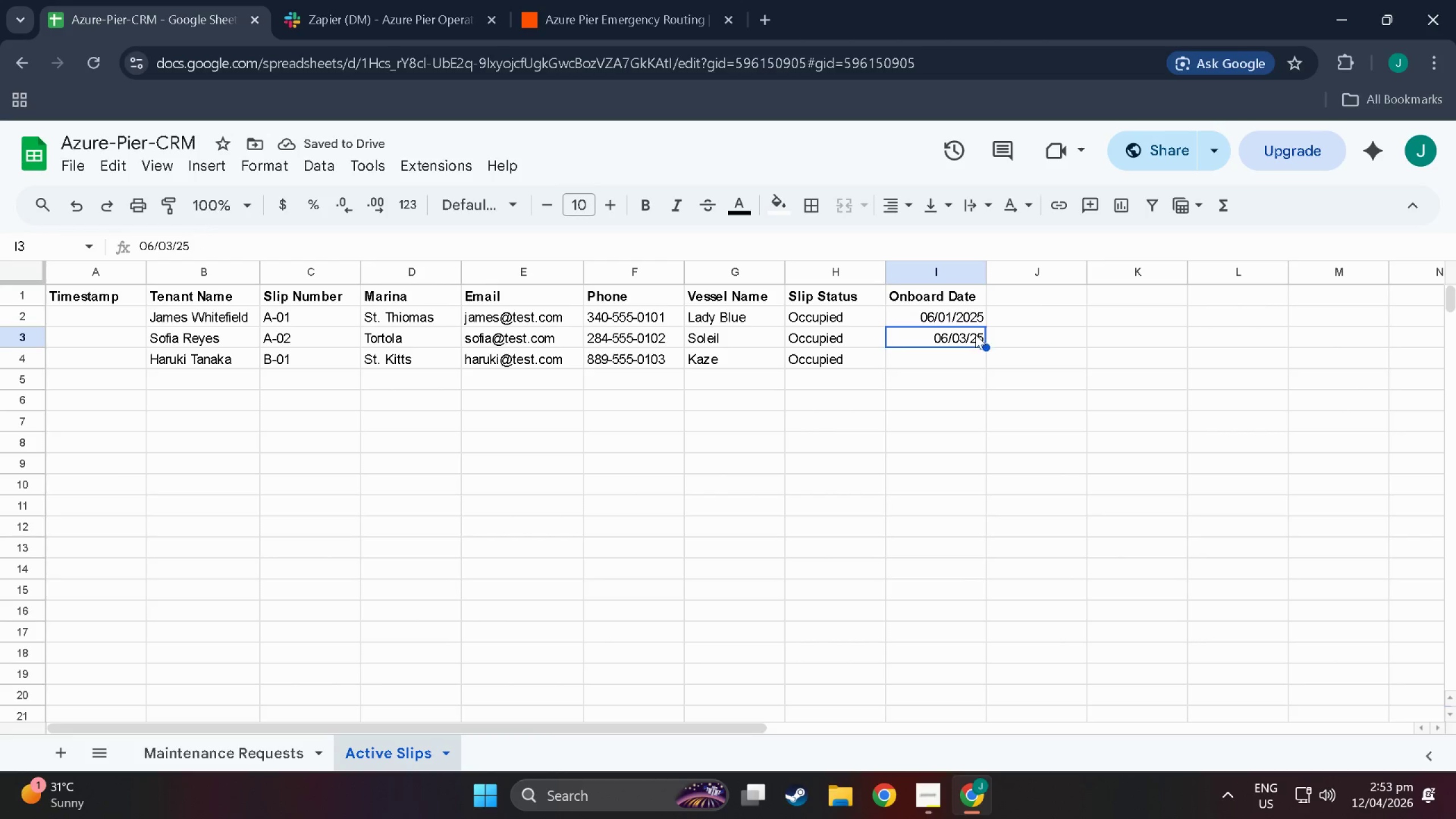 
triple_click([975, 334])
 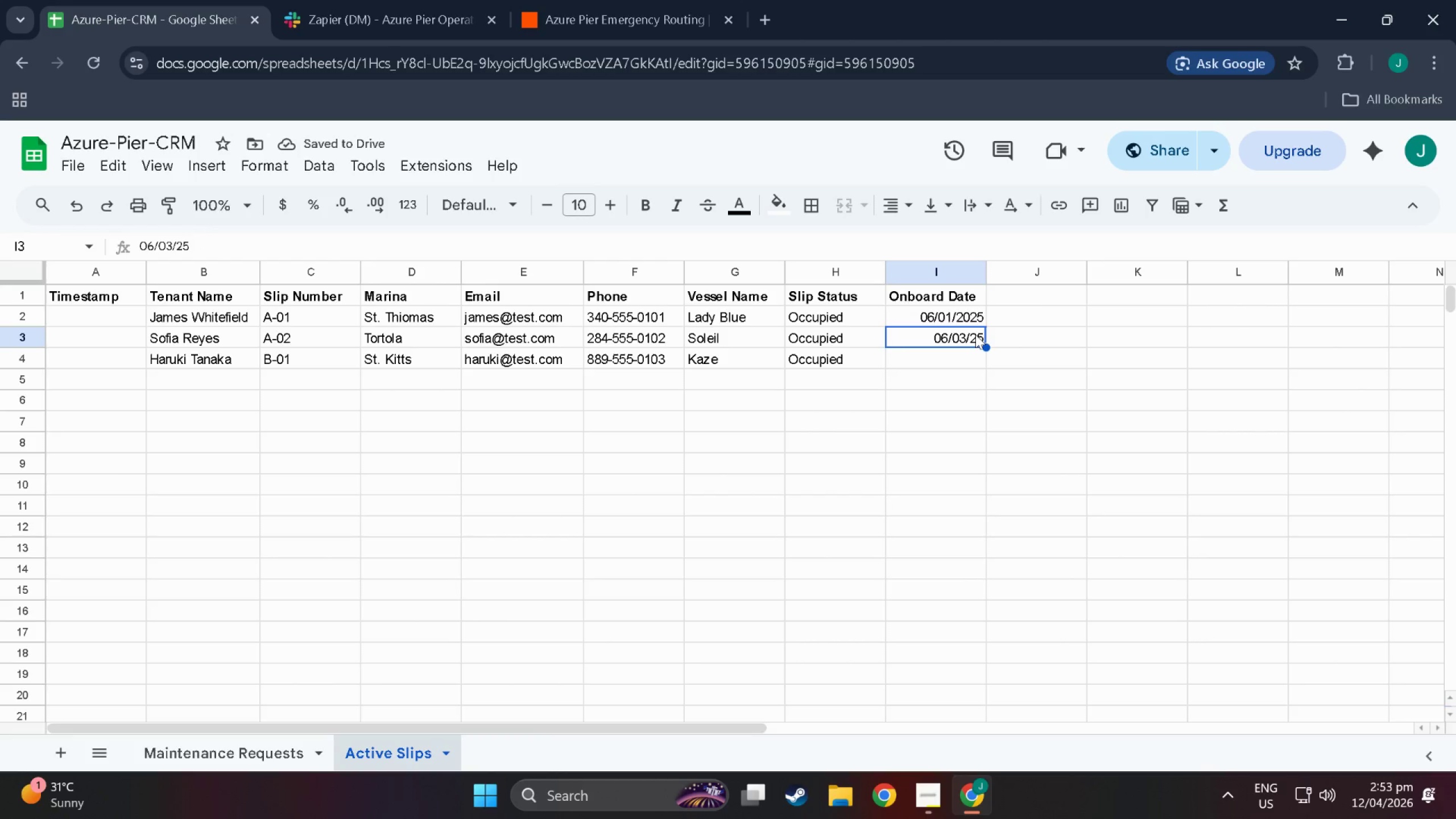 
triple_click([975, 334])
 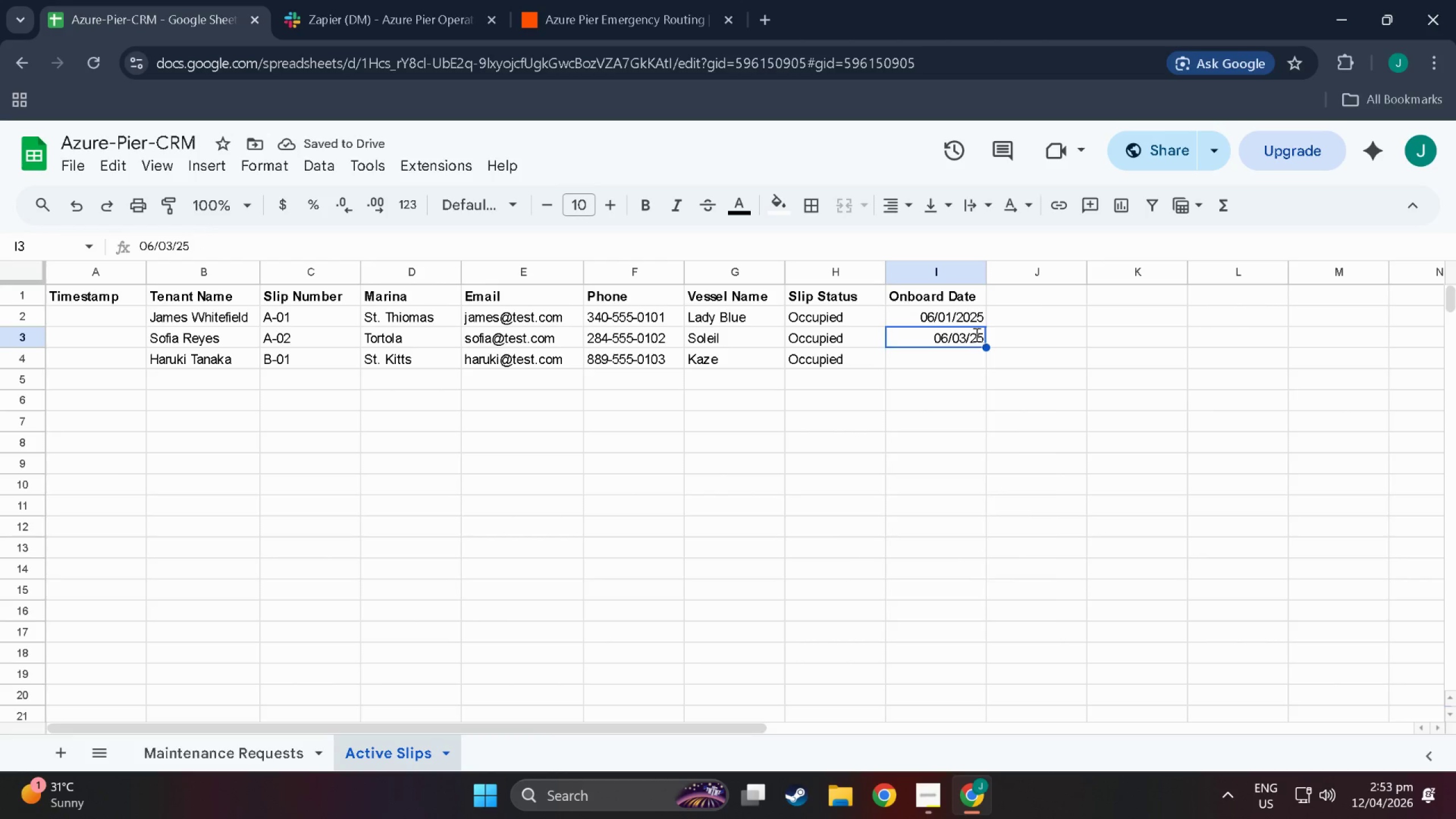 
triple_click([975, 334])
 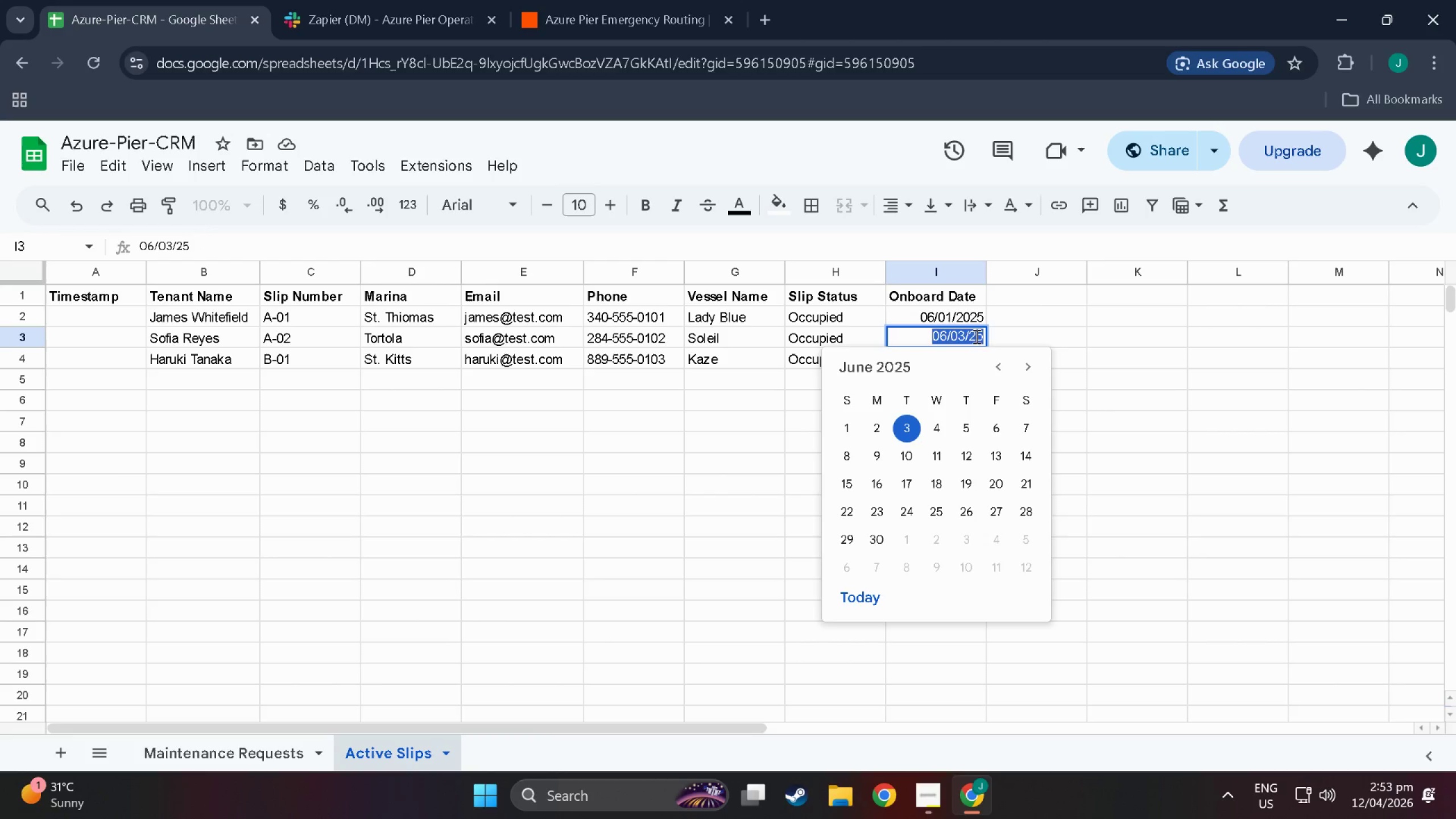 
left_click([970, 336])
 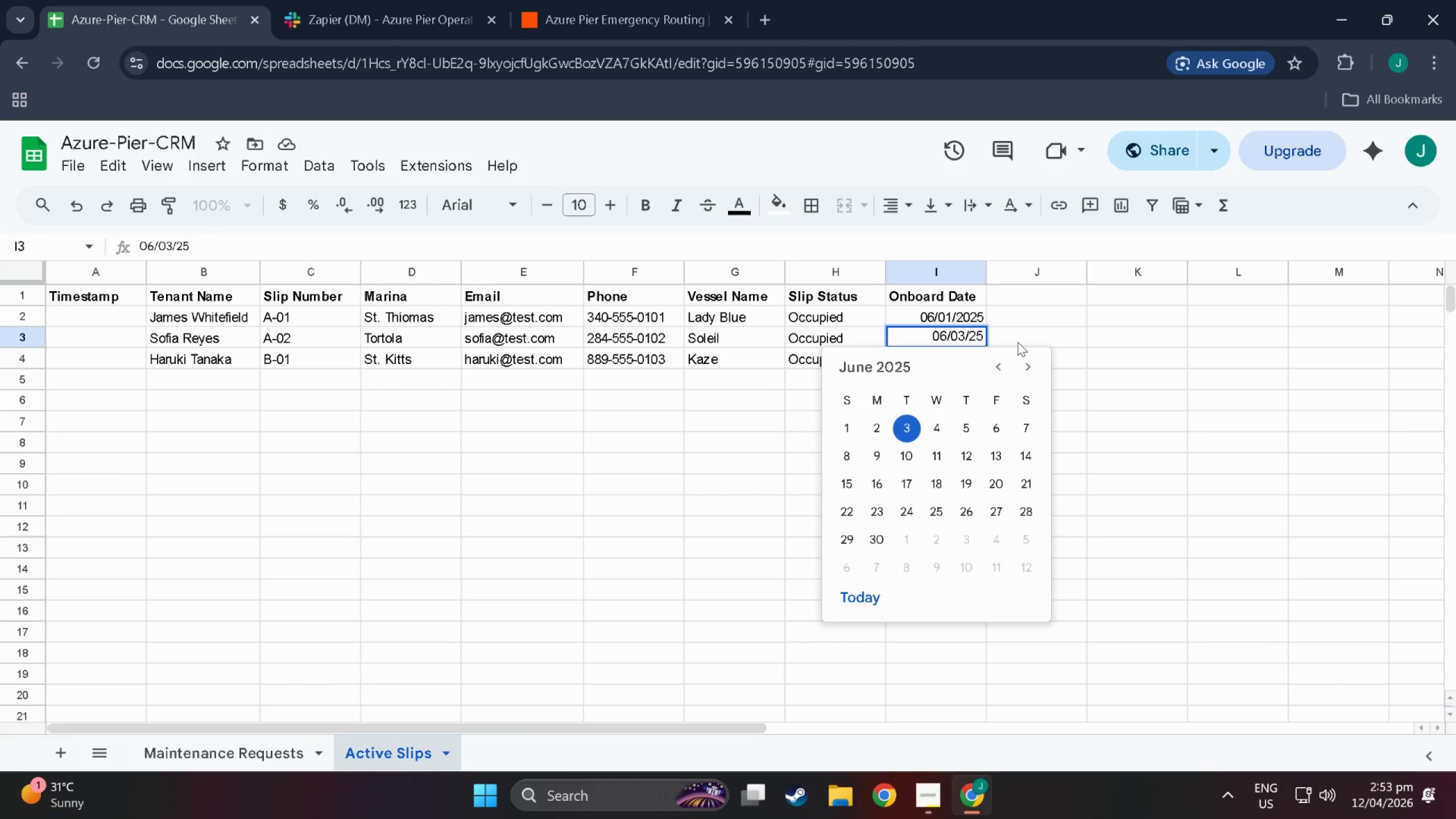 
key(Numpad2)
 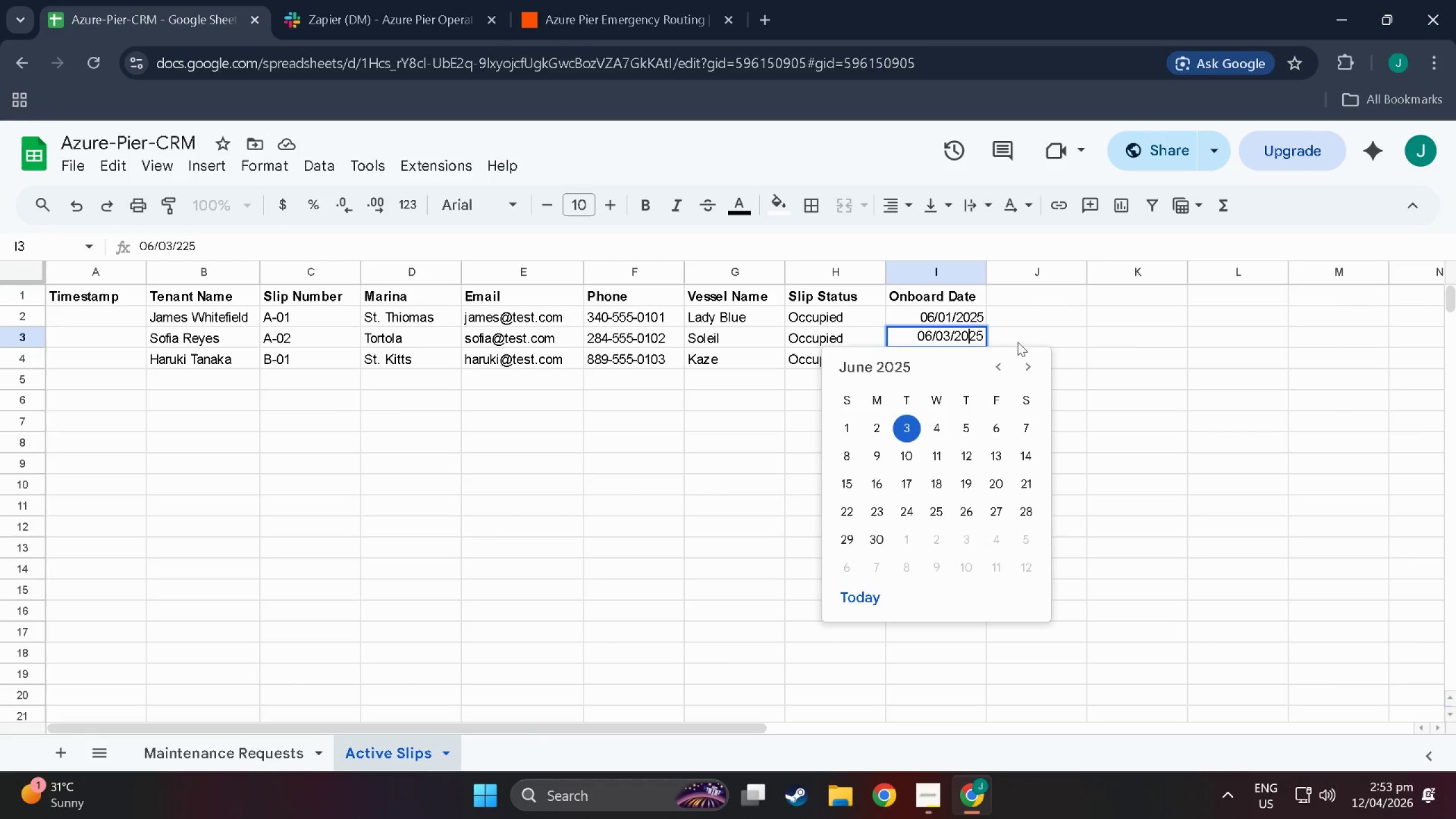 
key(Numpad0)
 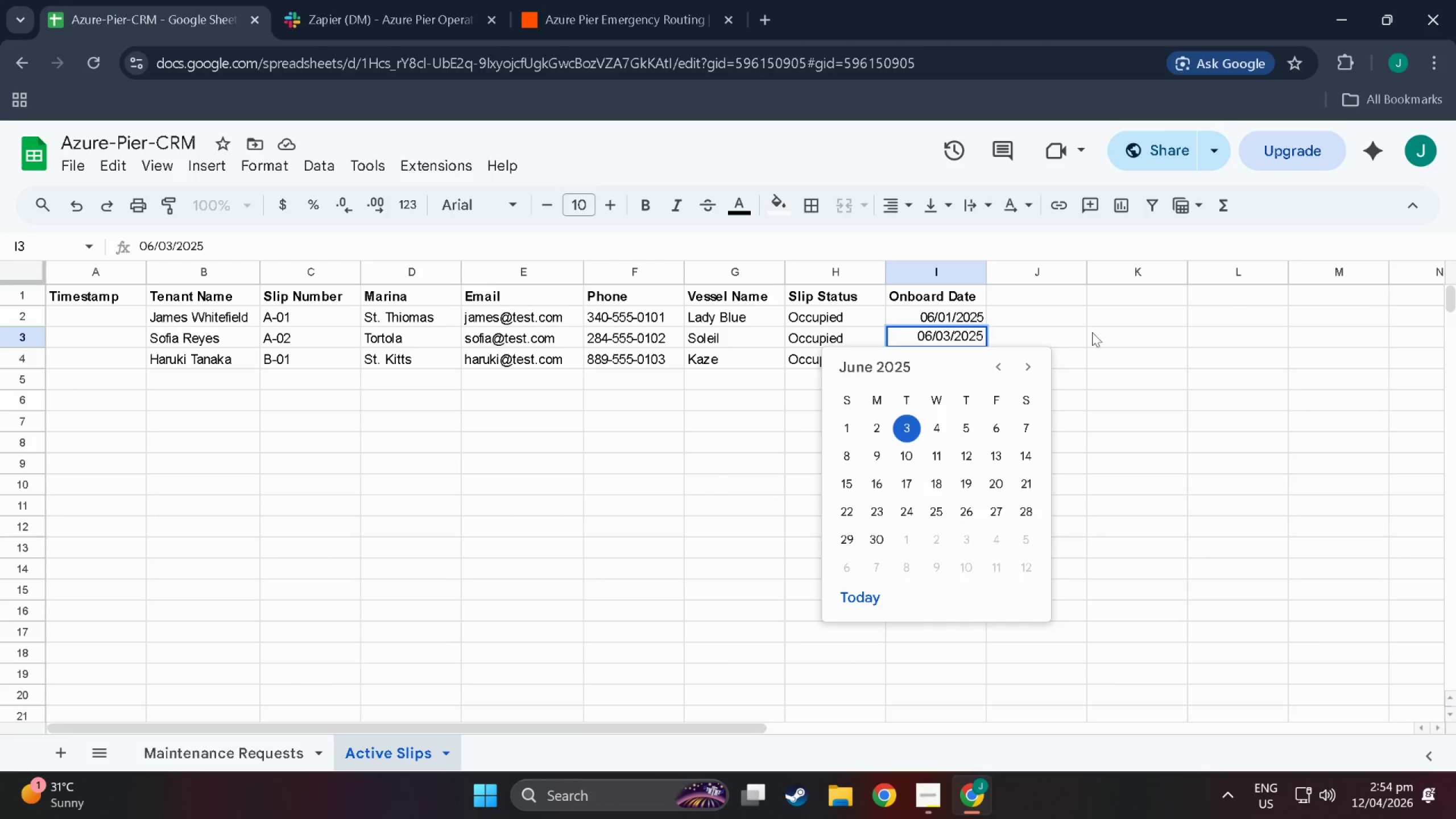 
left_click([1130, 332])
 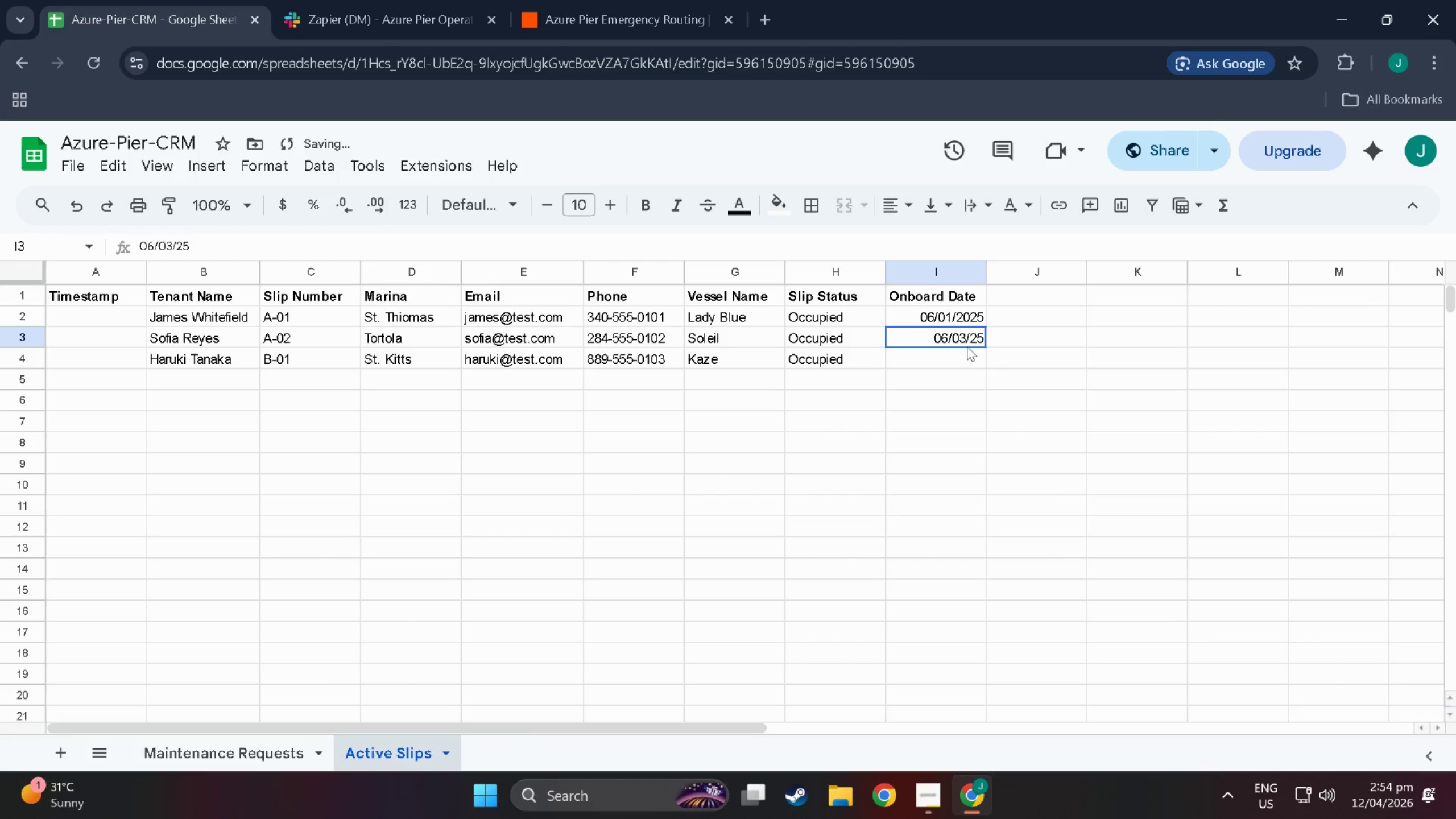 
double_click([974, 339])
 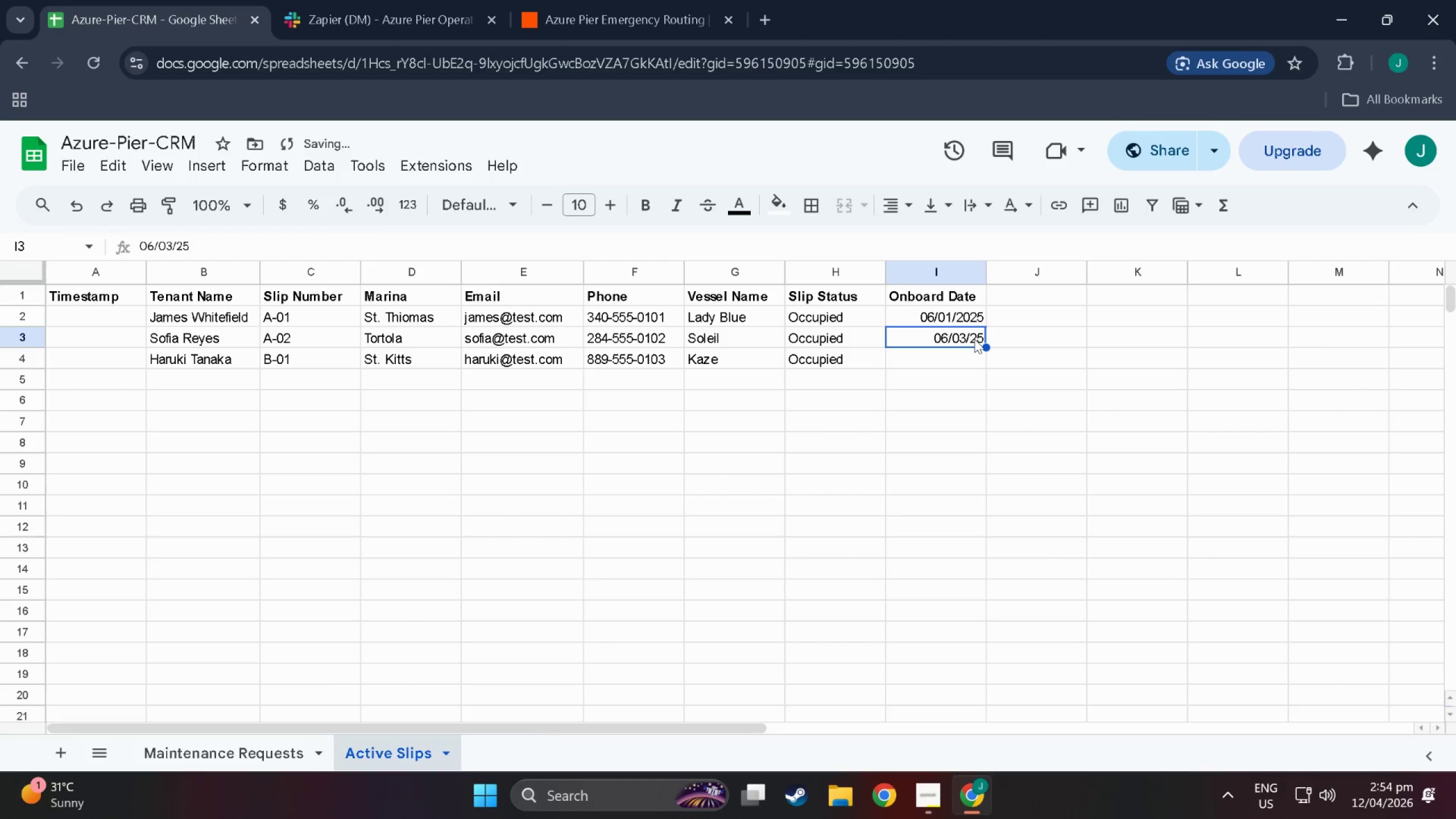 
triple_click([974, 339])
 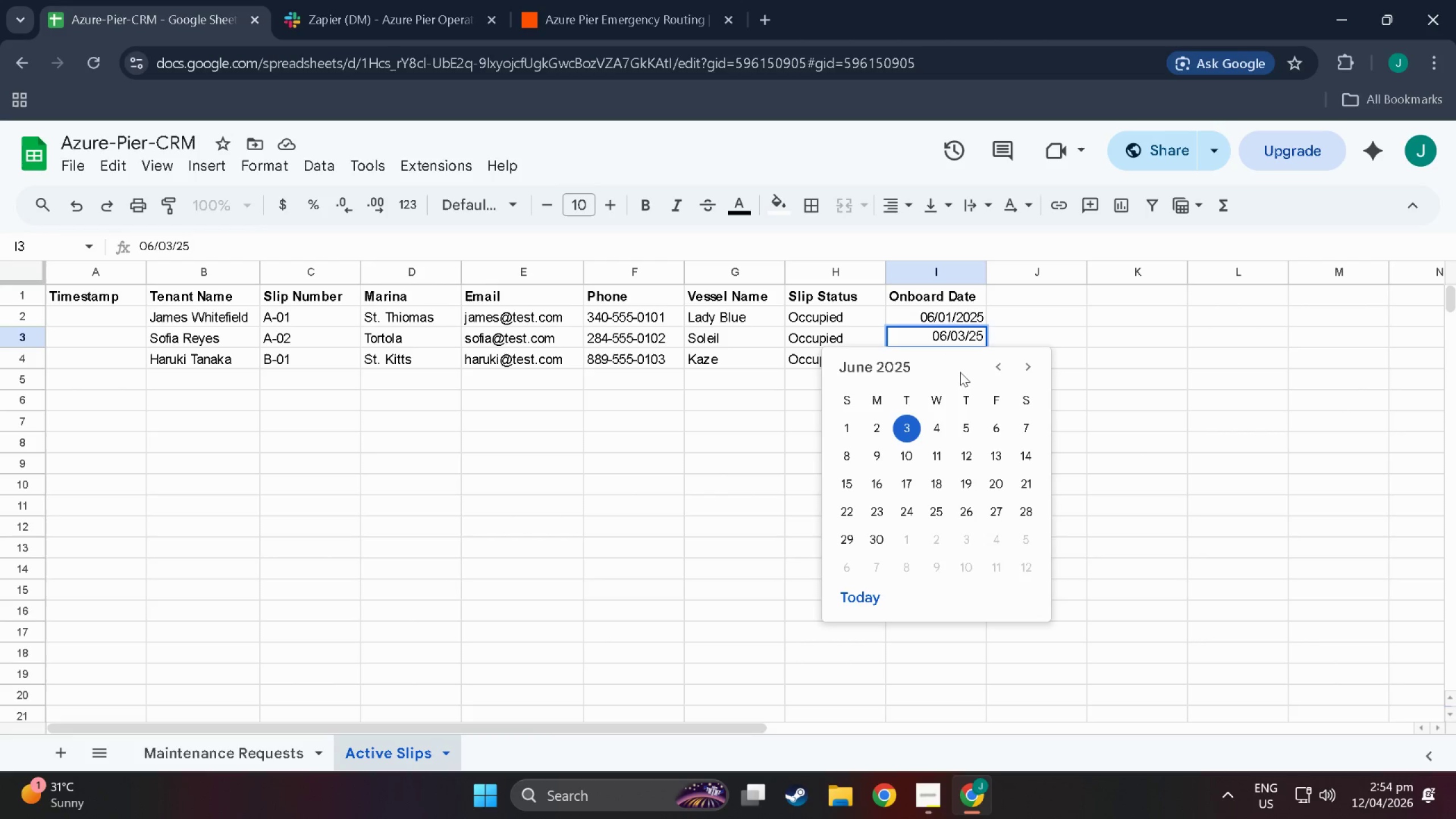 
wait(7.09)
 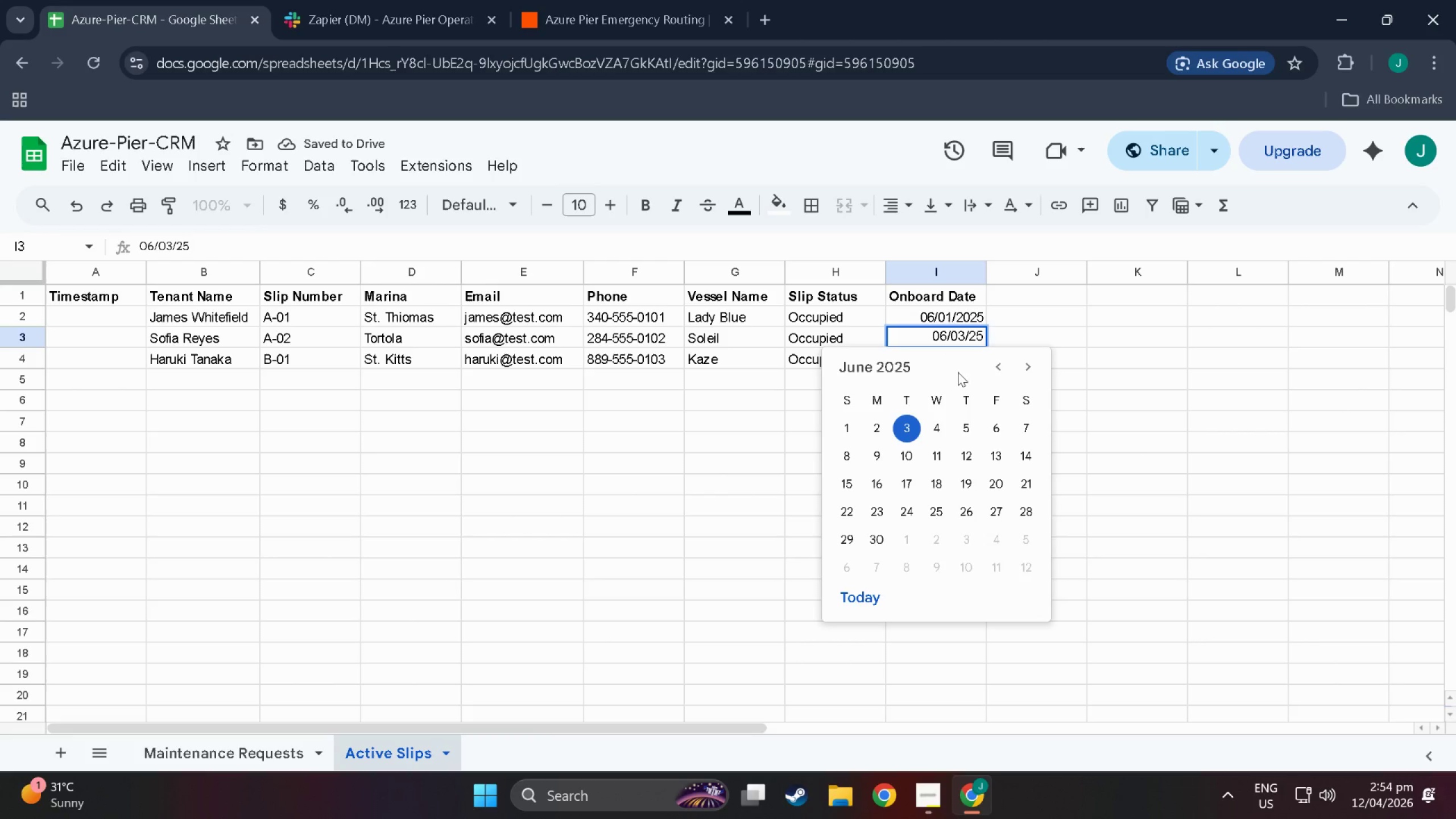 
left_click([974, 318])
 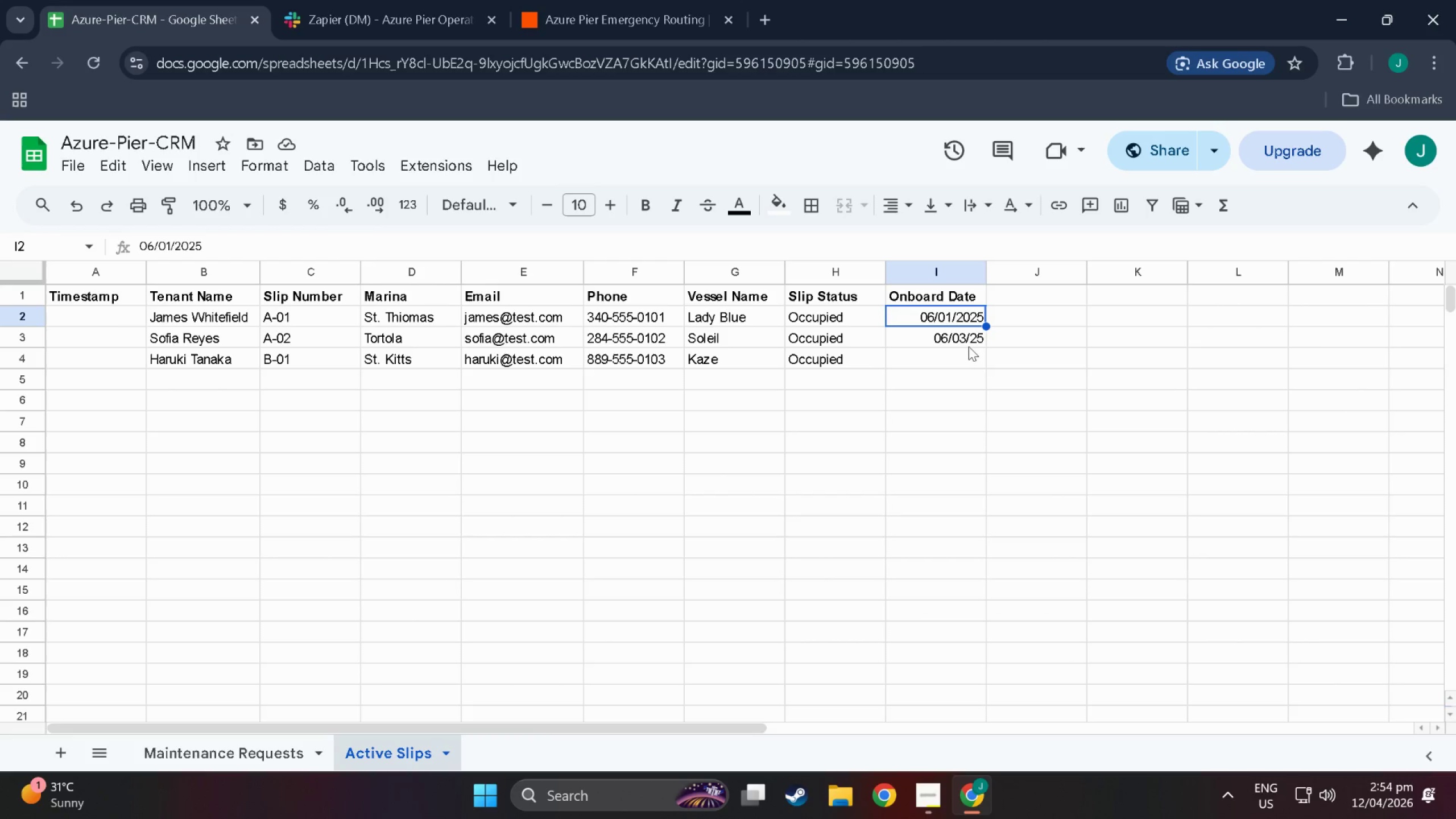 
double_click([969, 339])
 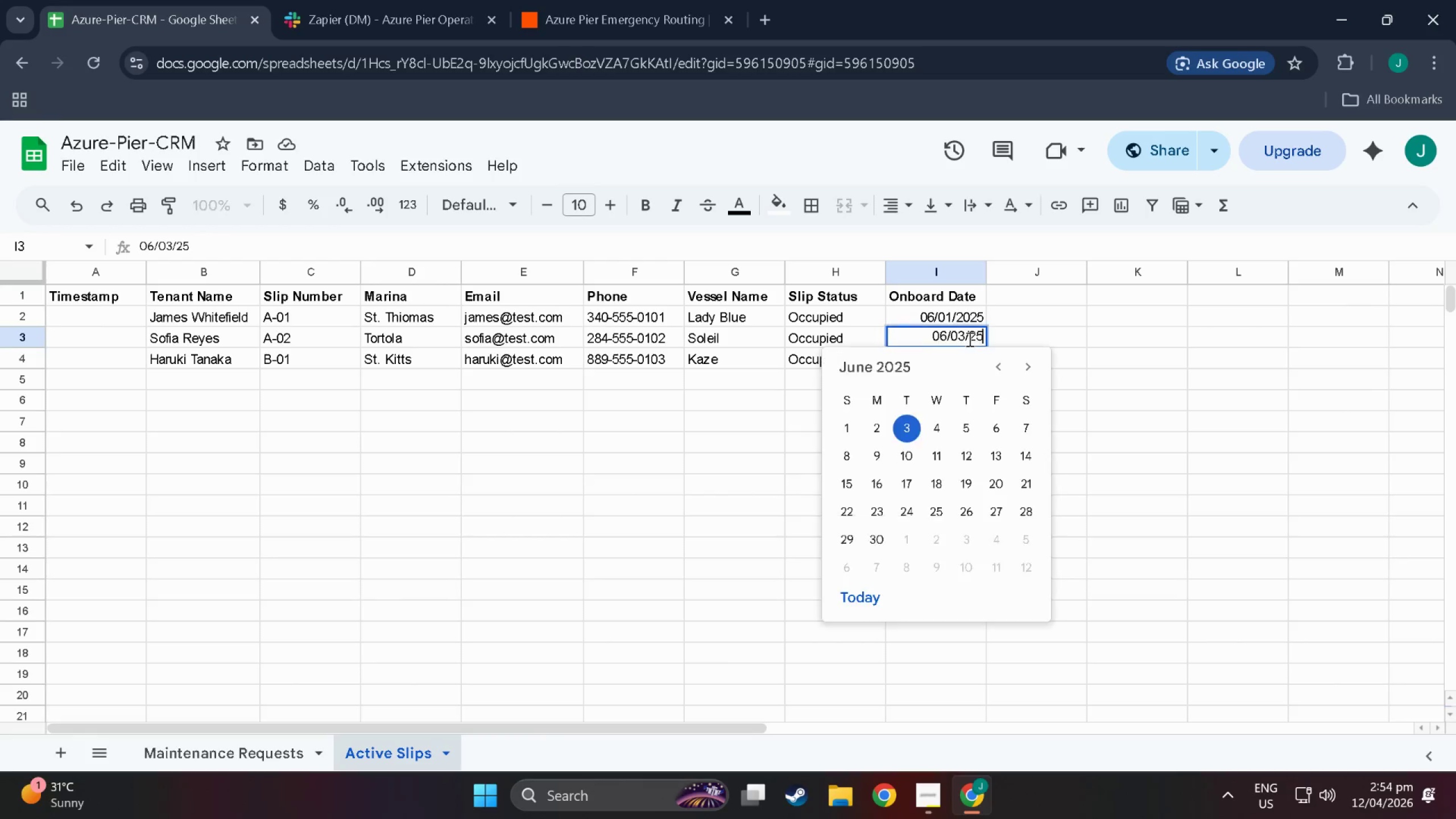 
triple_click([969, 339])
 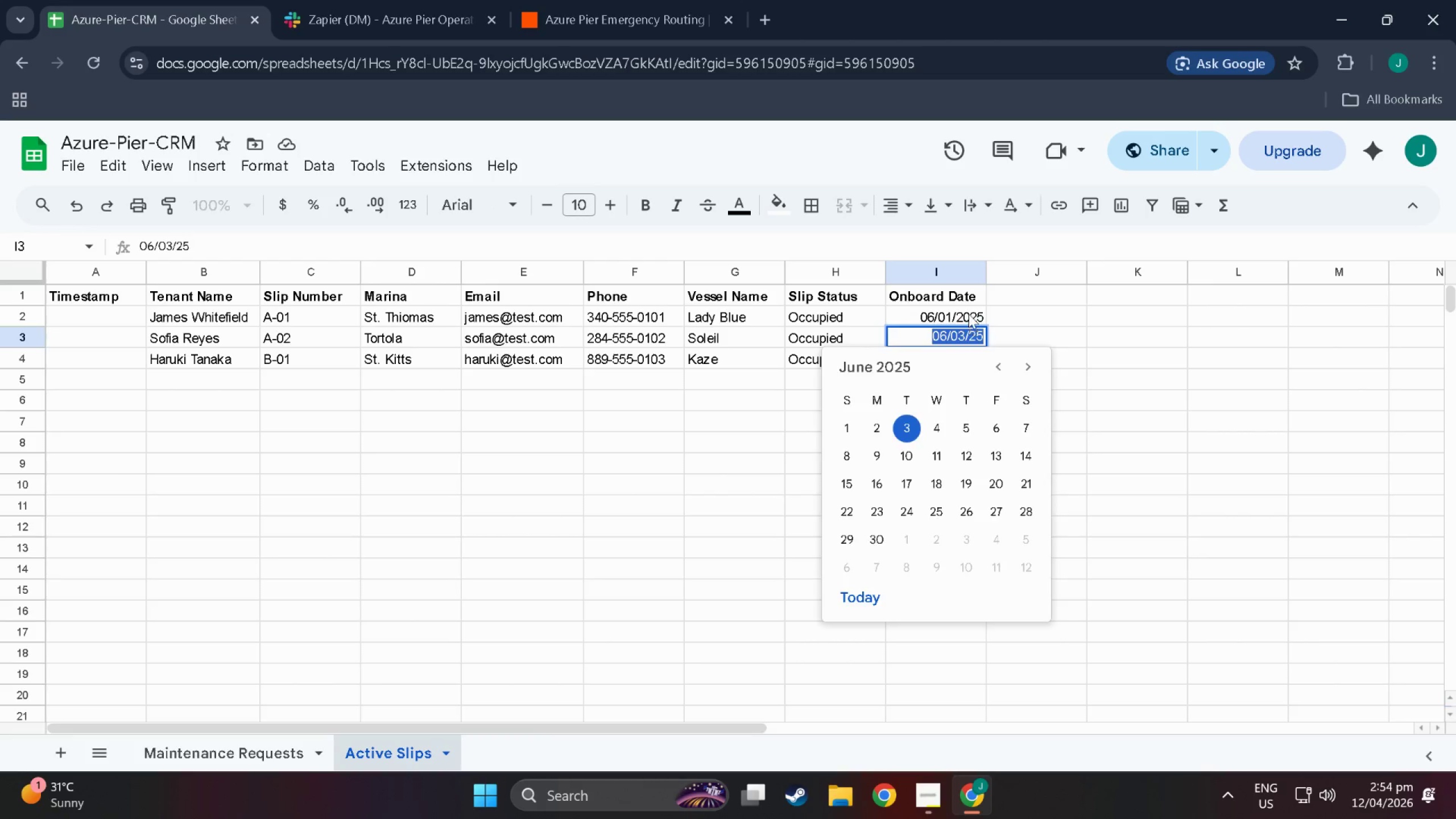 
left_click([969, 314])
 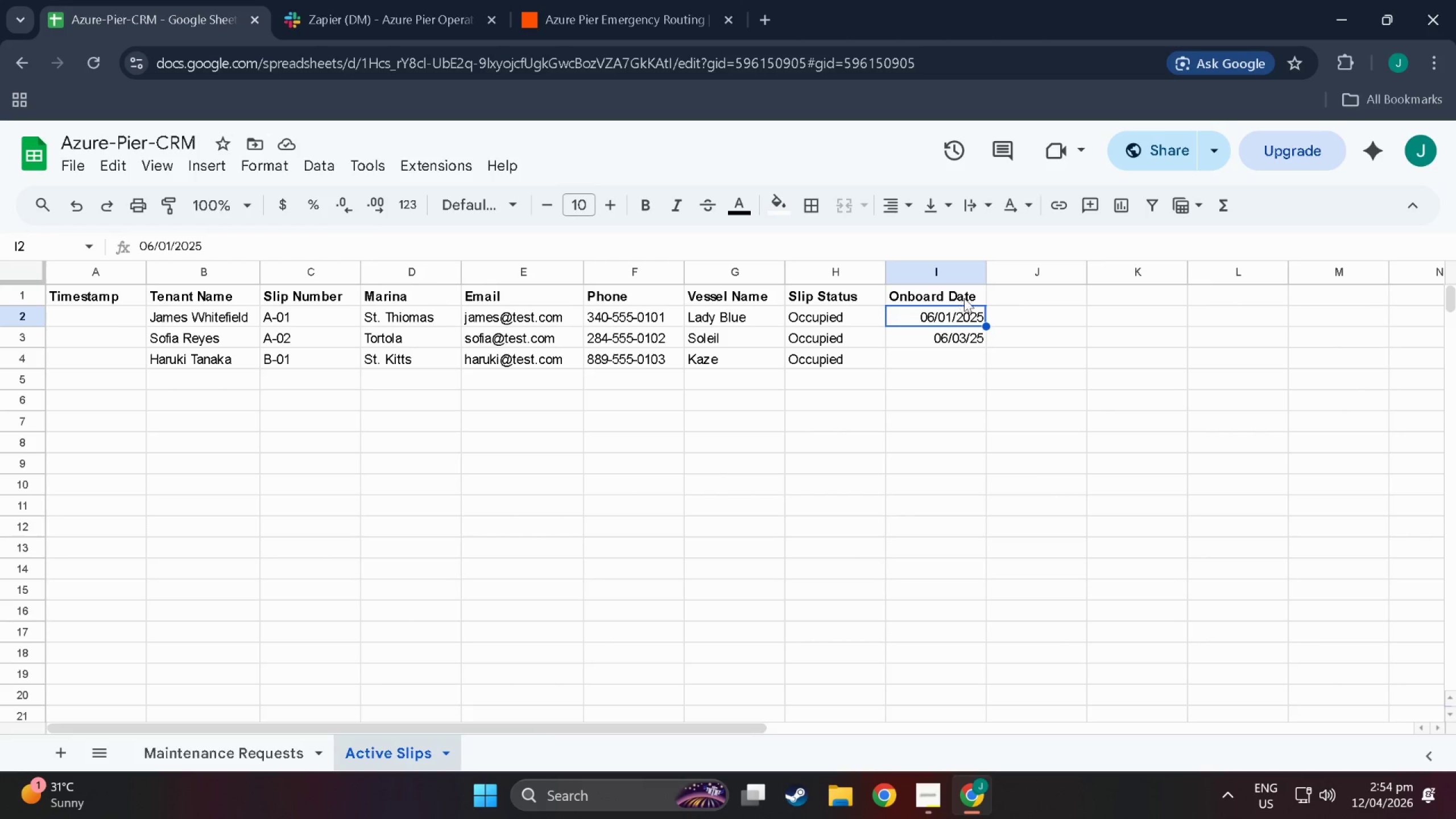 
left_click([963, 294])
 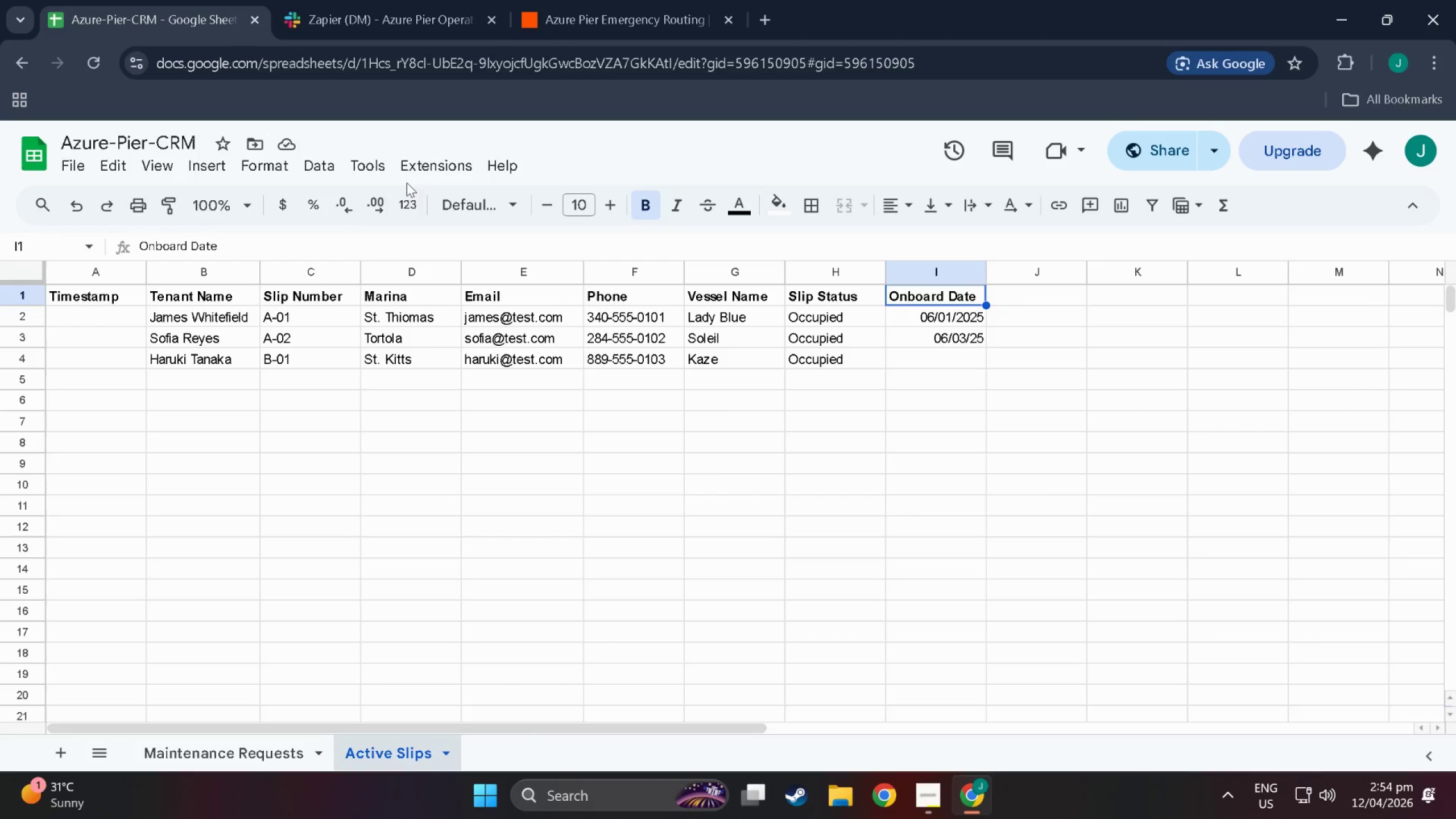 
left_click([419, 198])
 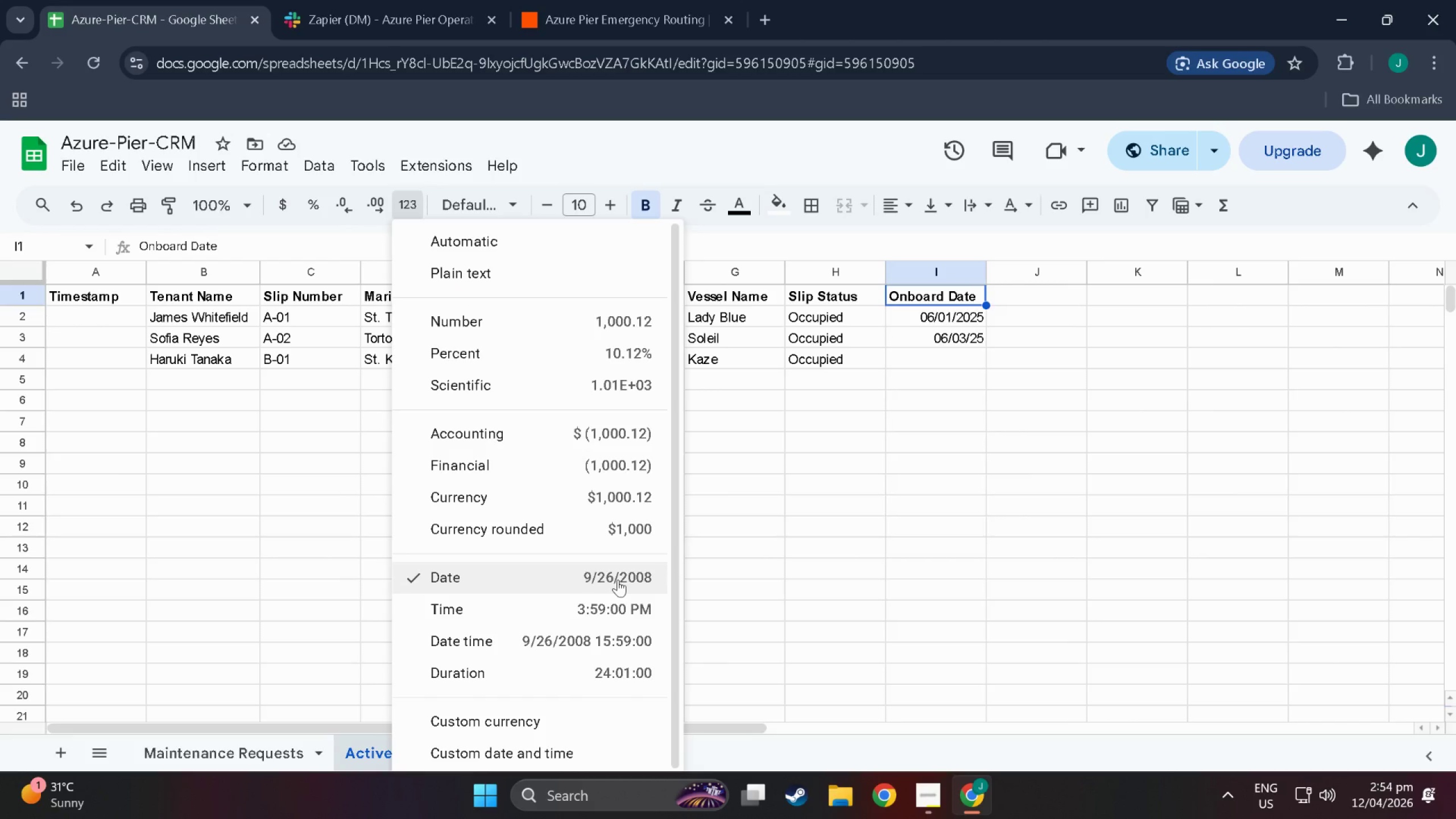 
left_click([613, 577])
 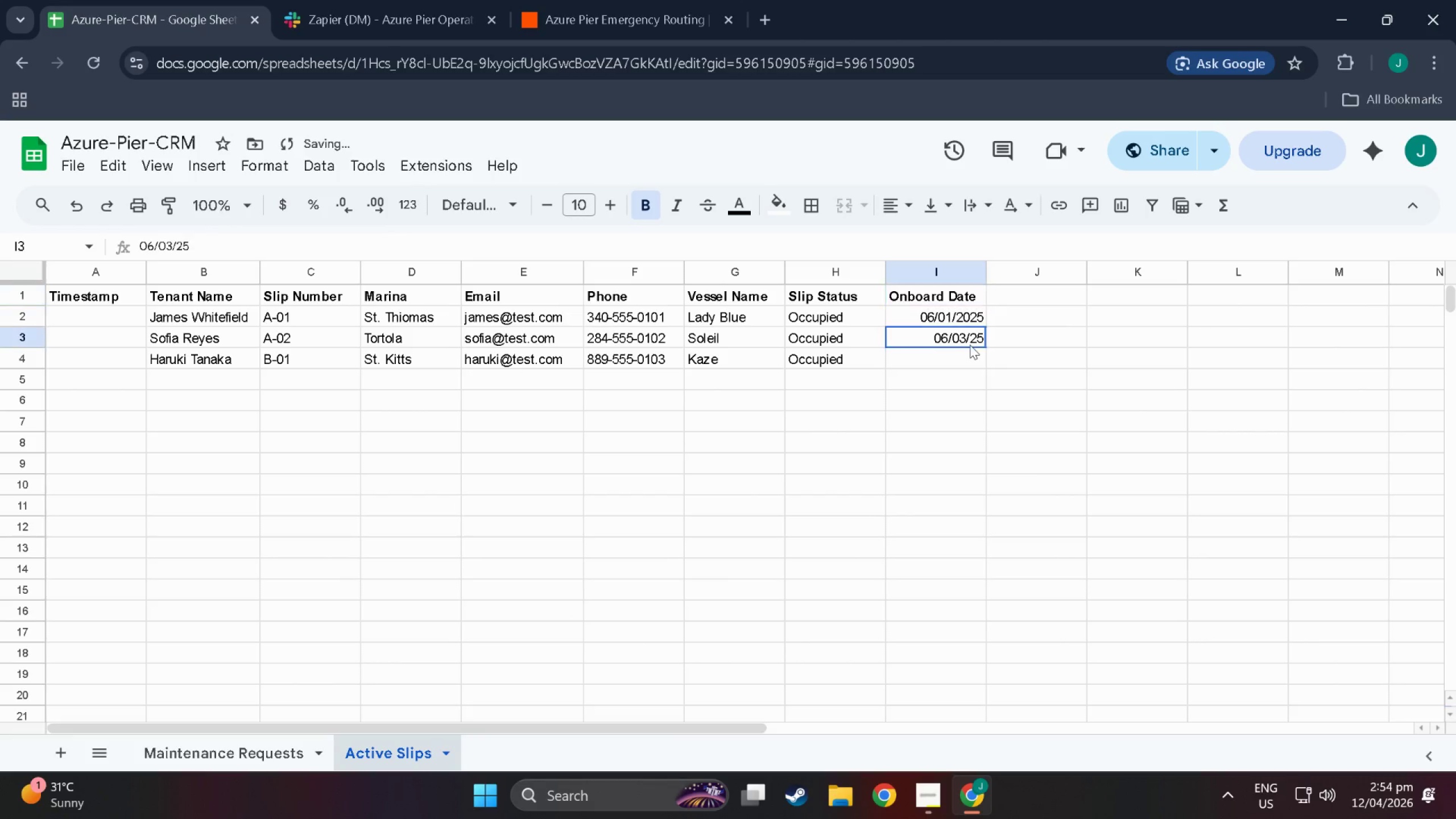 
double_click([970, 345])
 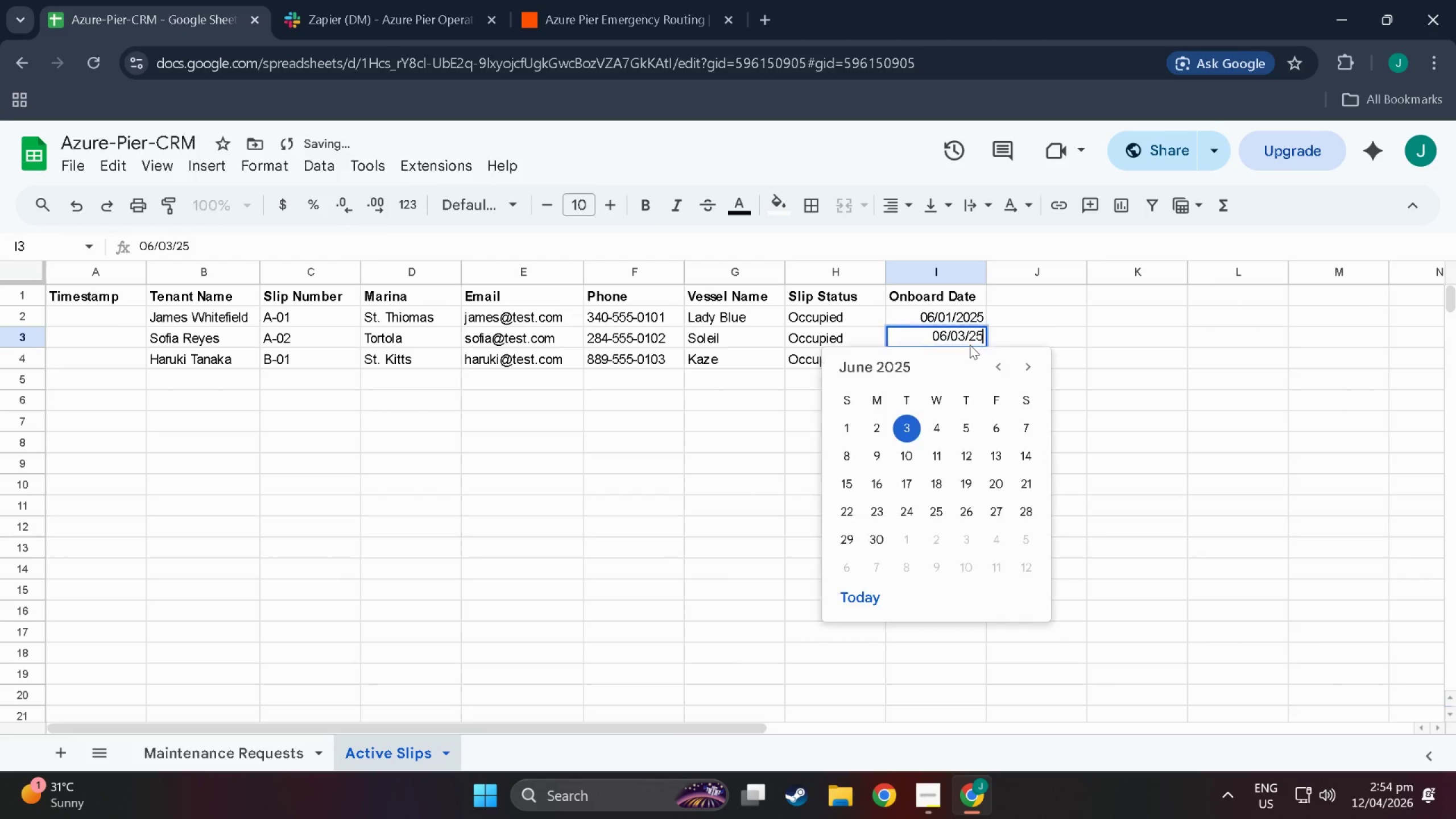 
triple_click([970, 345])
 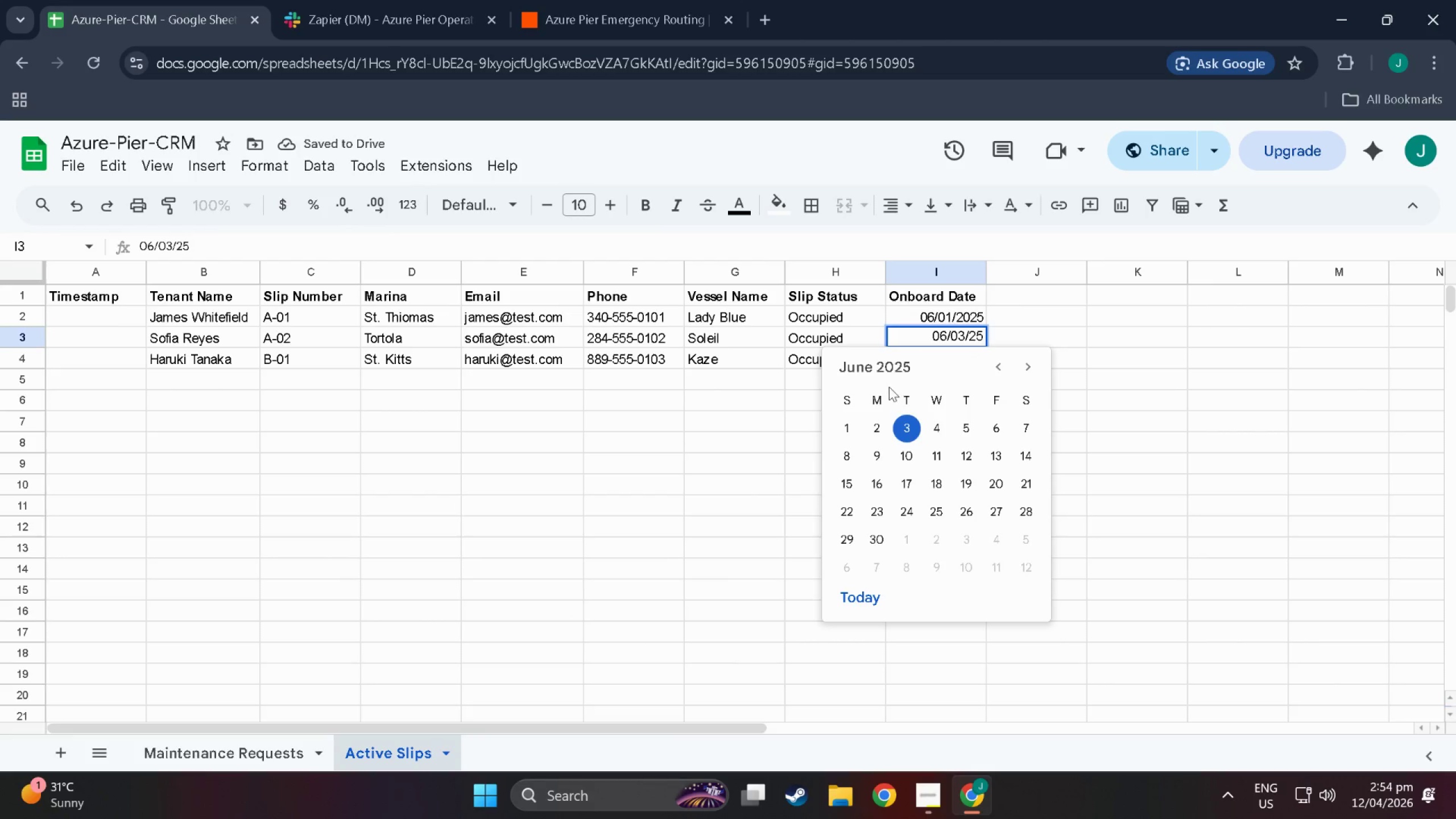 
left_click([888, 366])
 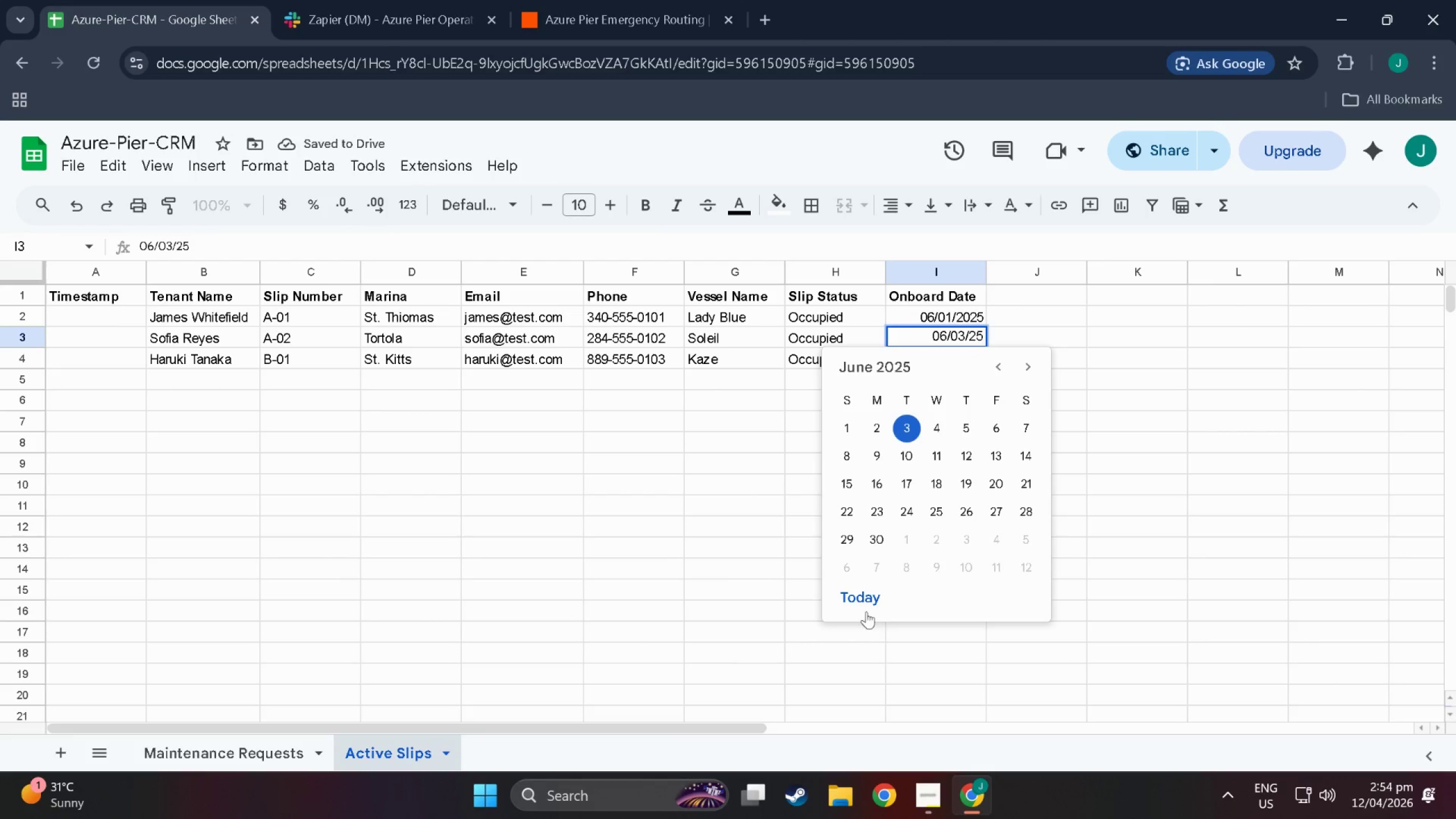 
left_click([866, 599])
 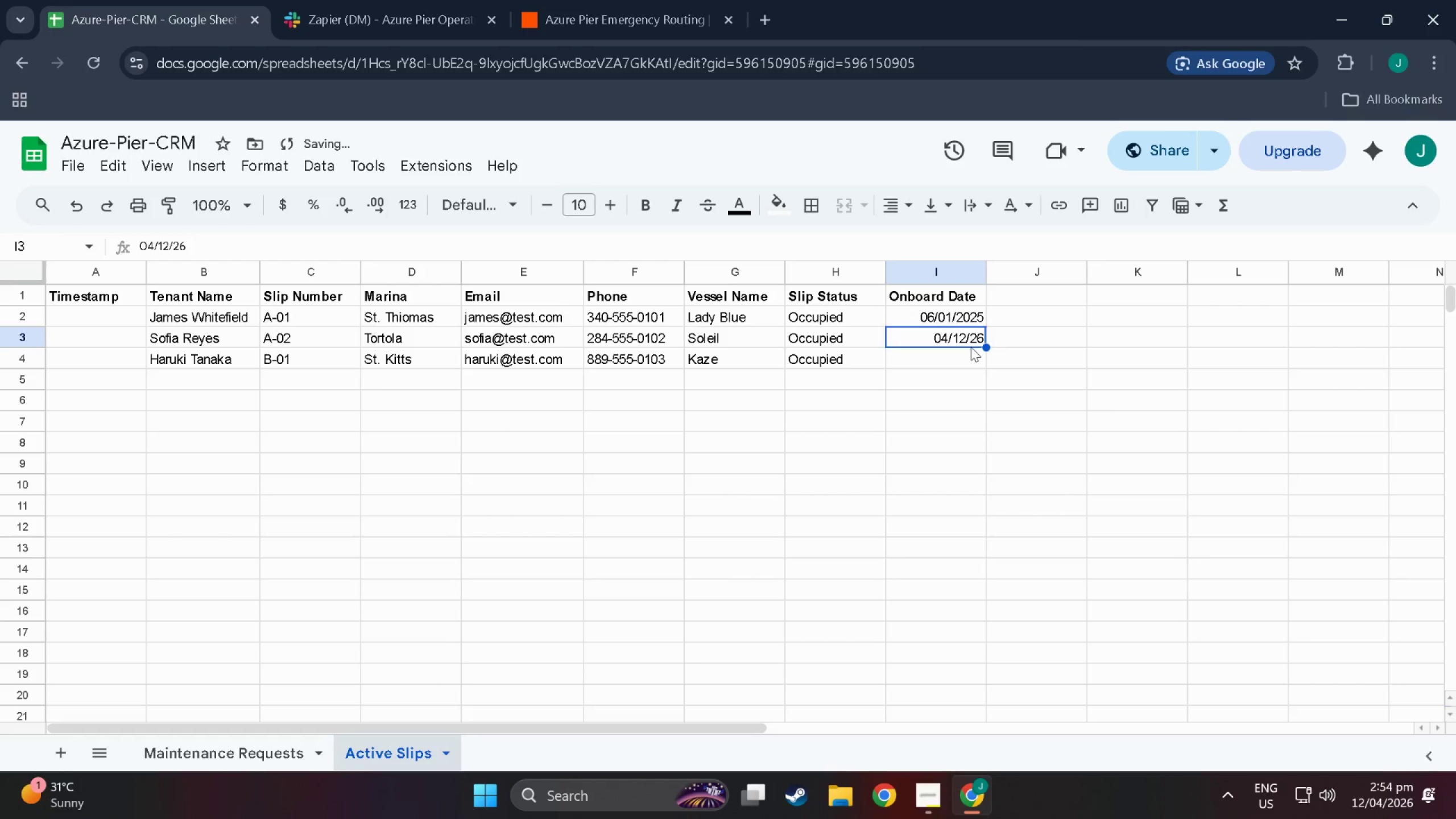 
double_click([968, 337])
 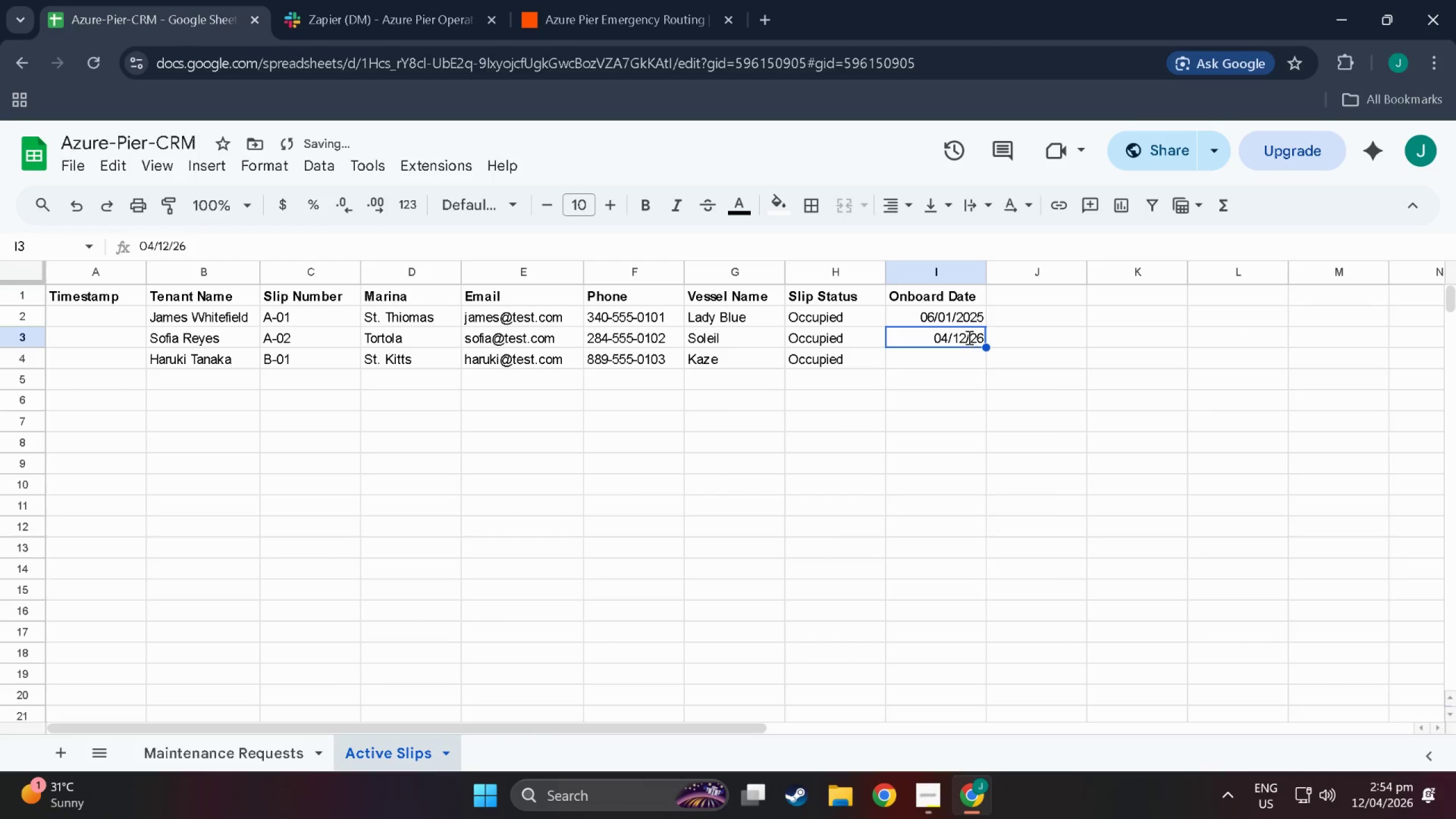 
triple_click([968, 337])
 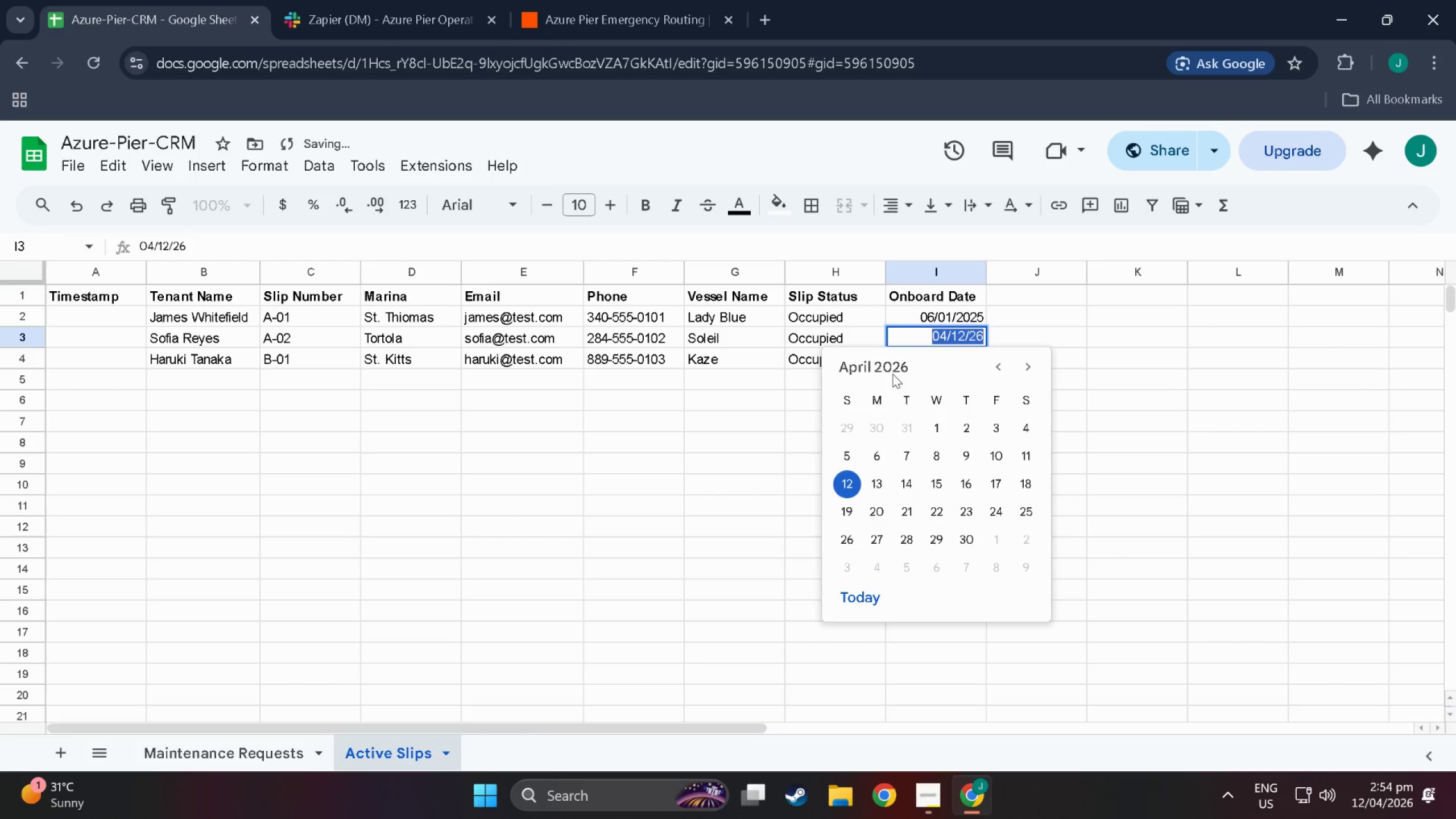 
left_click([870, 366])
 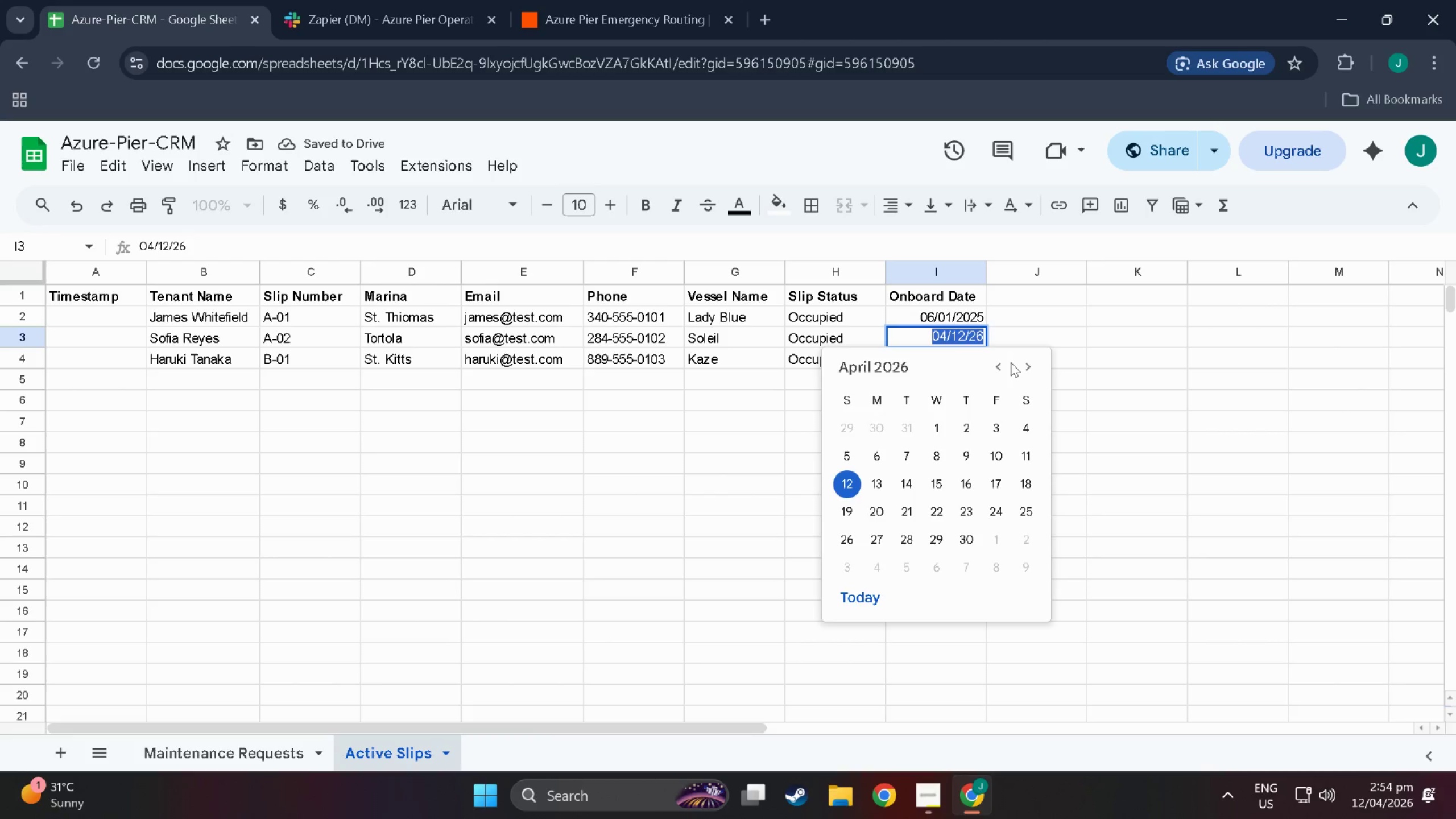 
double_click([998, 363])
 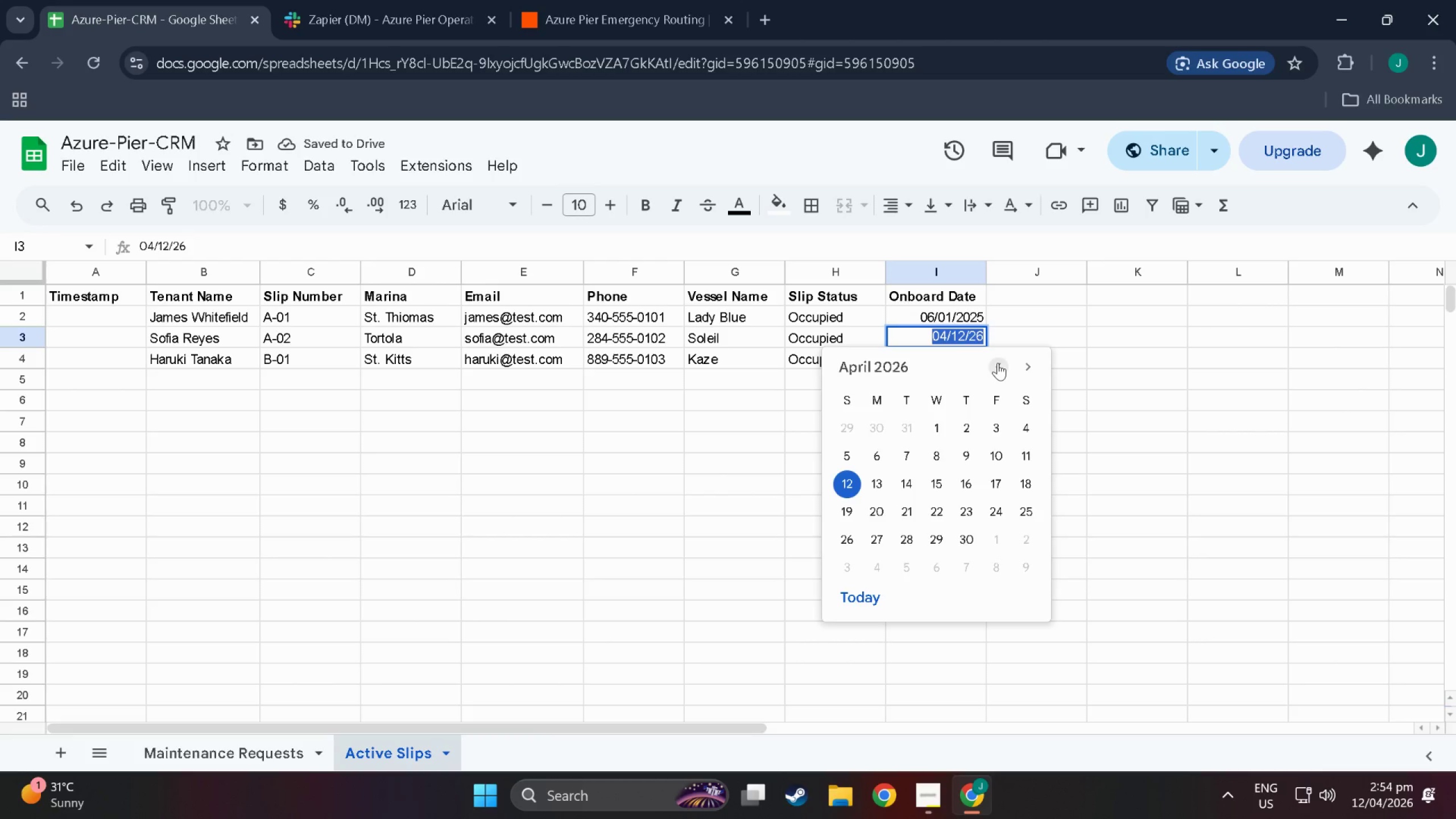 
triple_click([998, 363])
 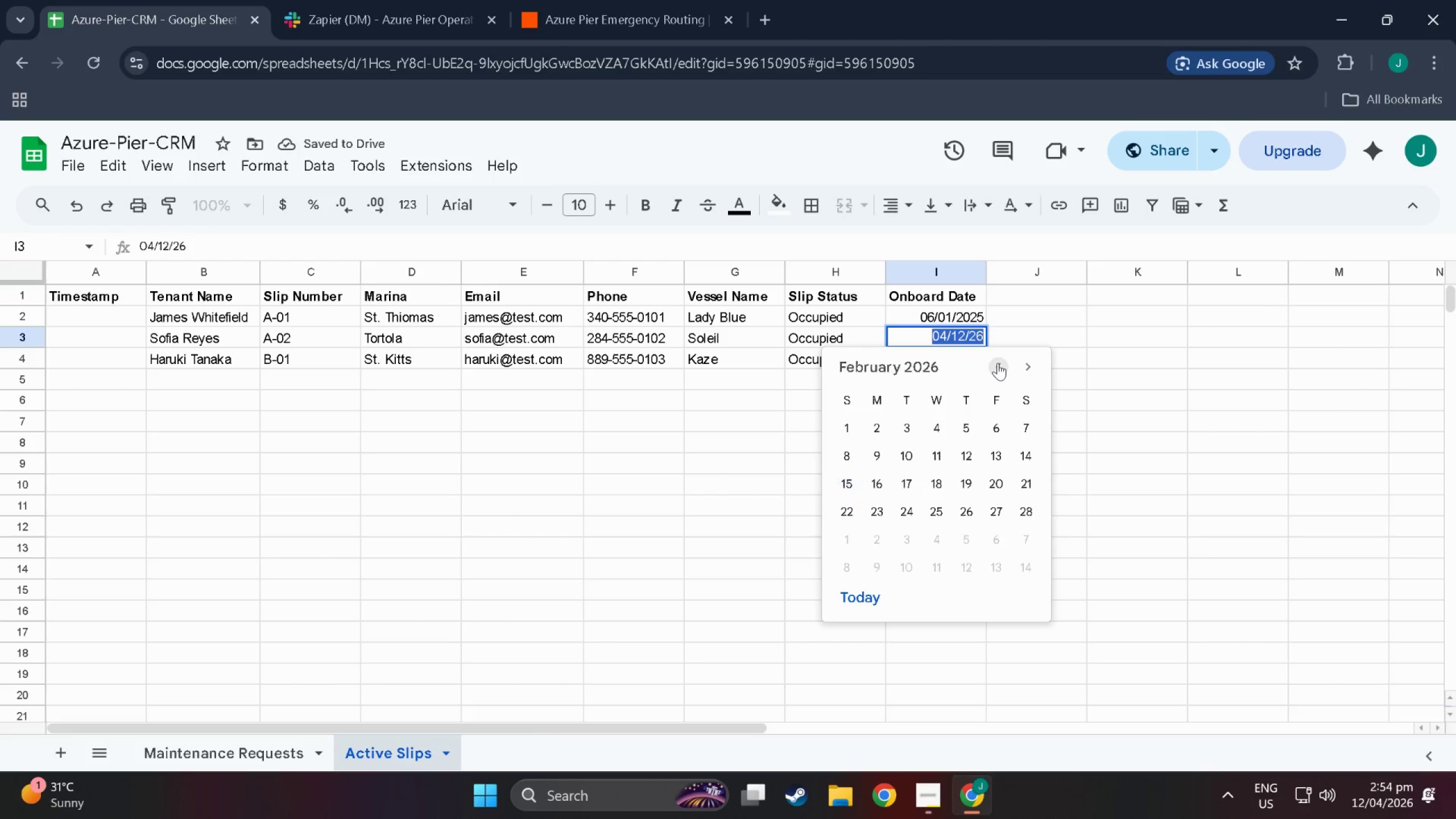 
triple_click([998, 363])
 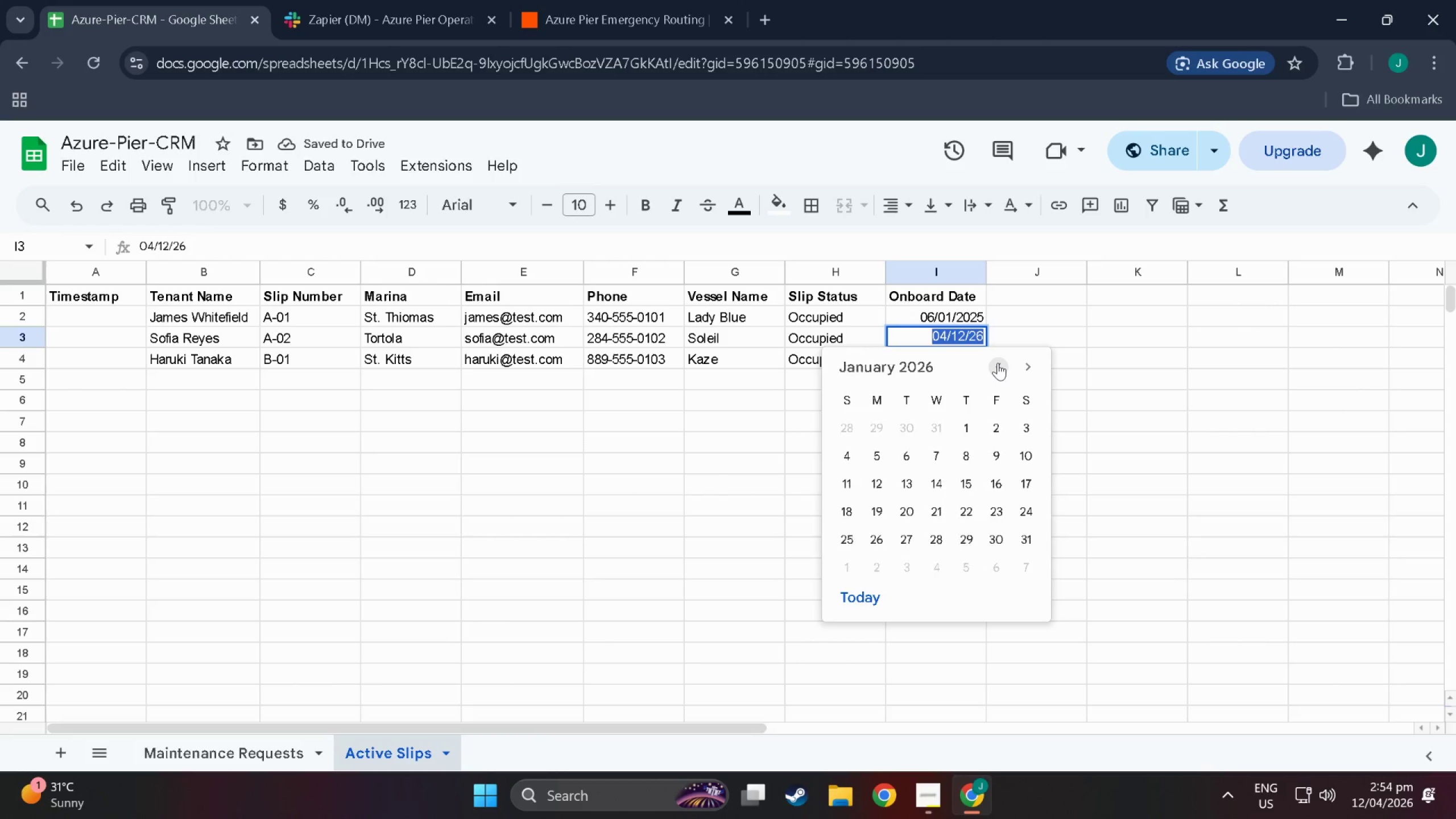 
triple_click([998, 363])
 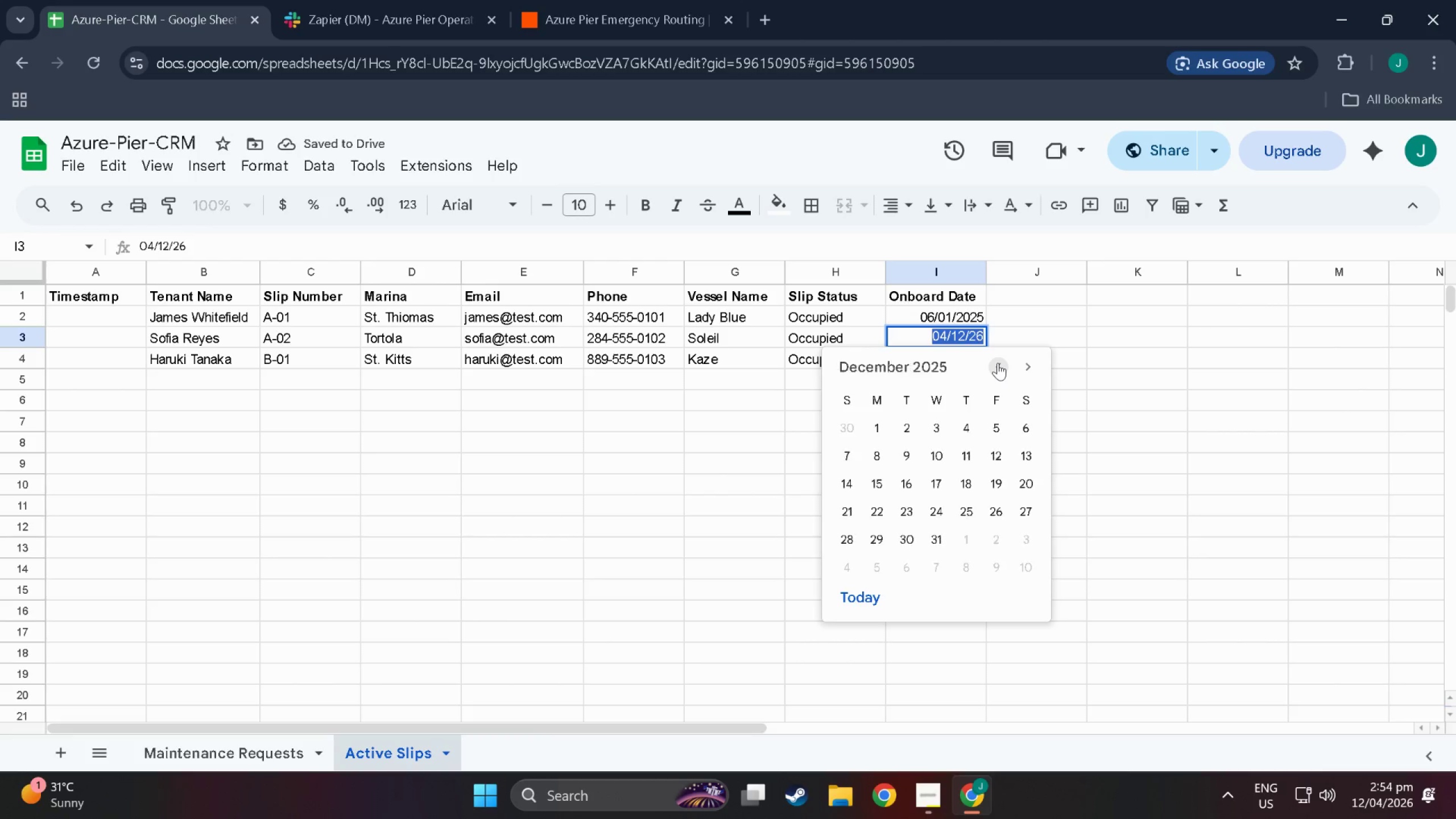 
triple_click([998, 363])
 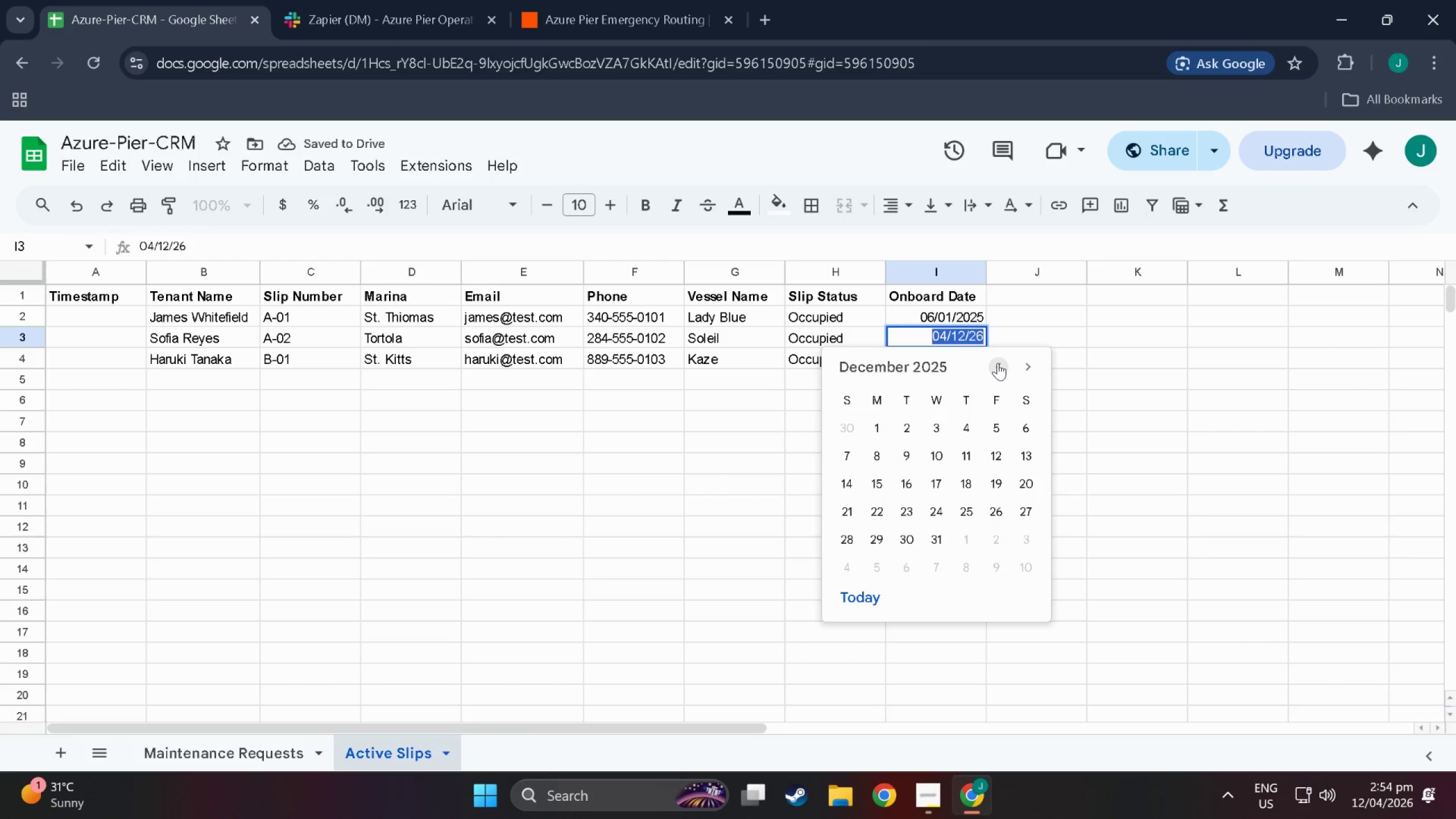 
triple_click([998, 363])
 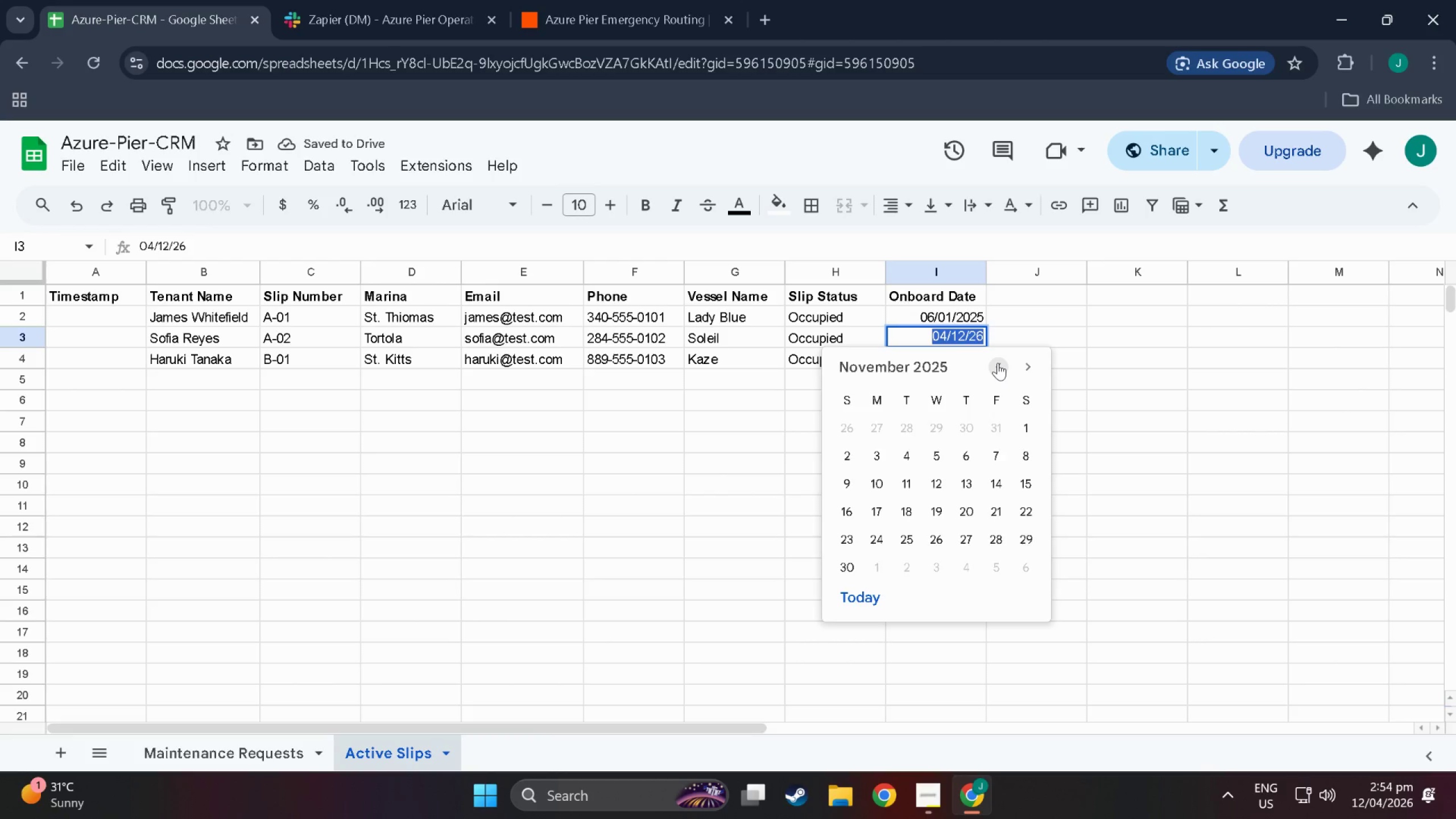 
triple_click([998, 363])
 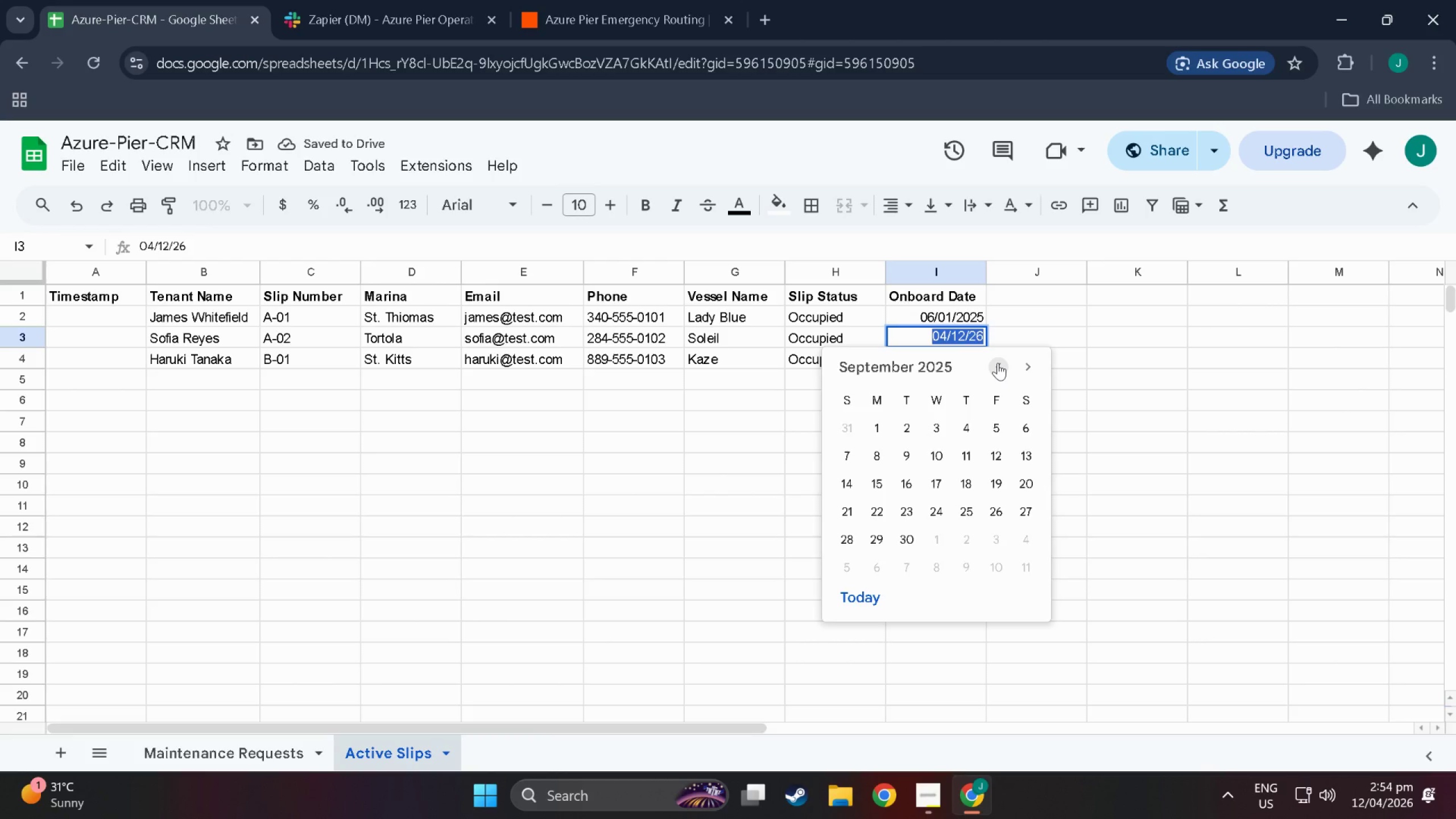 
triple_click([998, 363])
 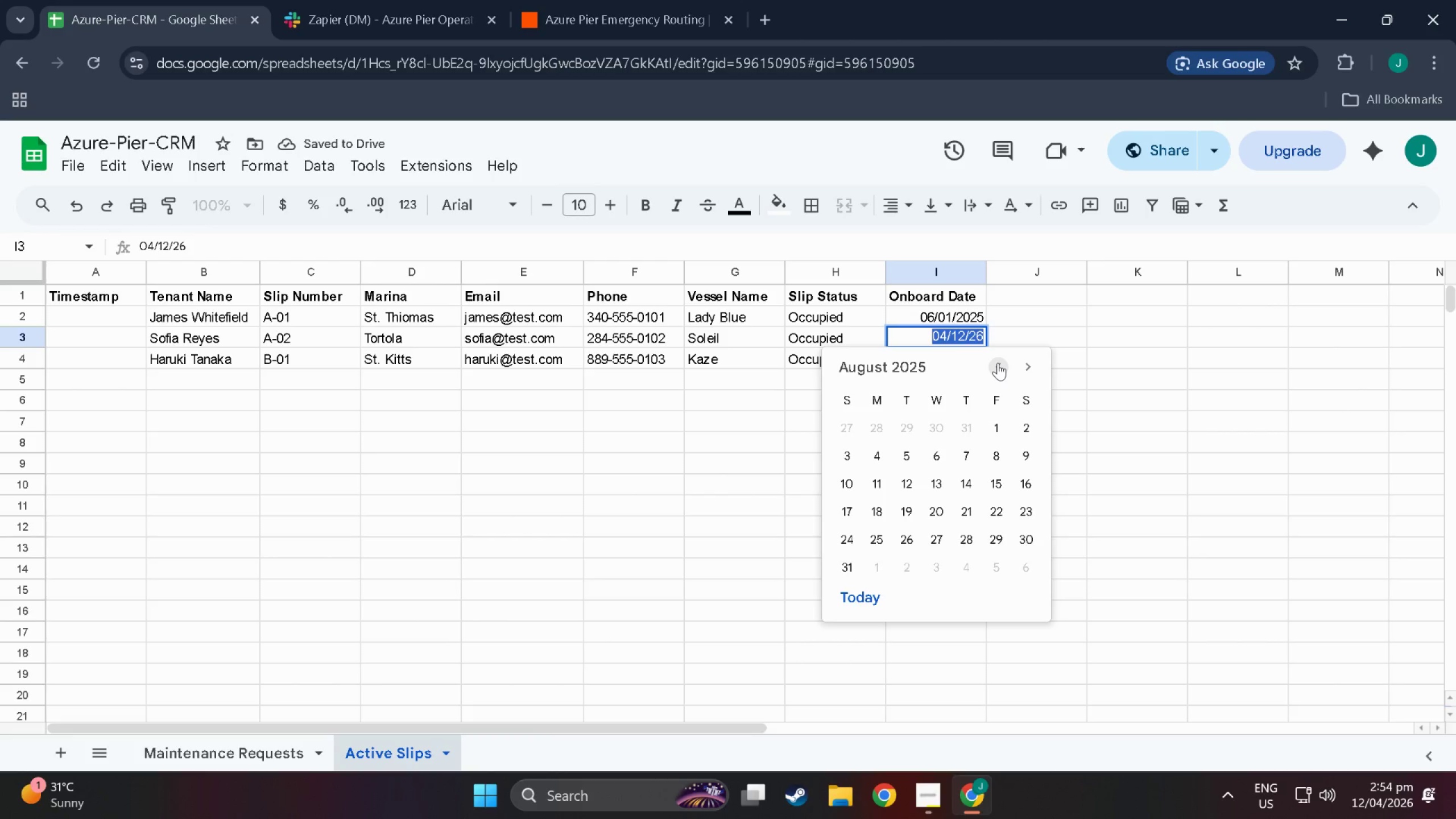 
triple_click([998, 363])
 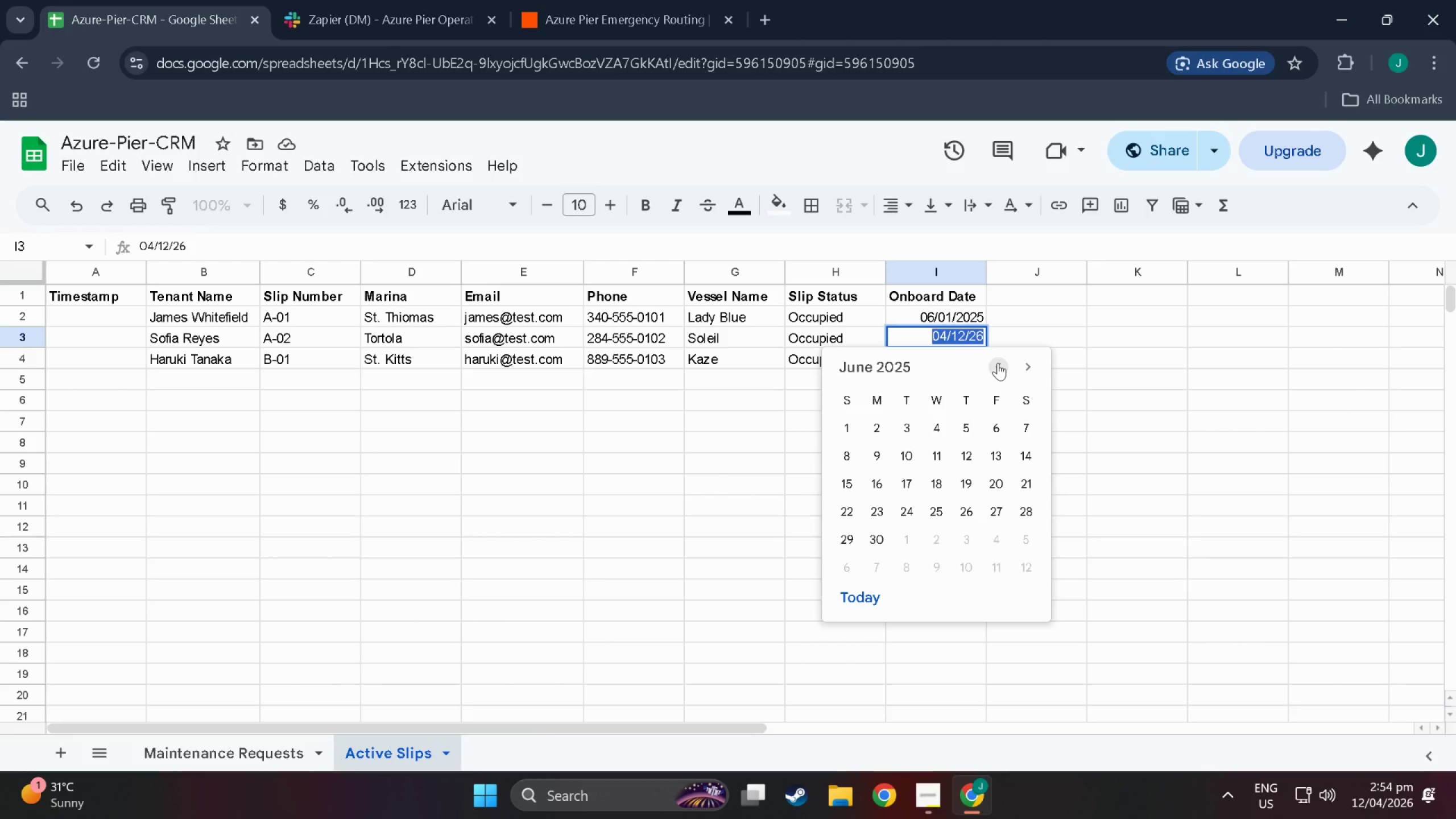 
double_click([998, 363])
 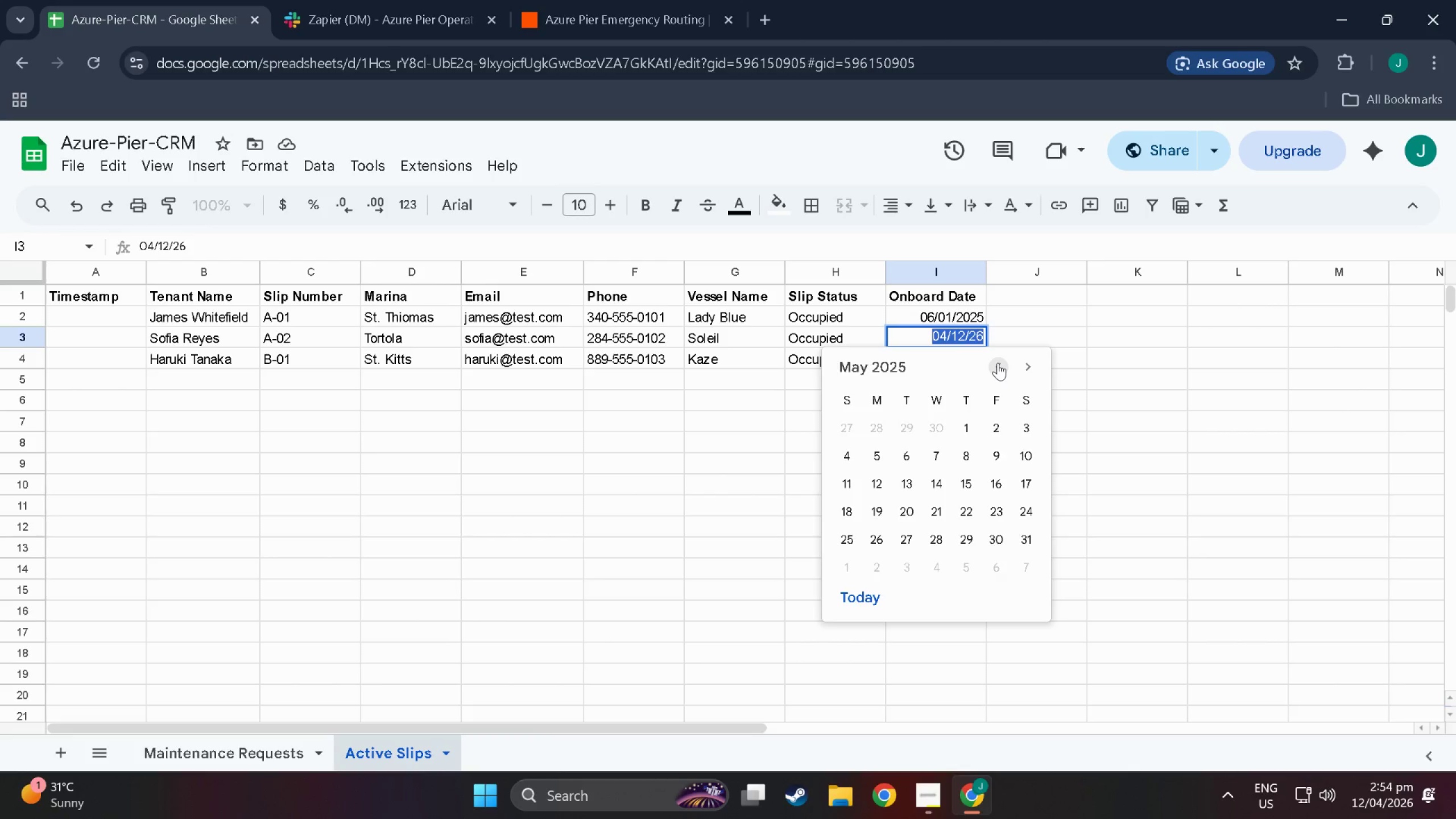 
triple_click([998, 363])
 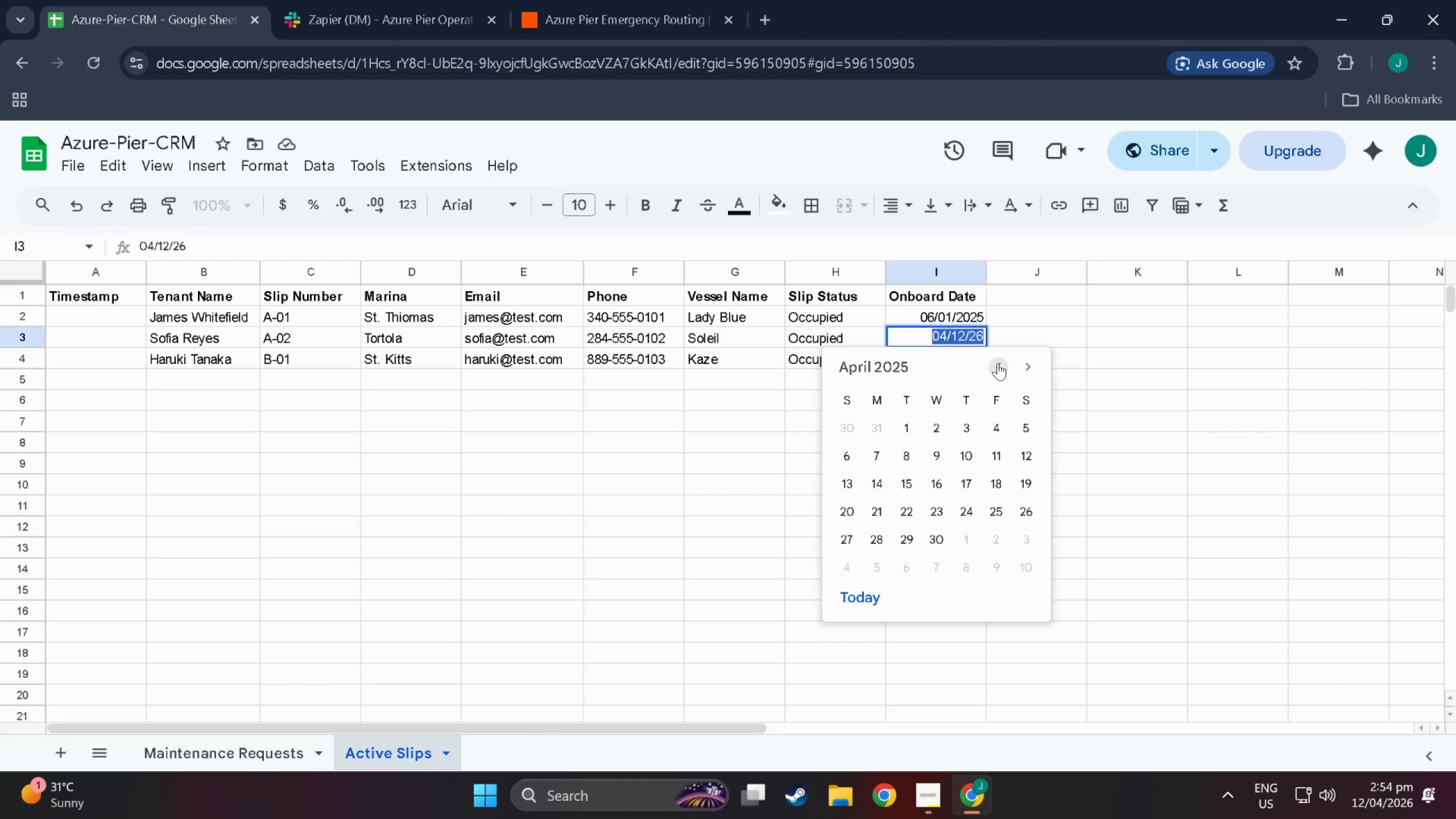 
triple_click([998, 363])
 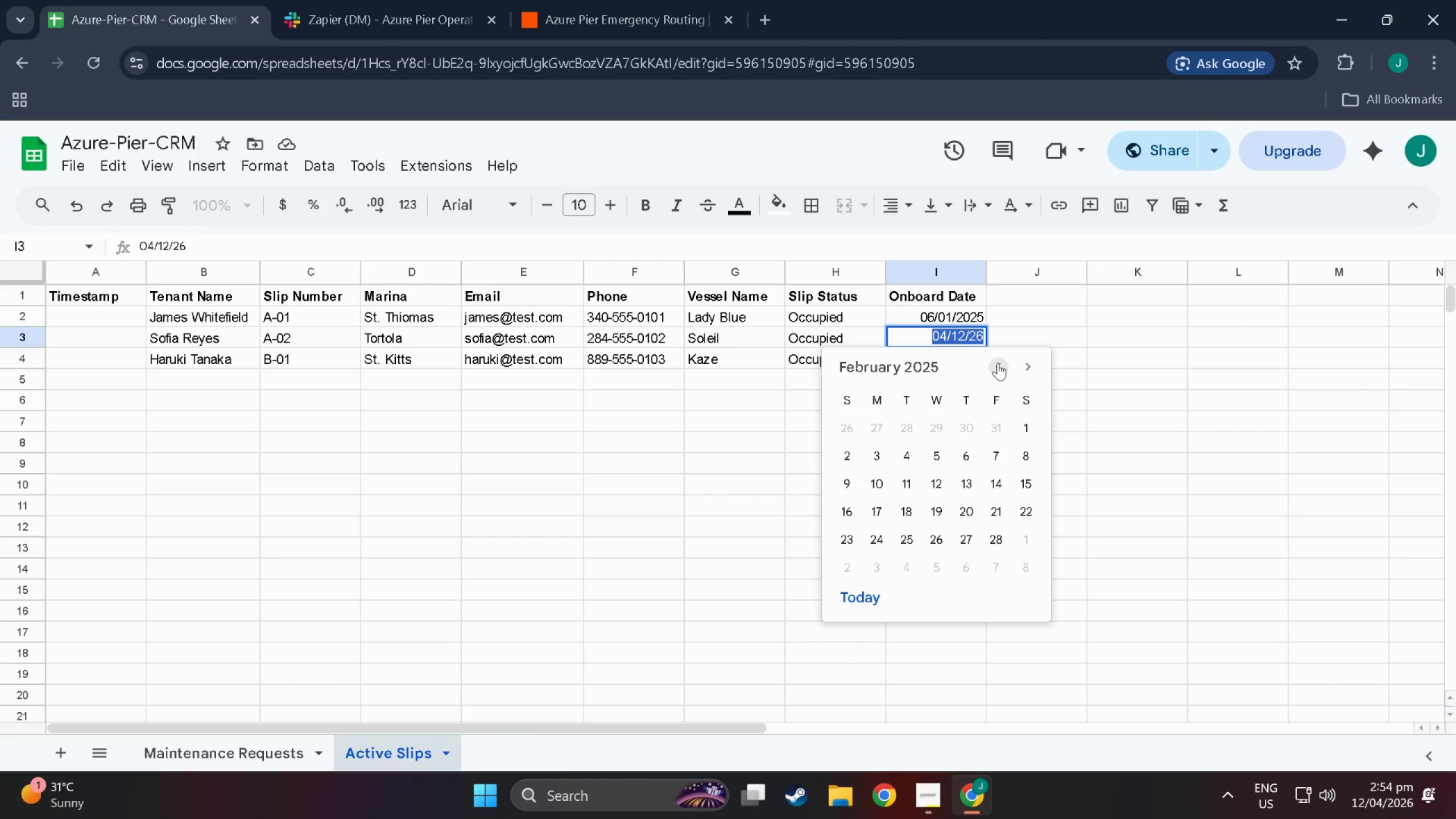 
double_click([998, 363])
 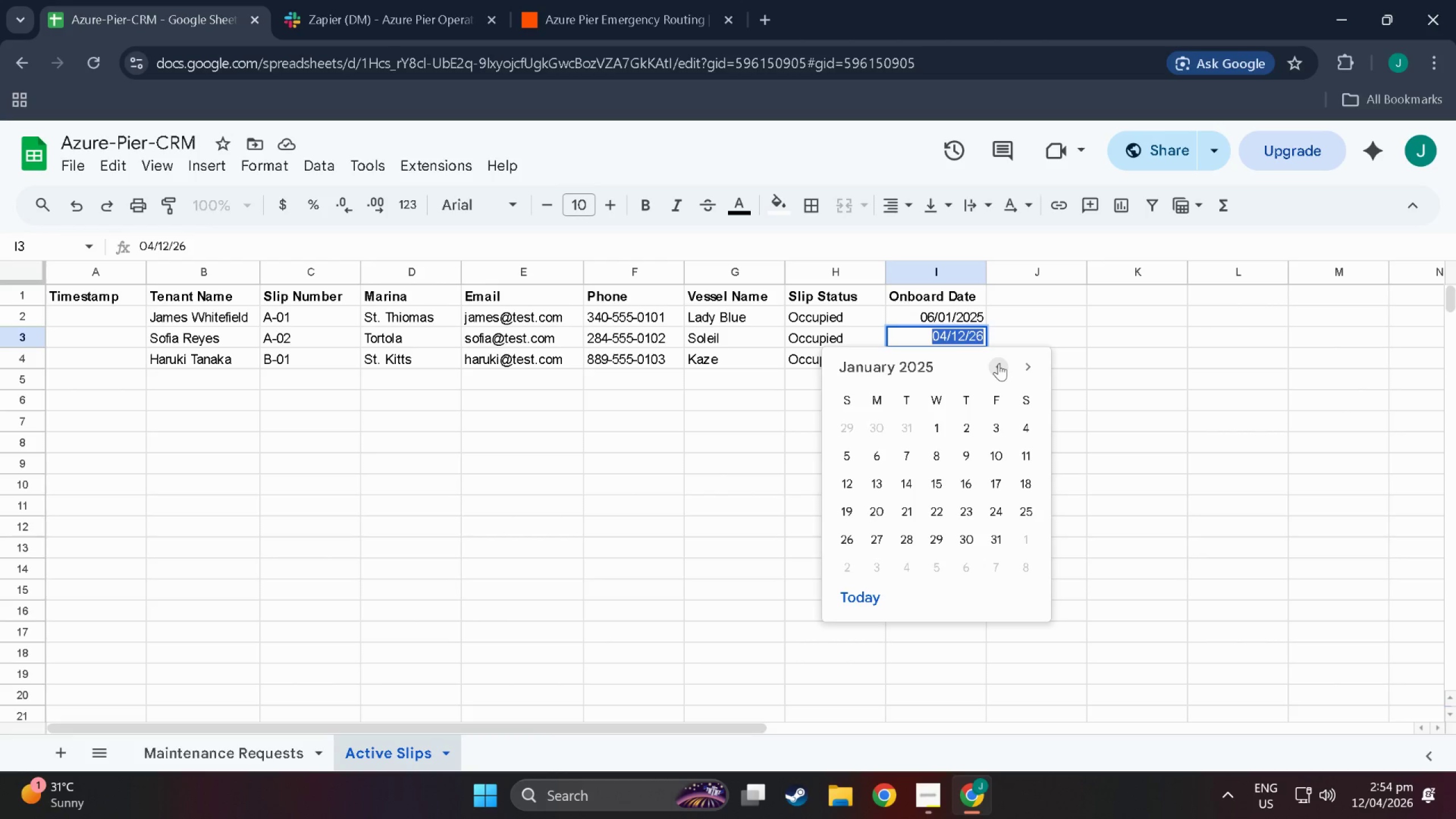 
left_click([1126, 400])
 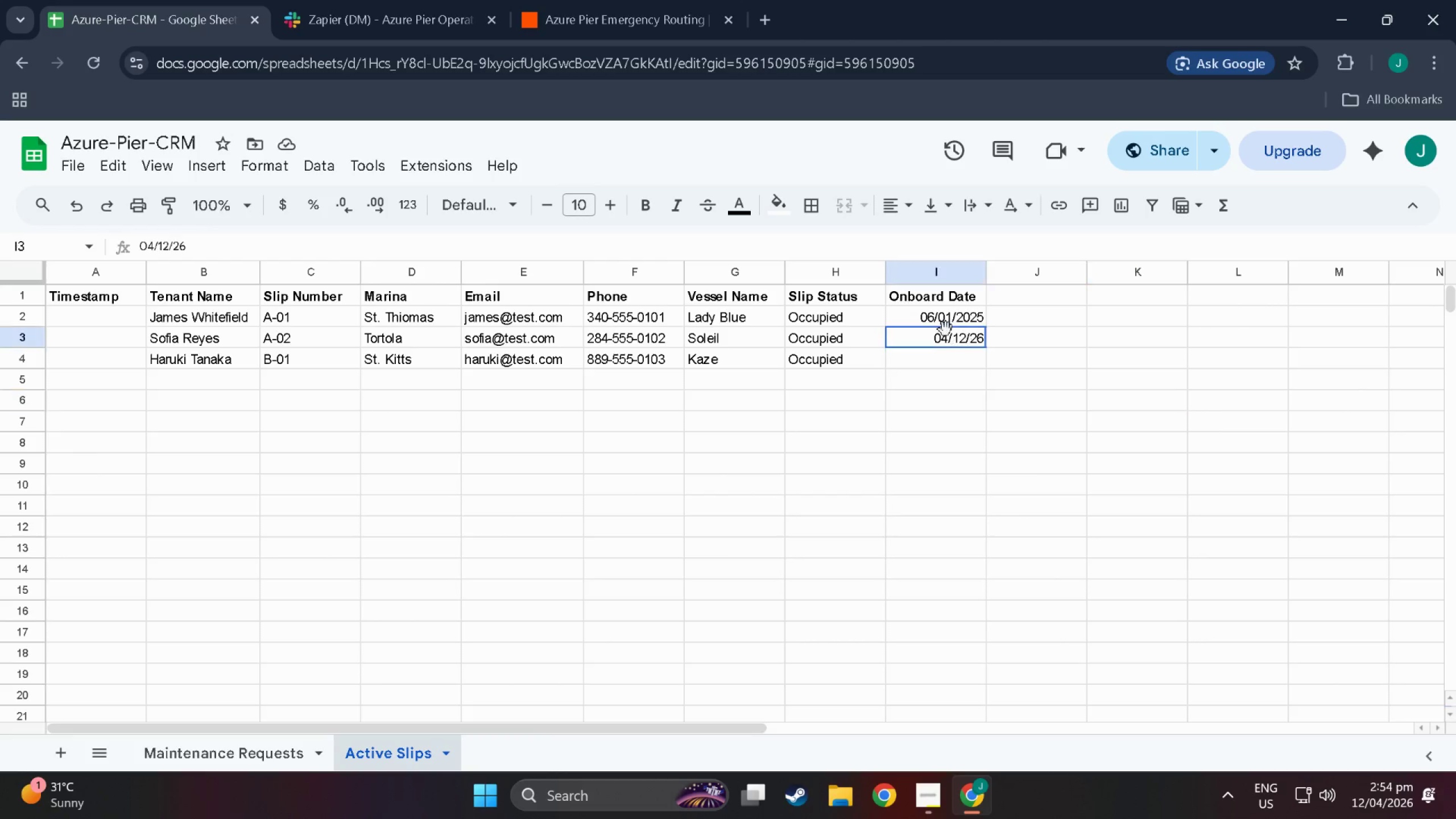 
double_click([946, 329])
 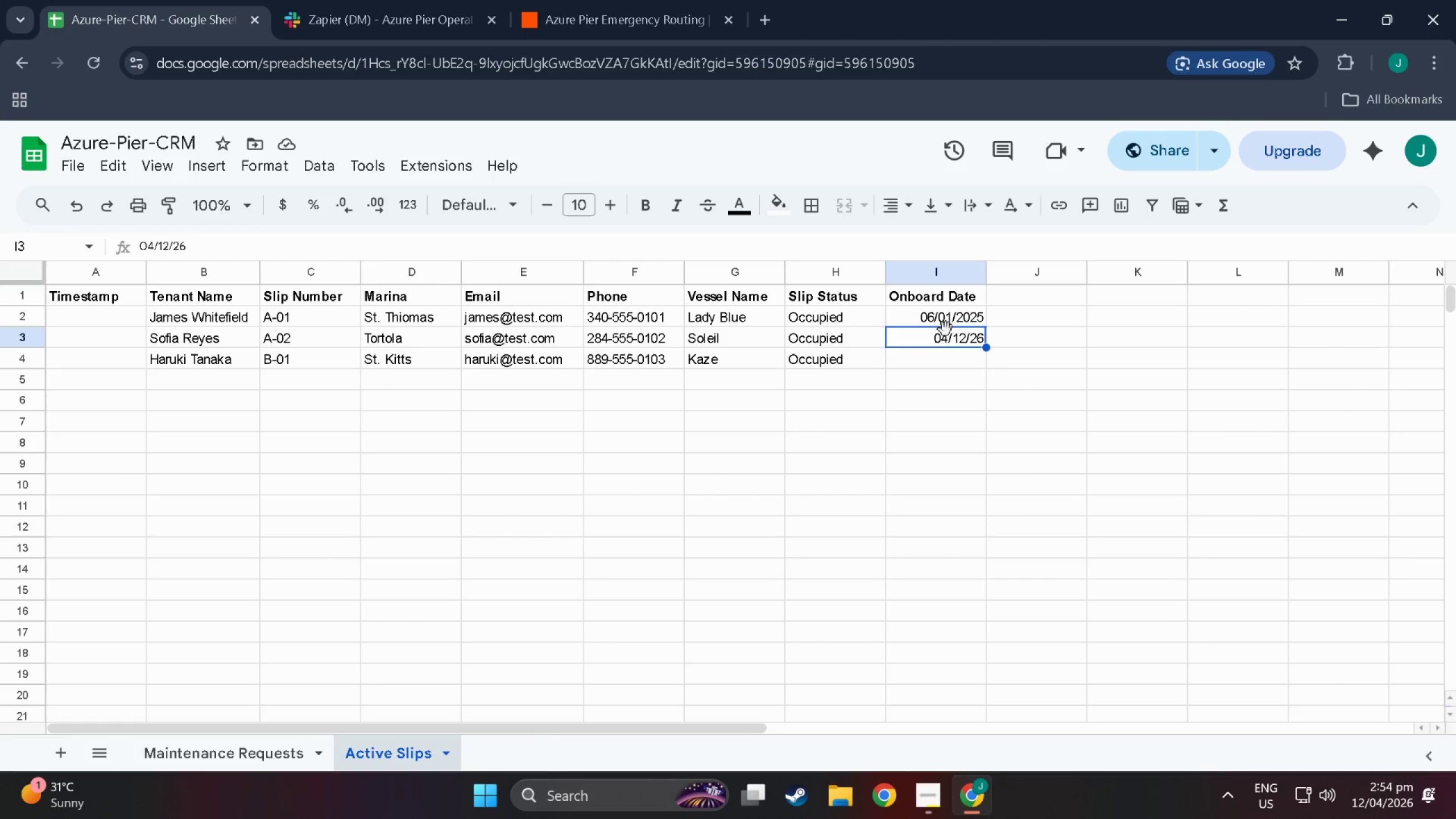 
triple_click([946, 329])
 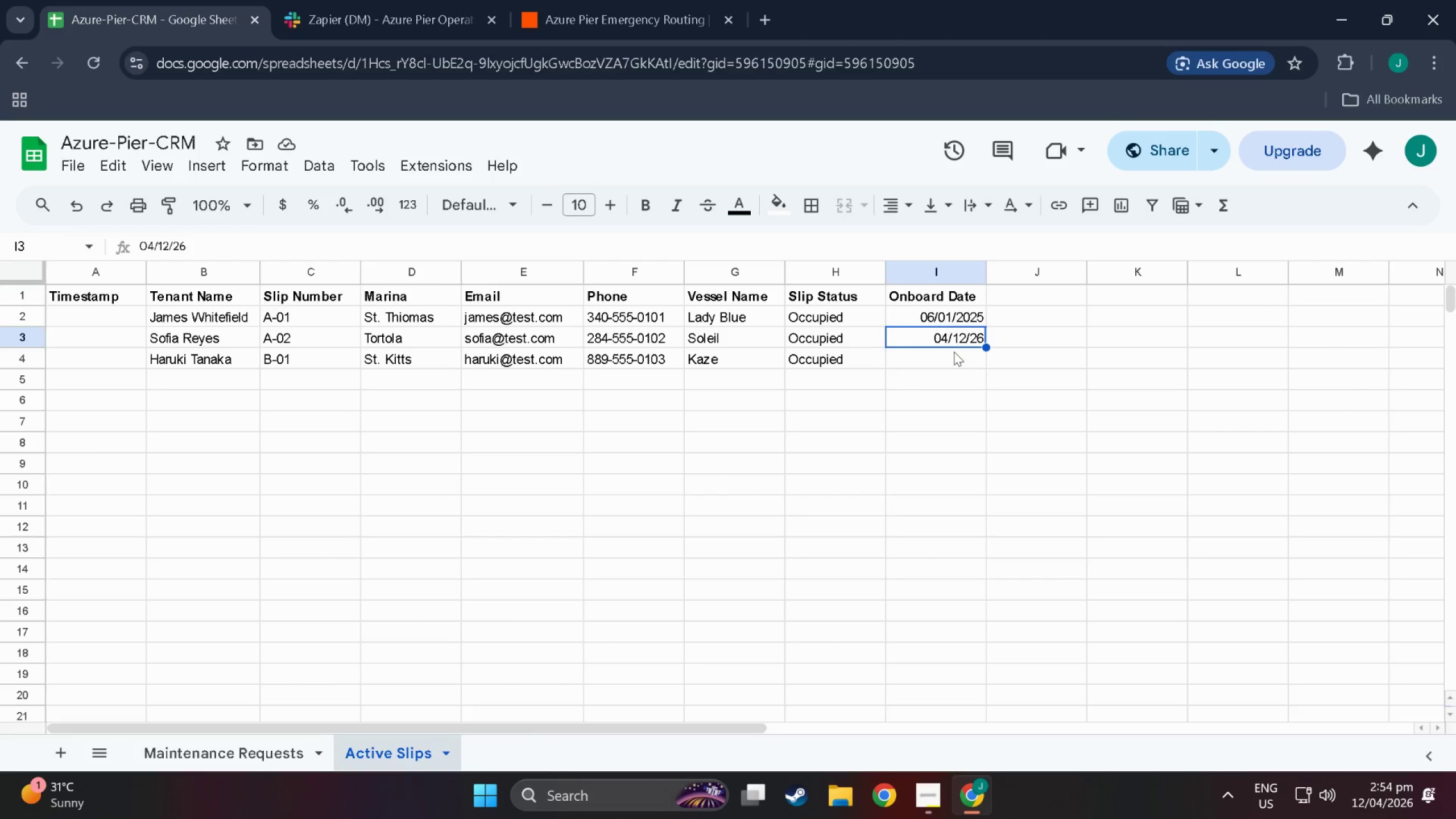 
triple_click([954, 351])
 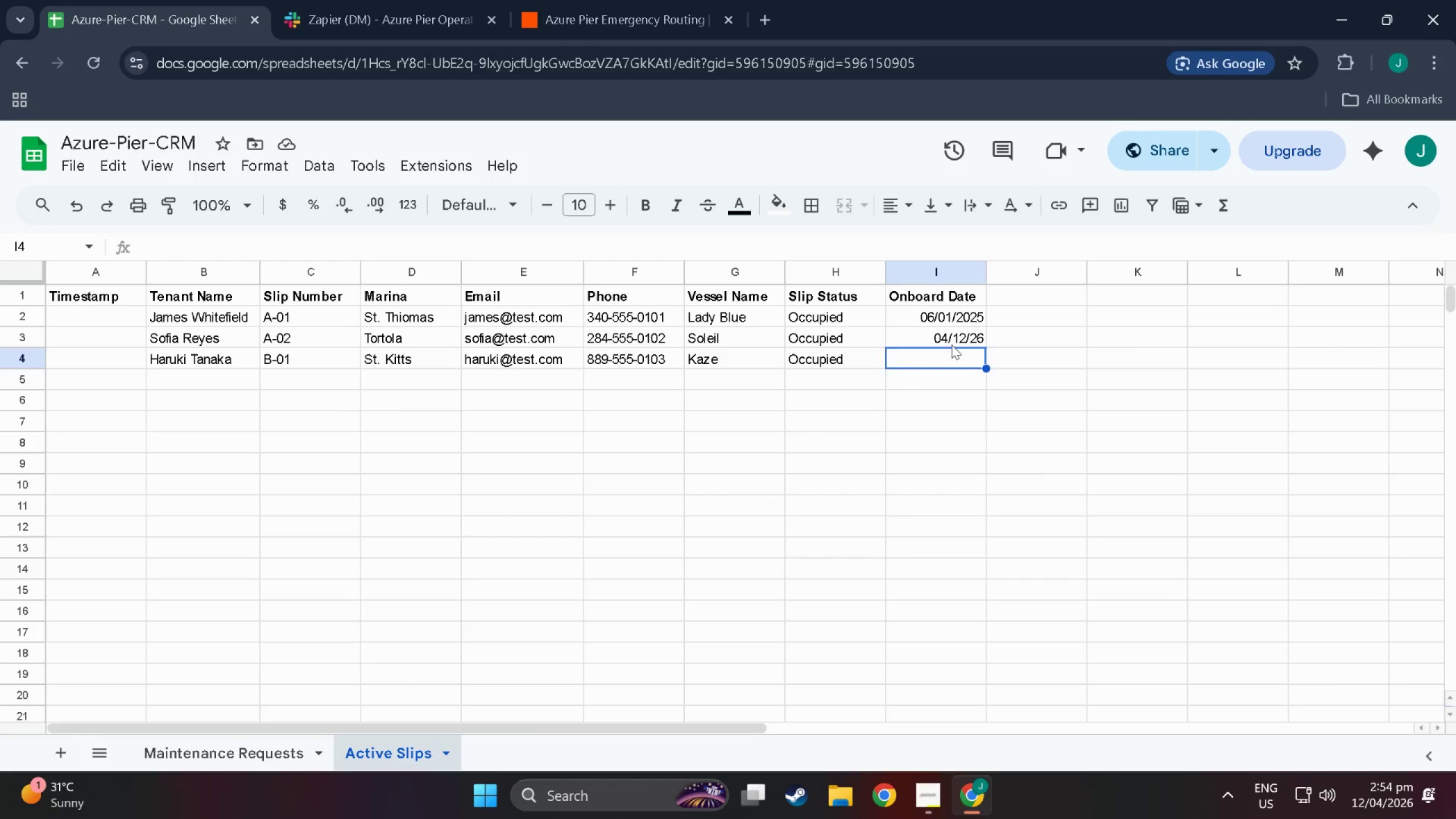 
triple_click([952, 345])
 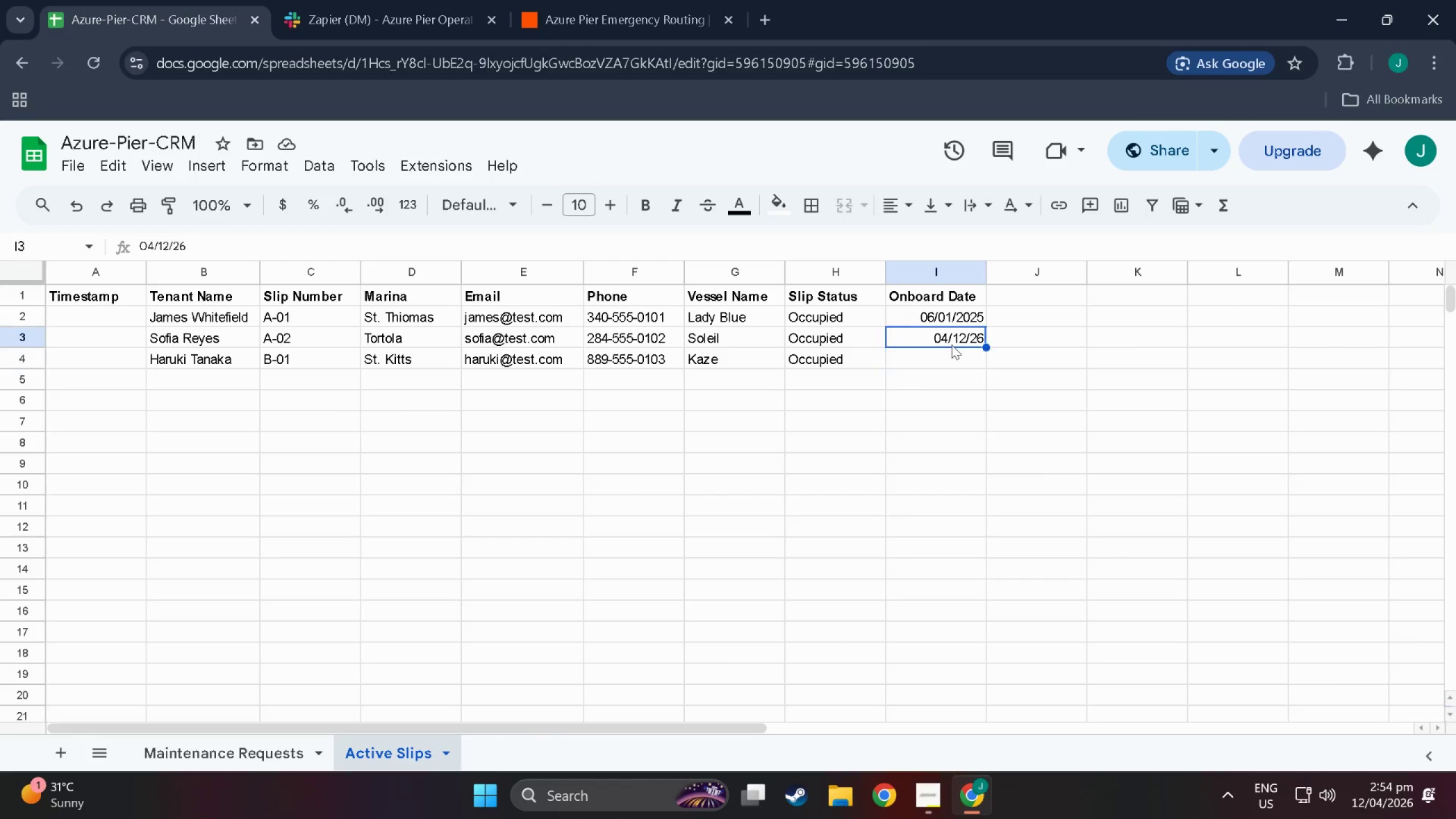 
triple_click([952, 345])
 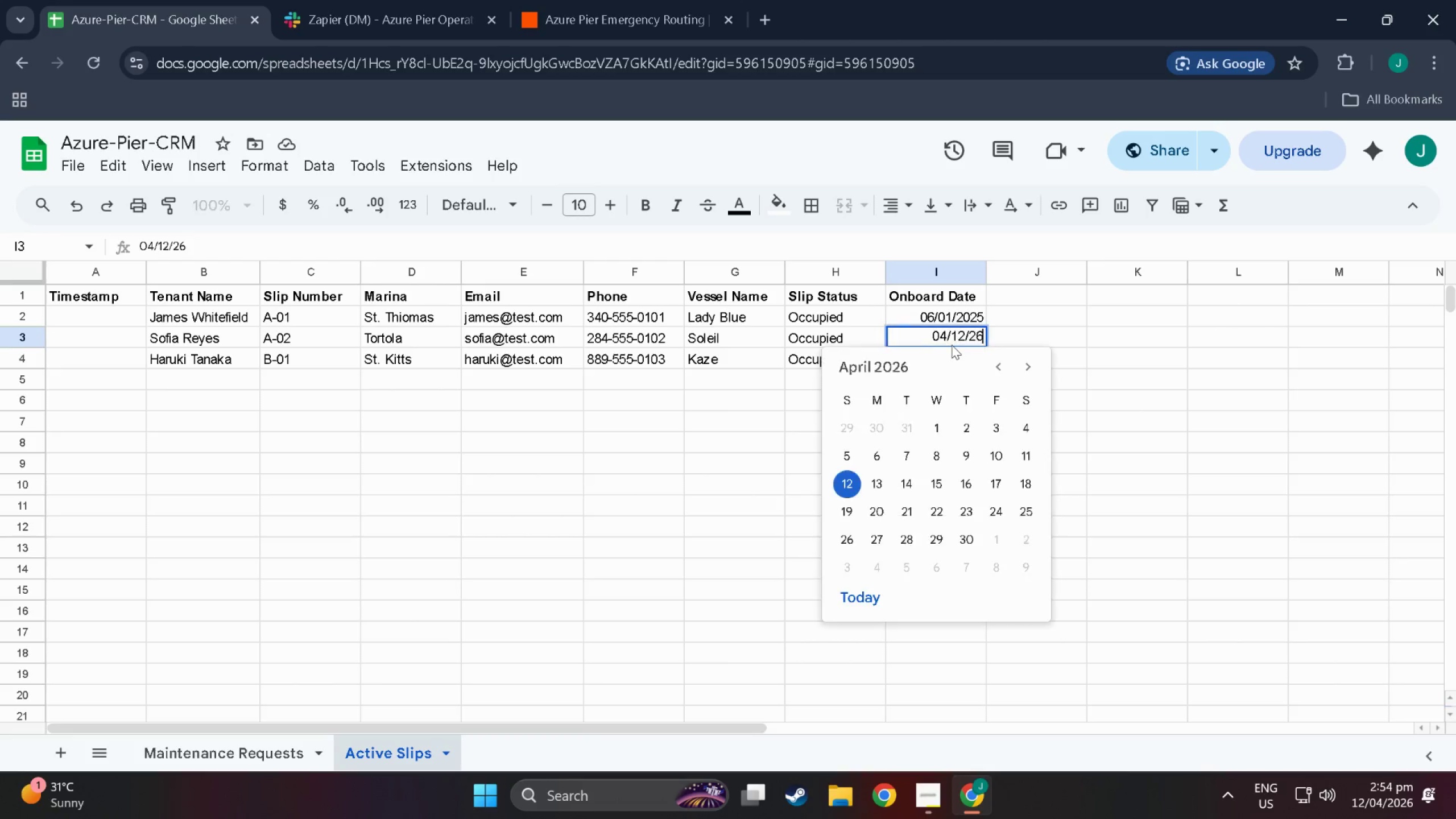 
triple_click([952, 345])
 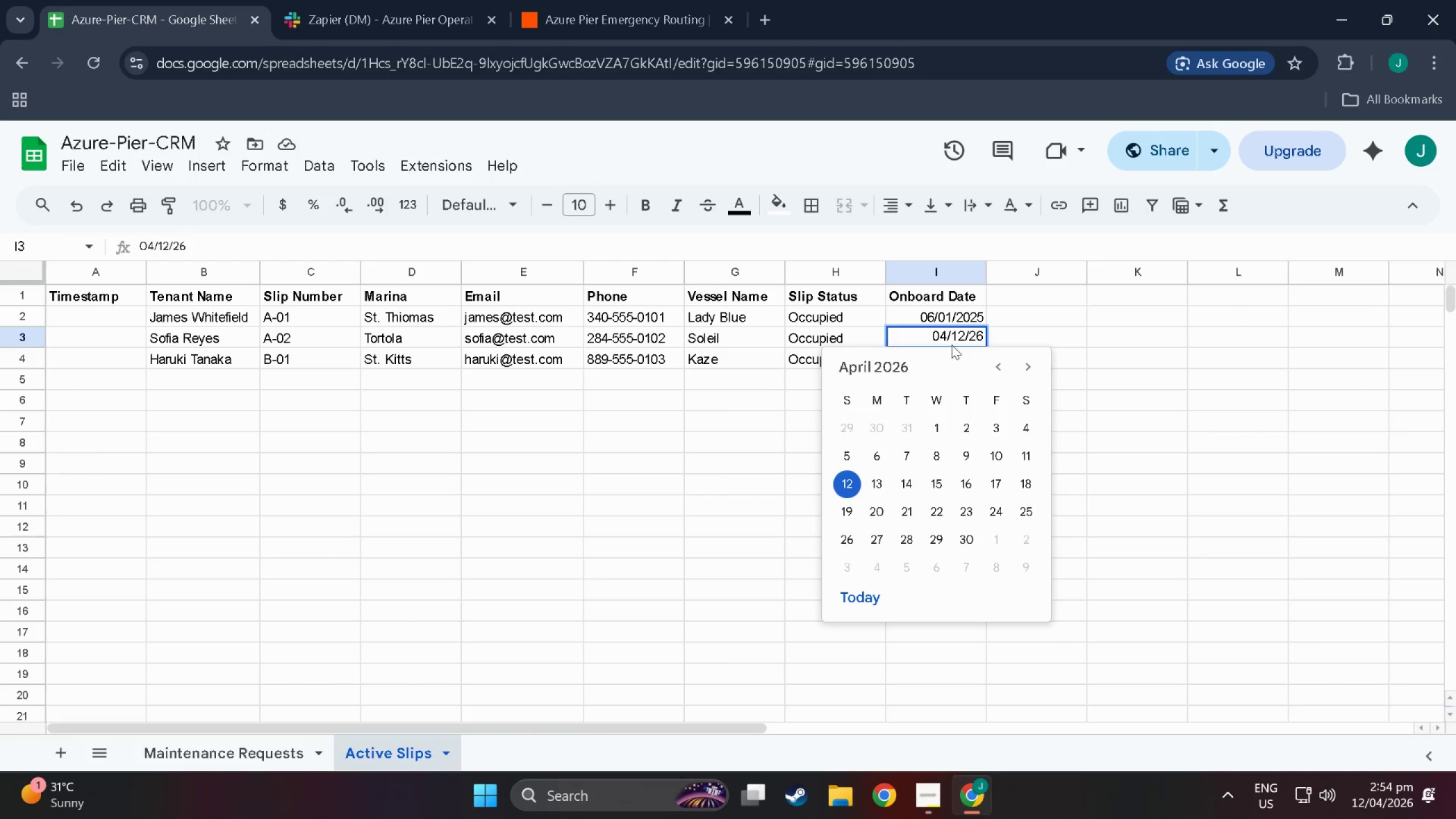 
triple_click([952, 345])
 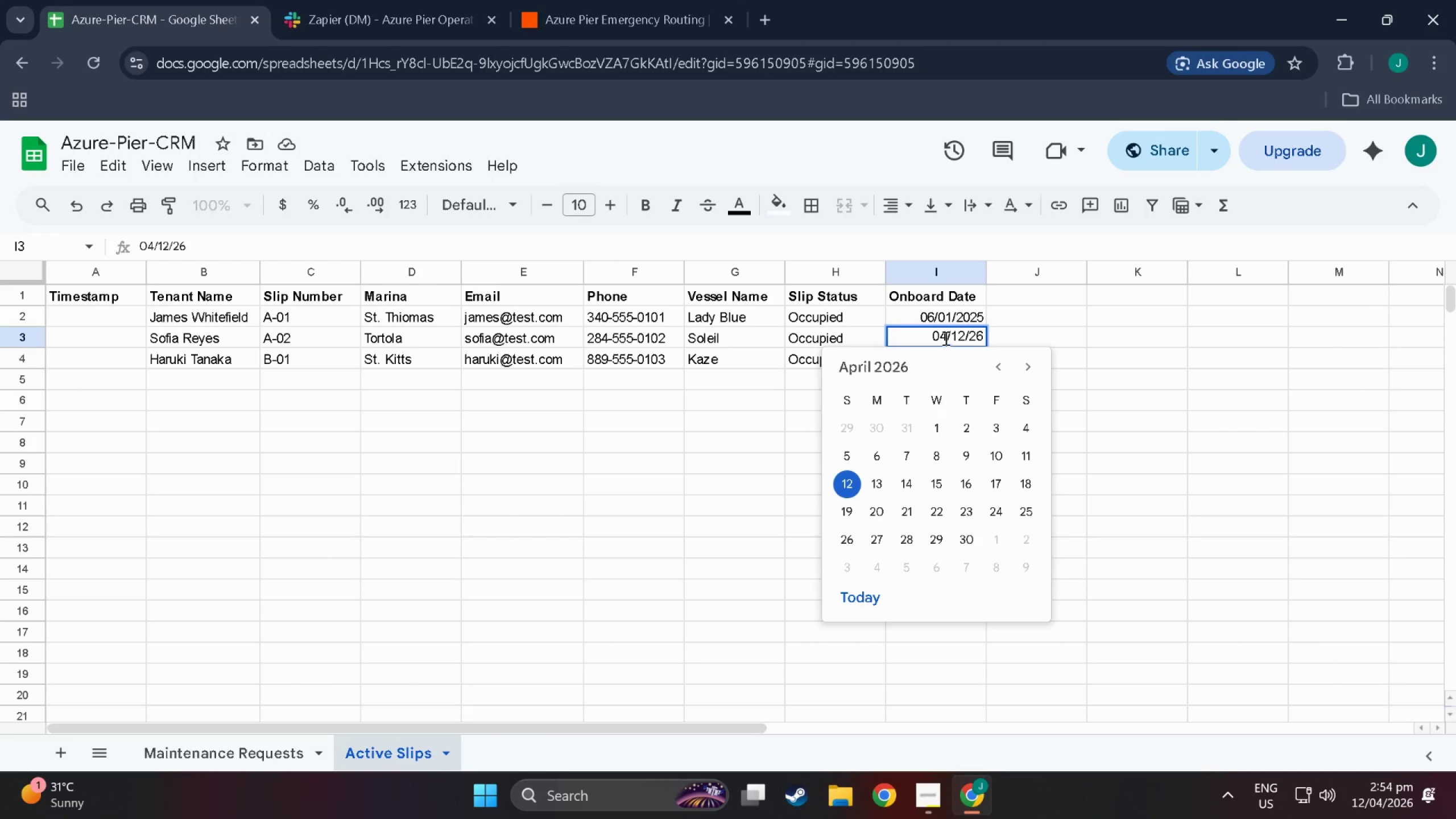 
key(Backspace)
 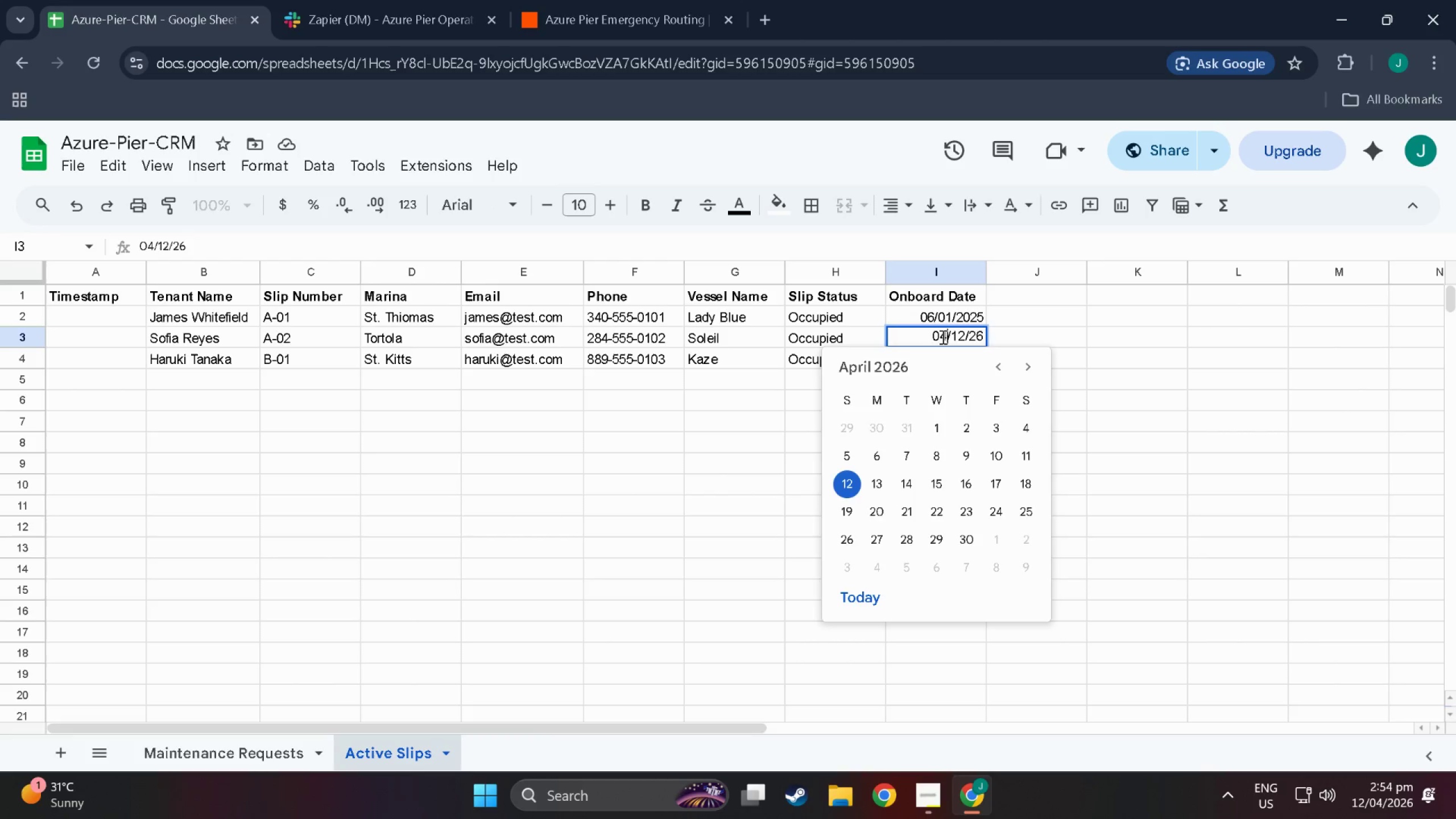 
left_click_drag(start_coordinate=[927, 335], to_coordinate=[1007, 335])
 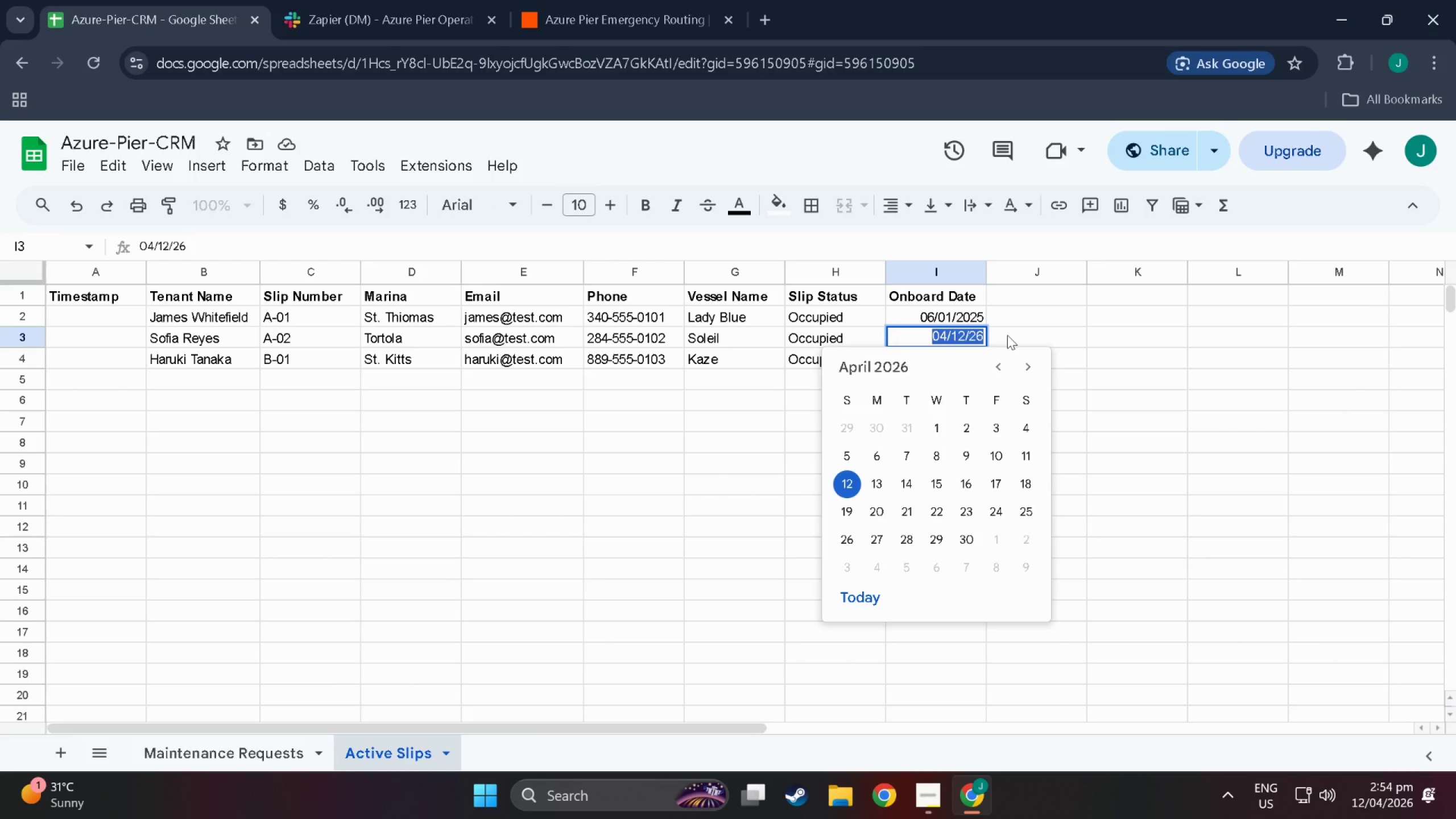 
key(Numpad0)
 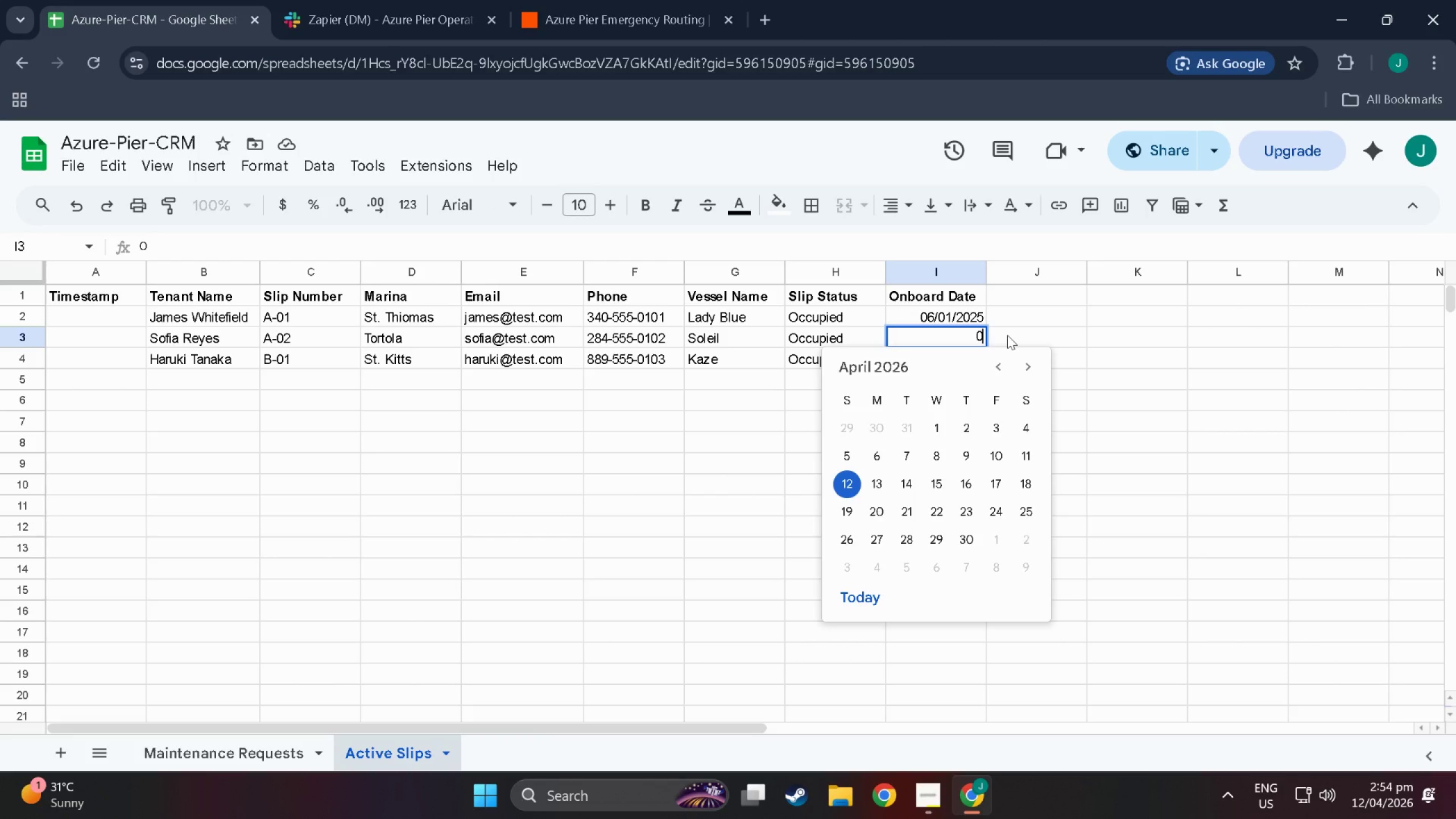 
key(Numpad6)
 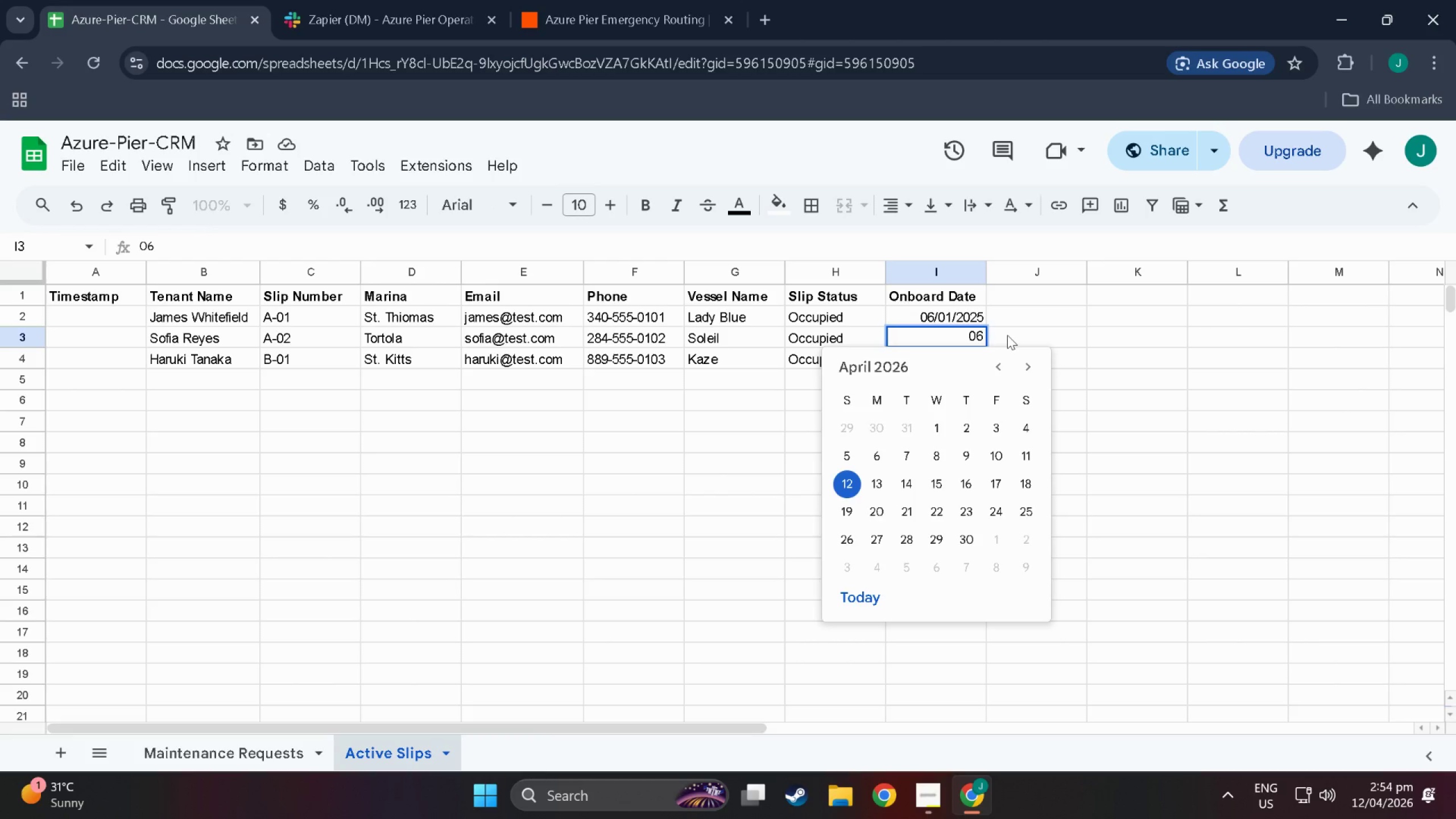 
key(Slash)
 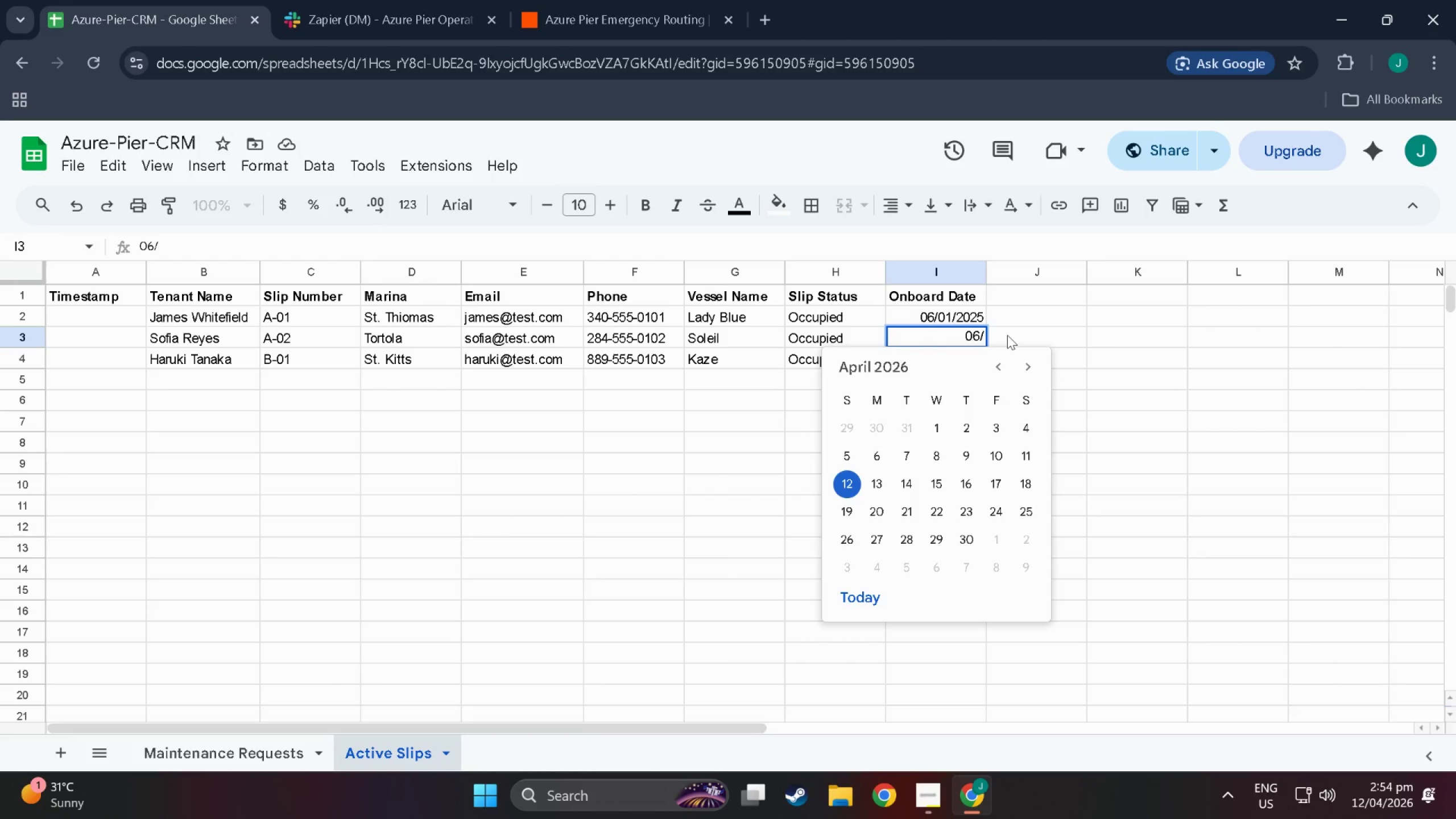 
key(Numpad0)
 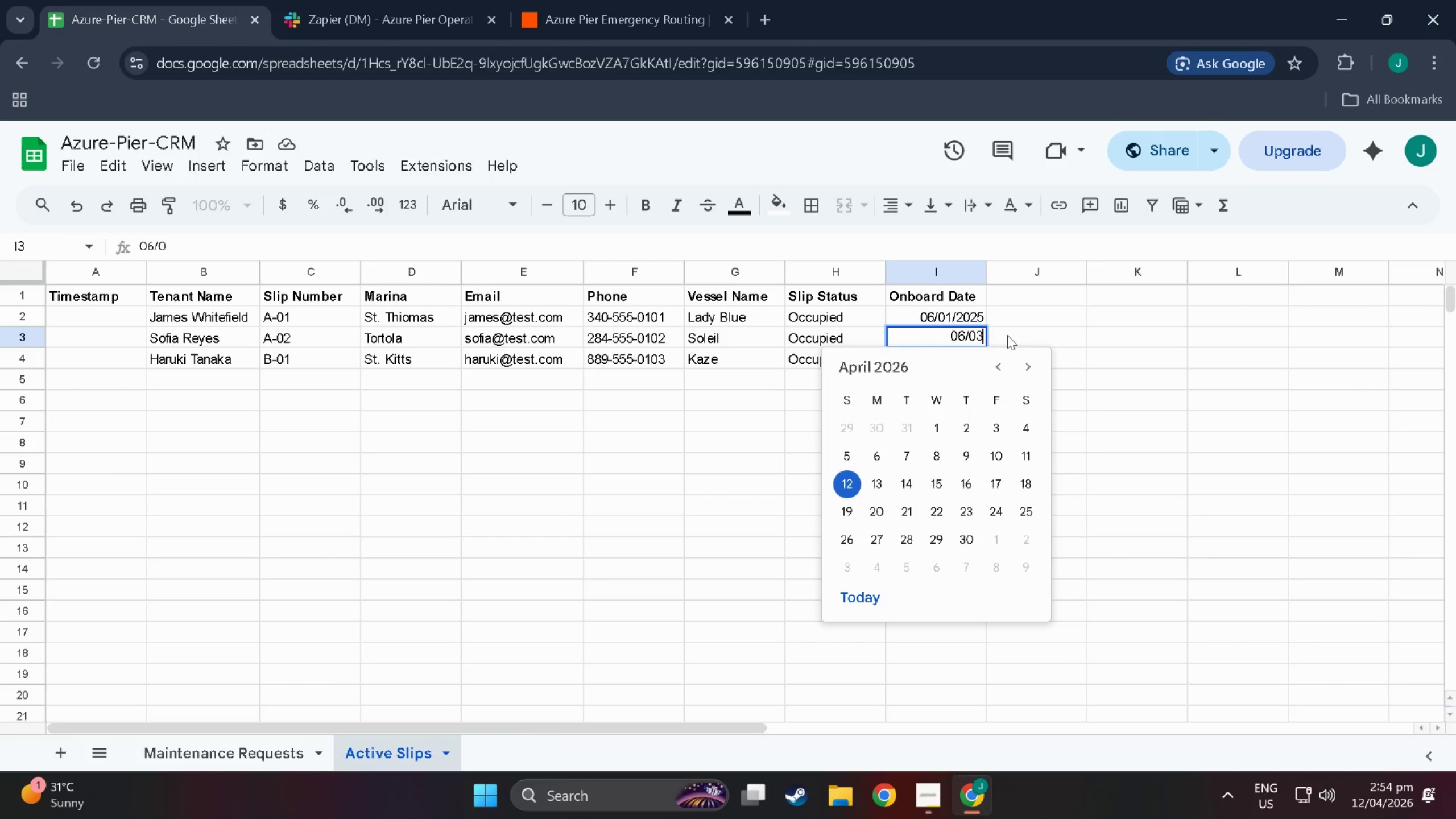 
key(Numpad3)
 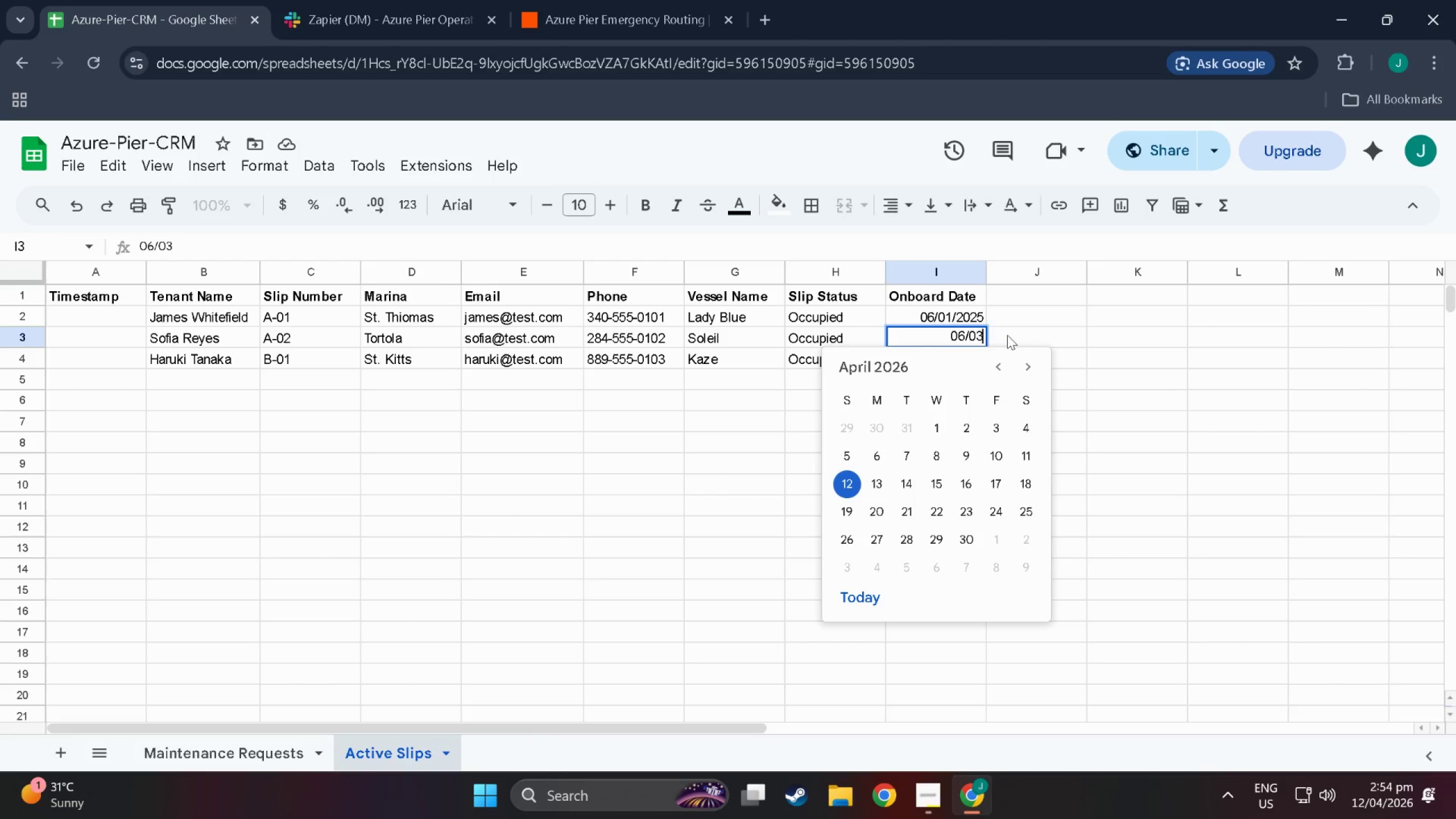 
key(Minus)
 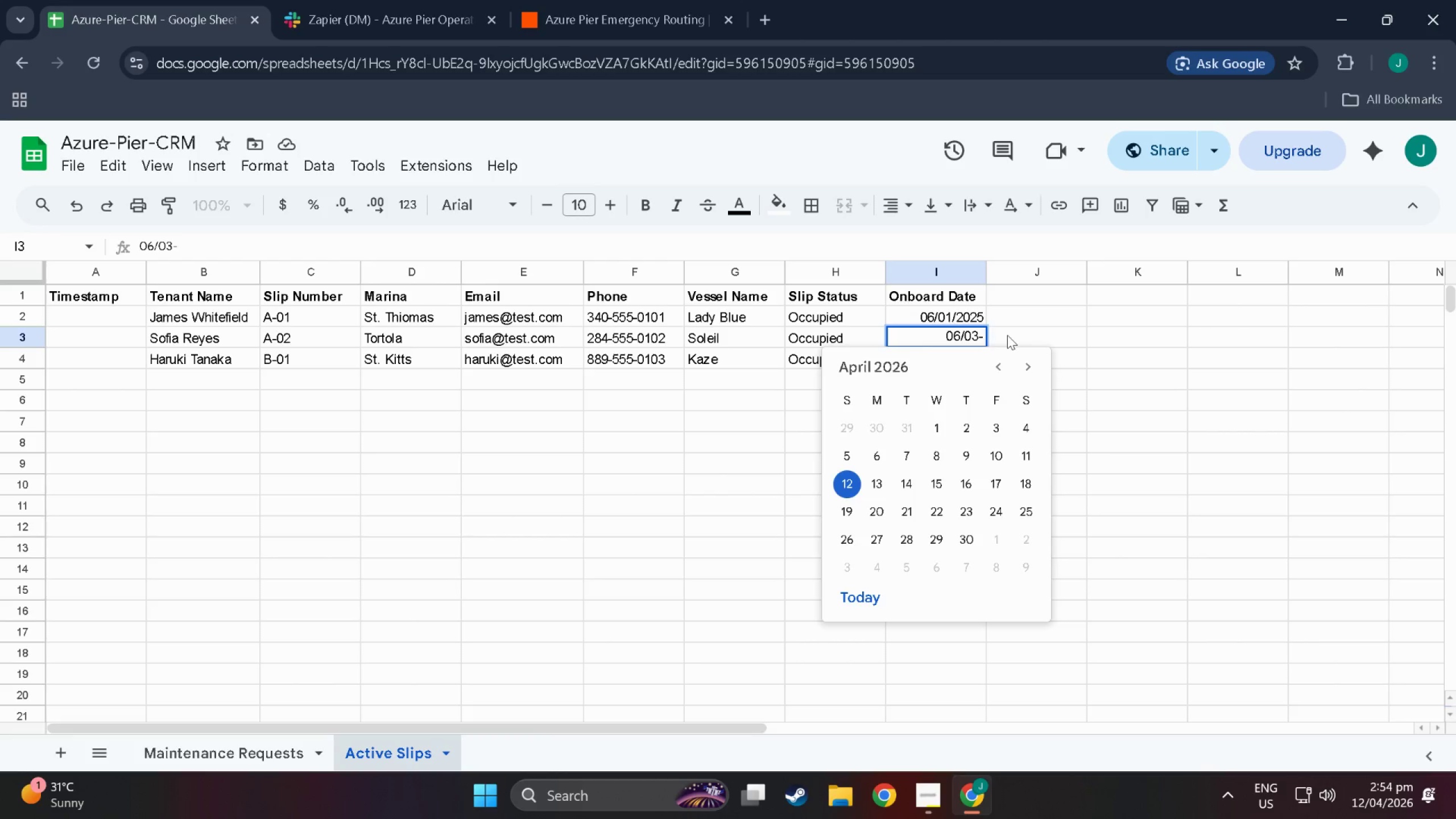 
key(Backspace)
 